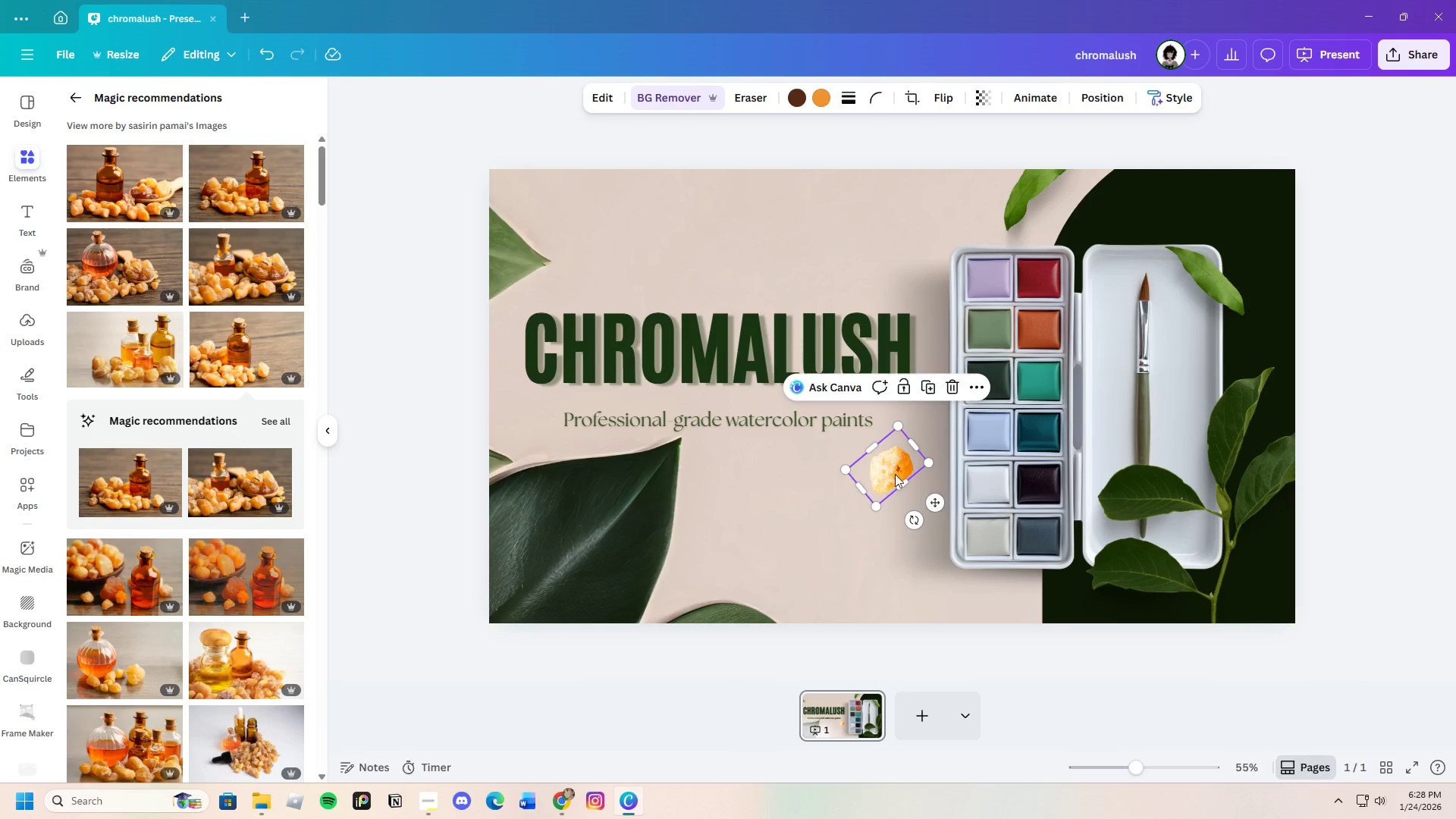 
left_click_drag(start_coordinate=[881, 466], to_coordinate=[1238, 569])
 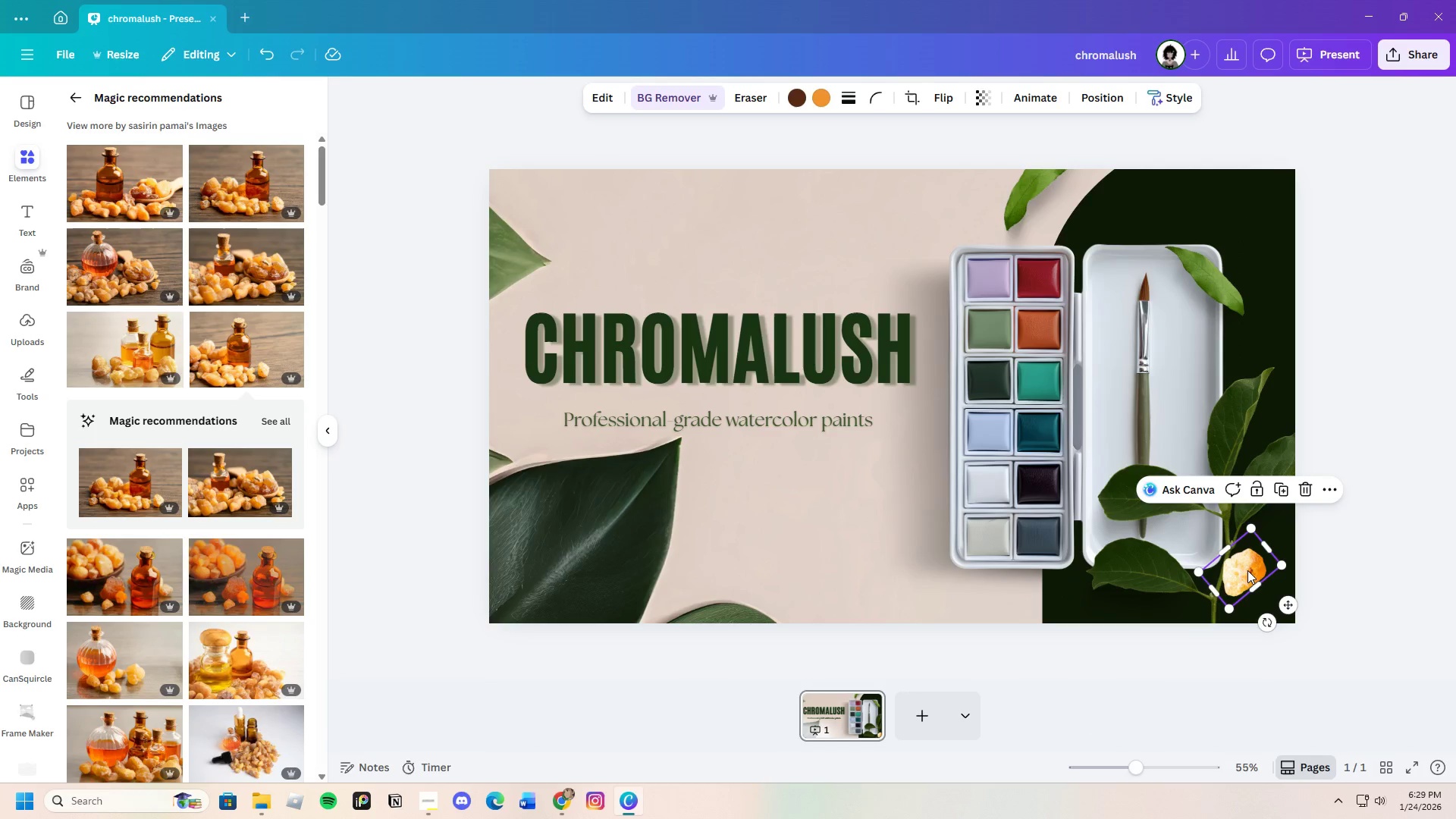 
left_click_drag(start_coordinate=[1247, 570], to_coordinate=[1175, 174])
 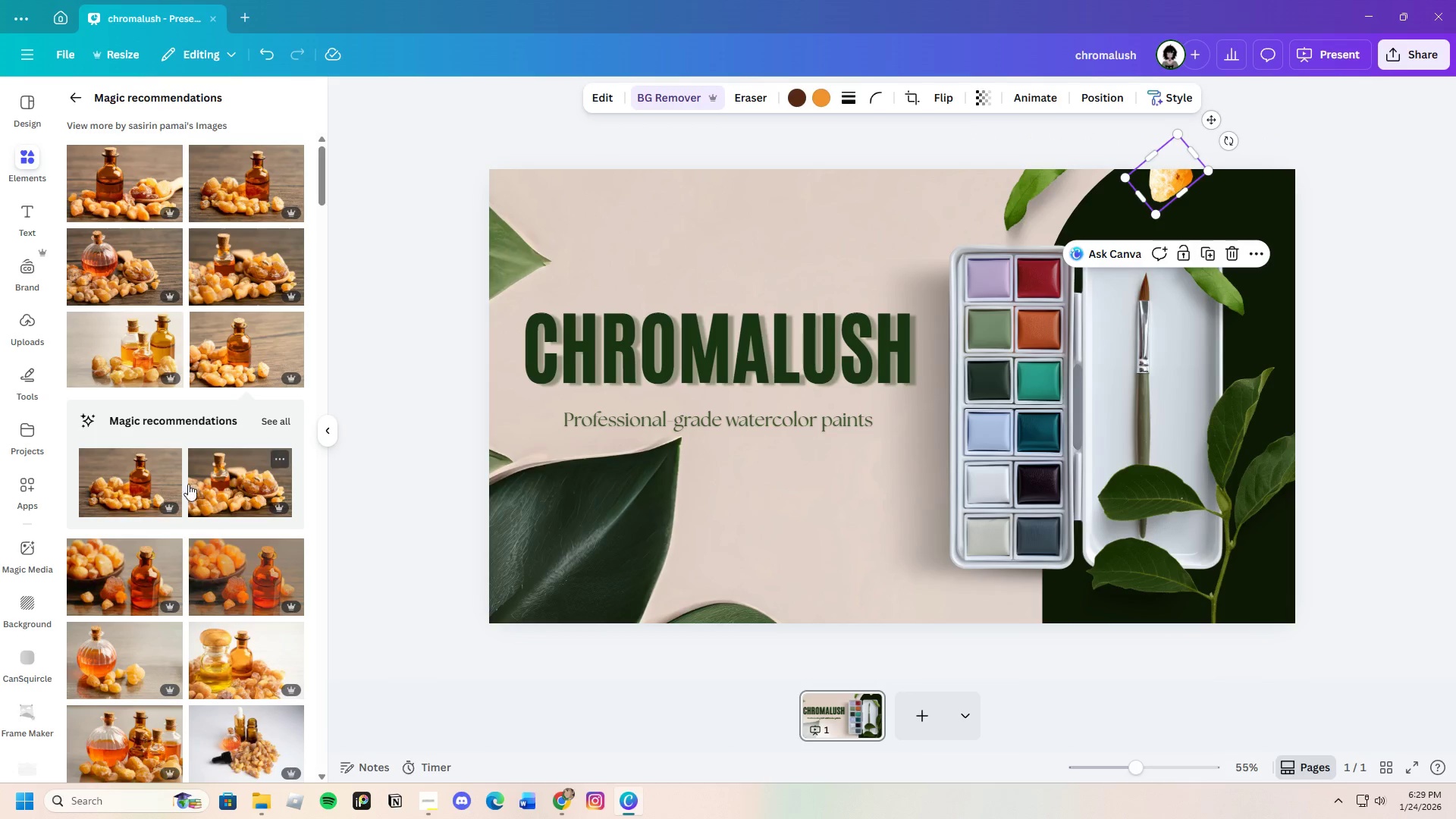 
left_click([121, 565])
 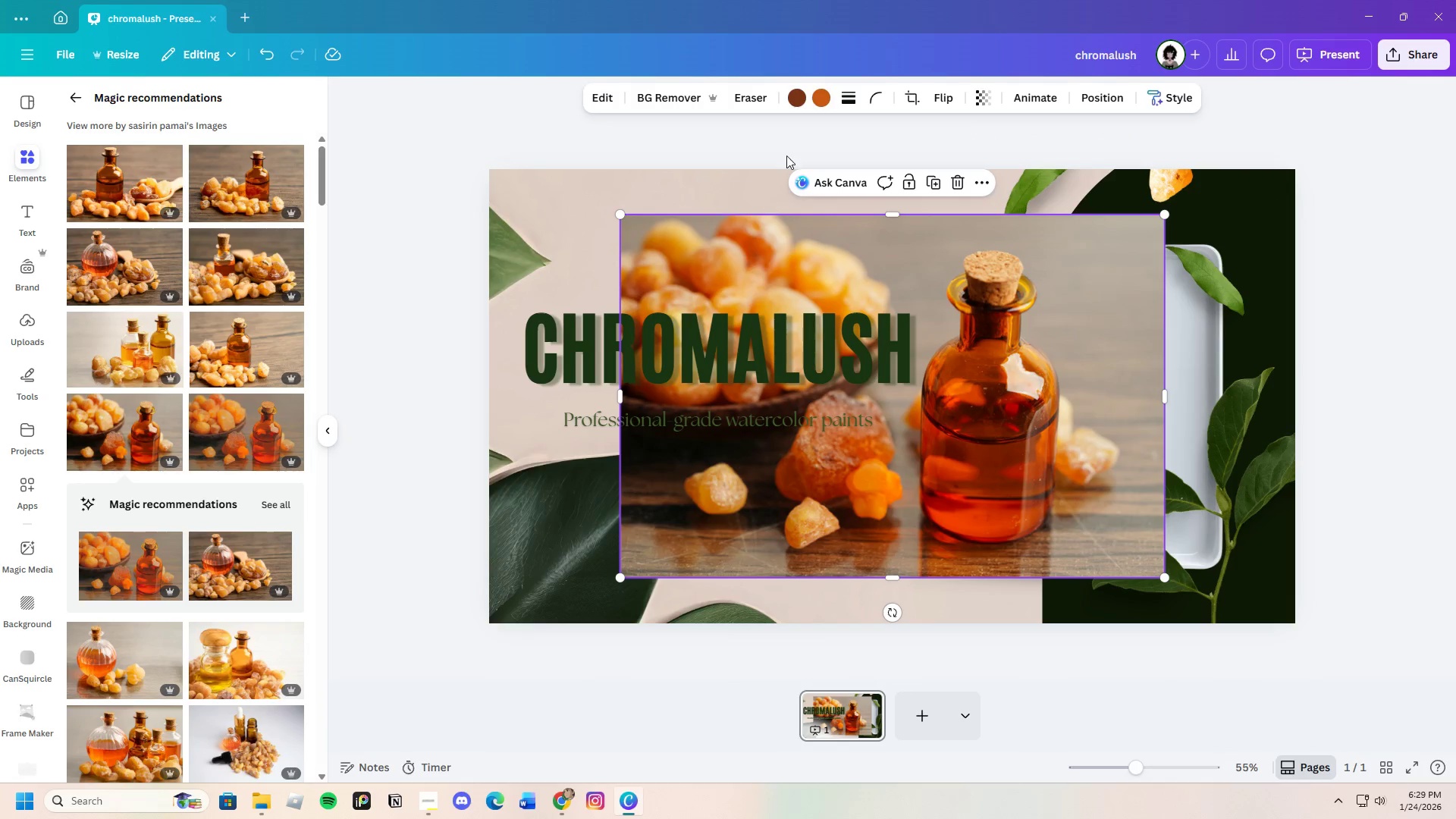 
wait(5.25)
 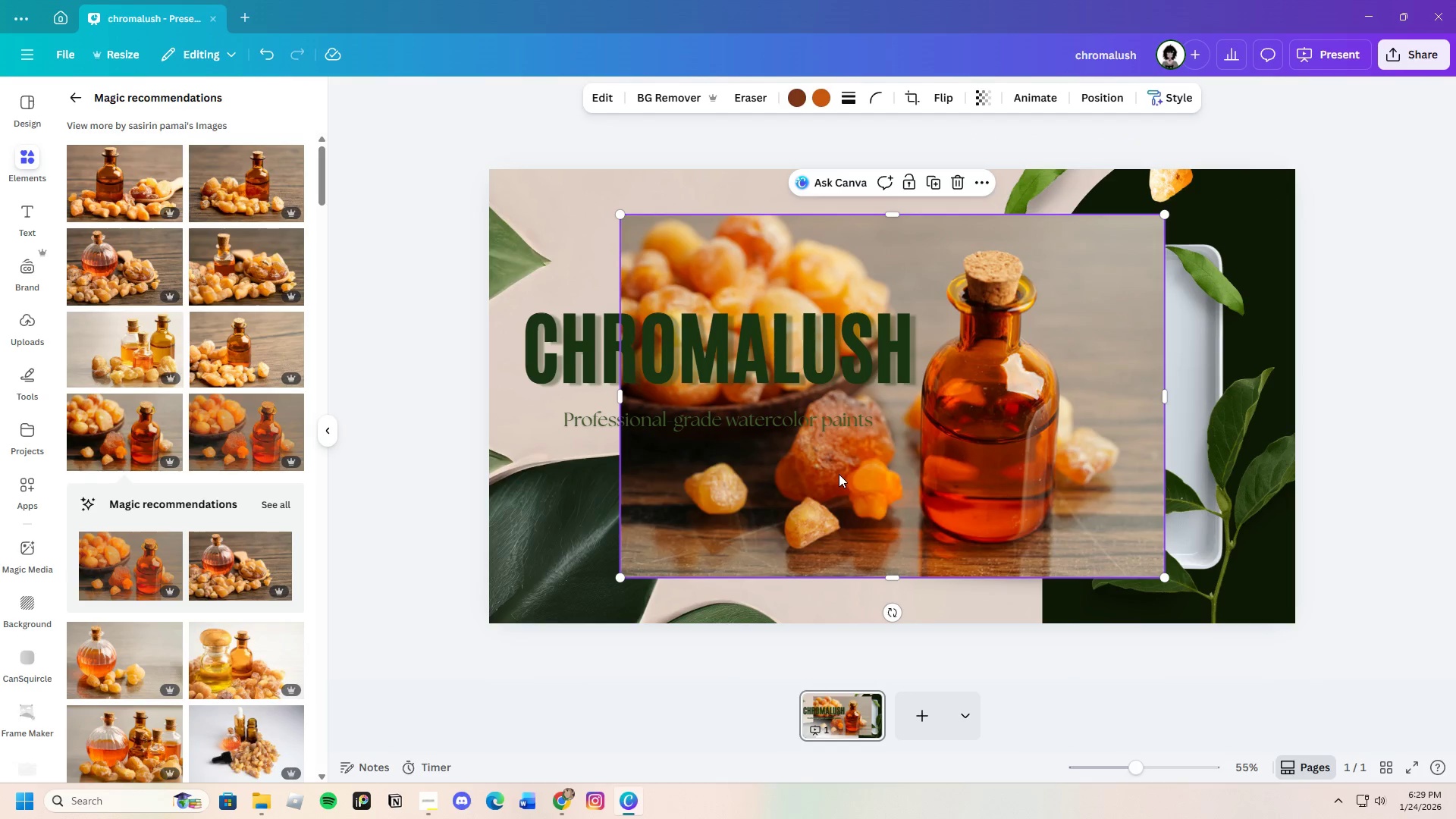 
left_click([697, 92])
 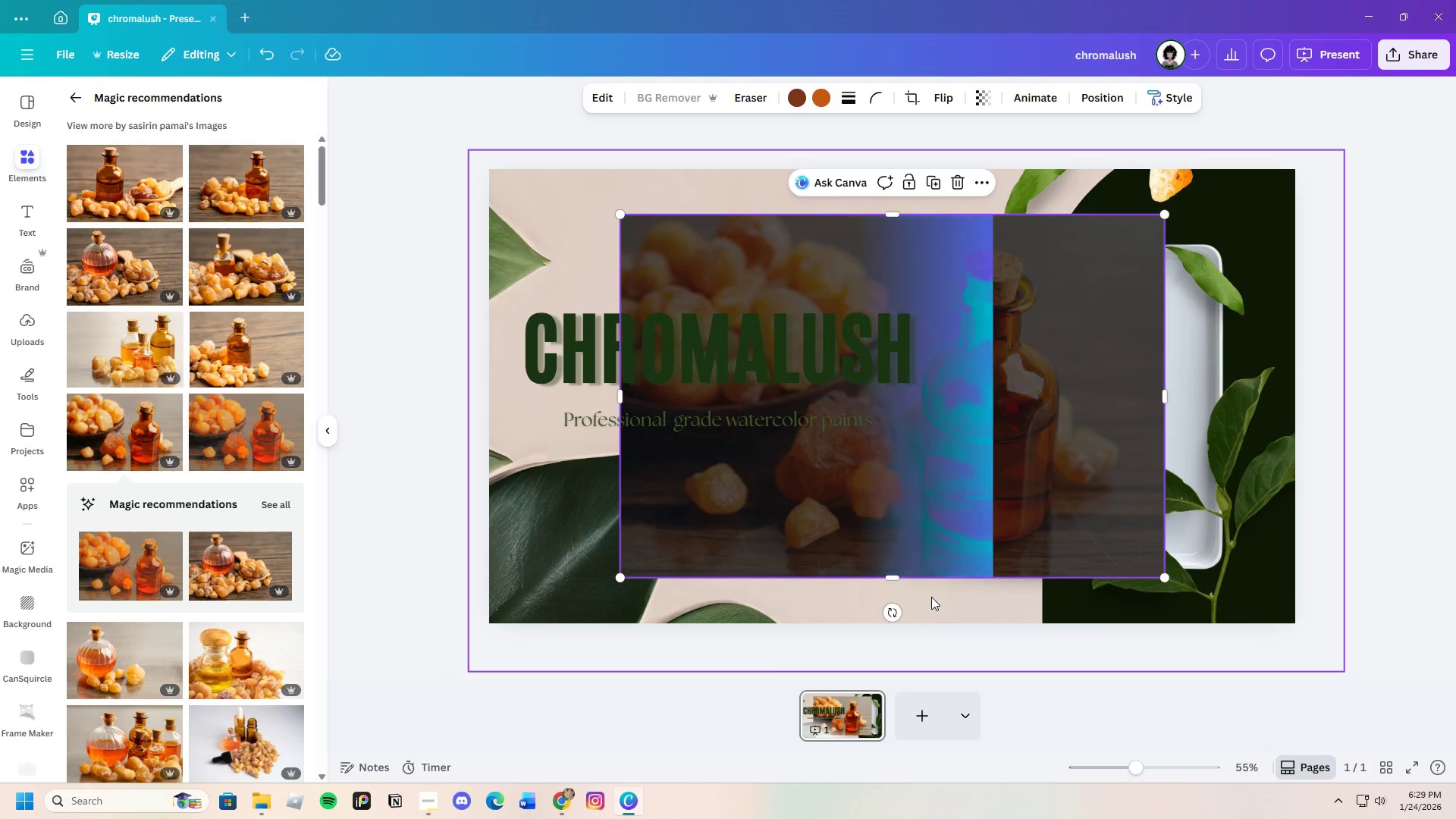 
wait(5.39)
 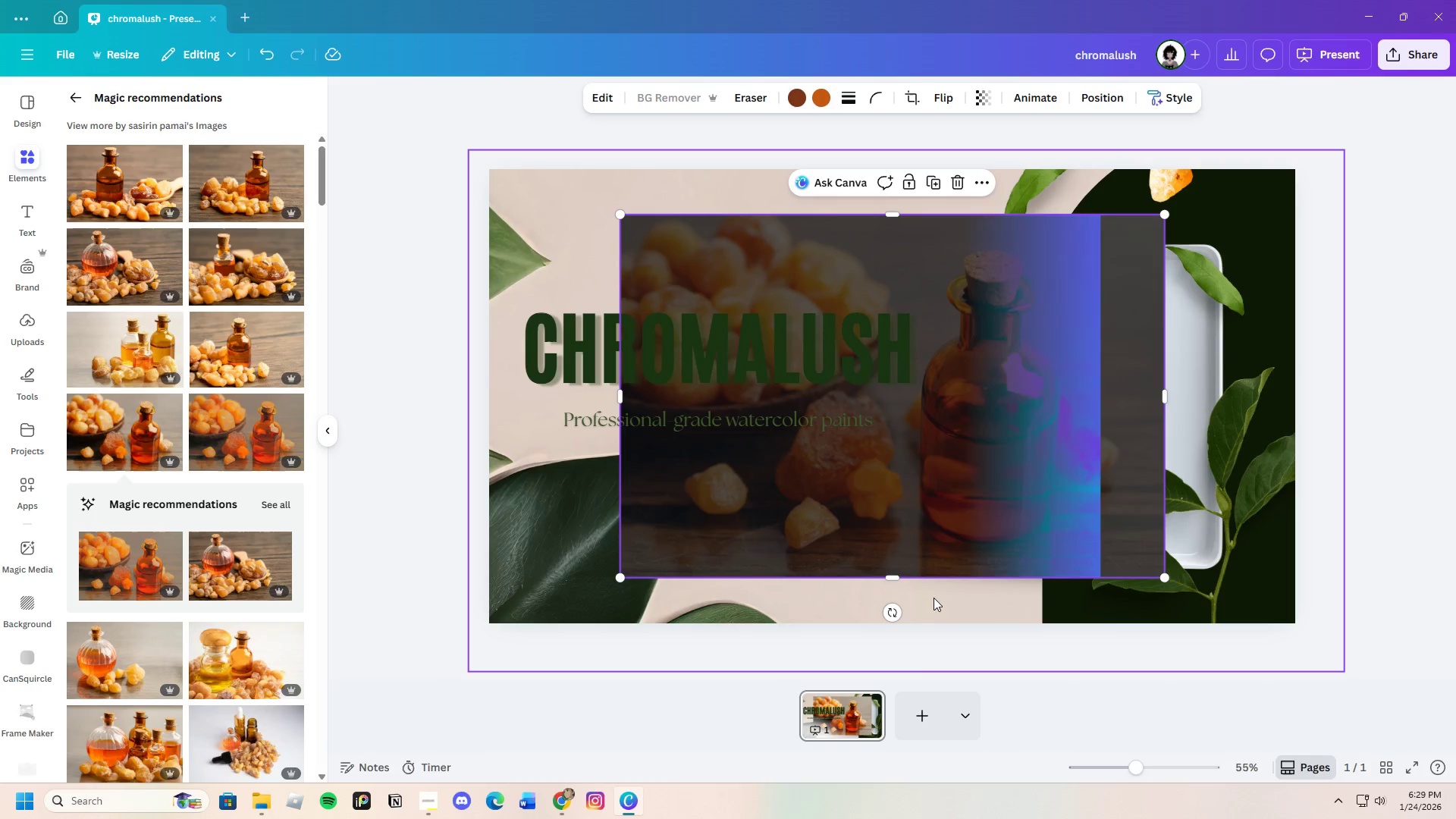 
left_click_drag(start_coordinate=[837, 420], to_coordinate=[780, 452])
 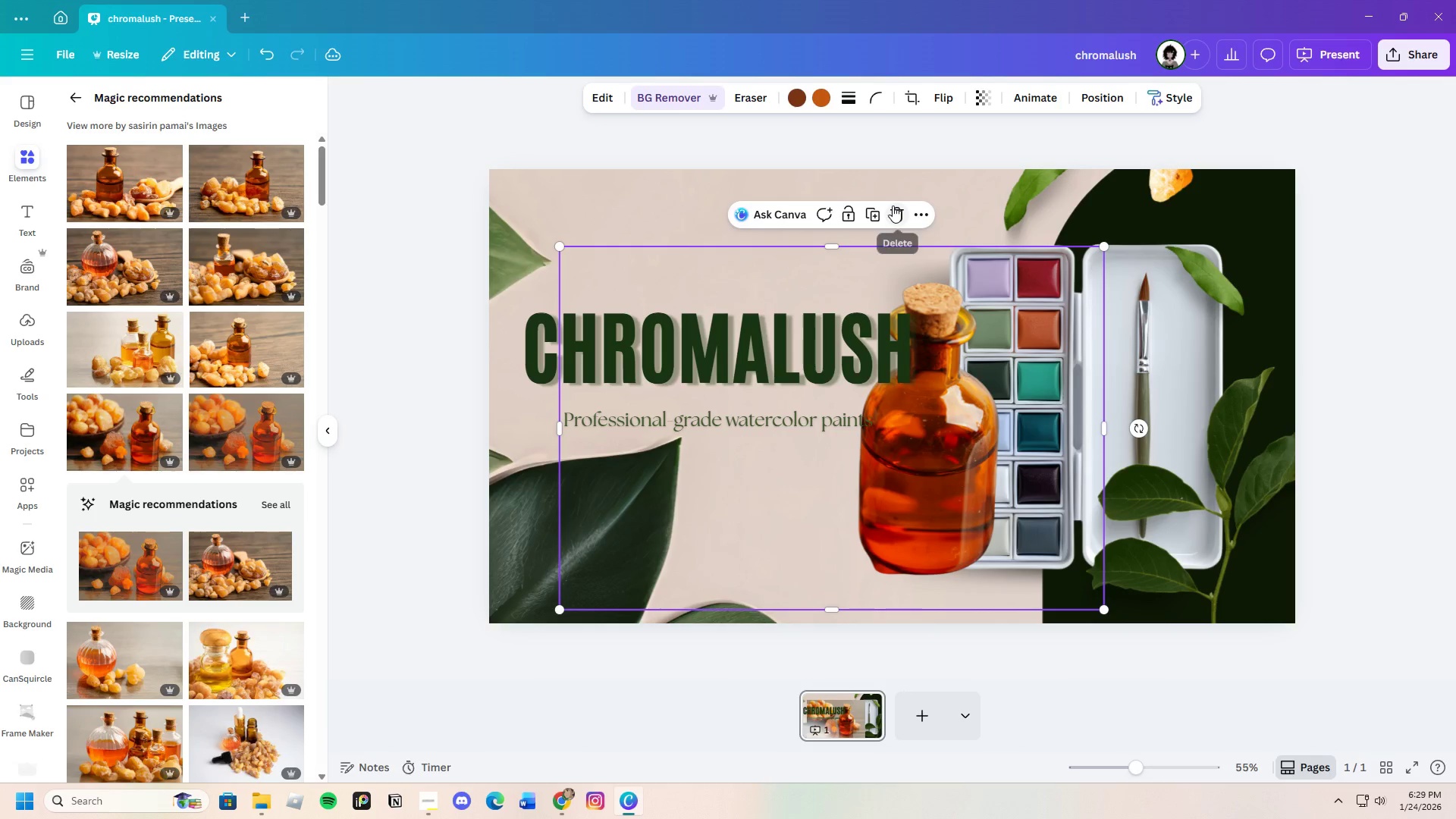 
left_click([893, 206])
 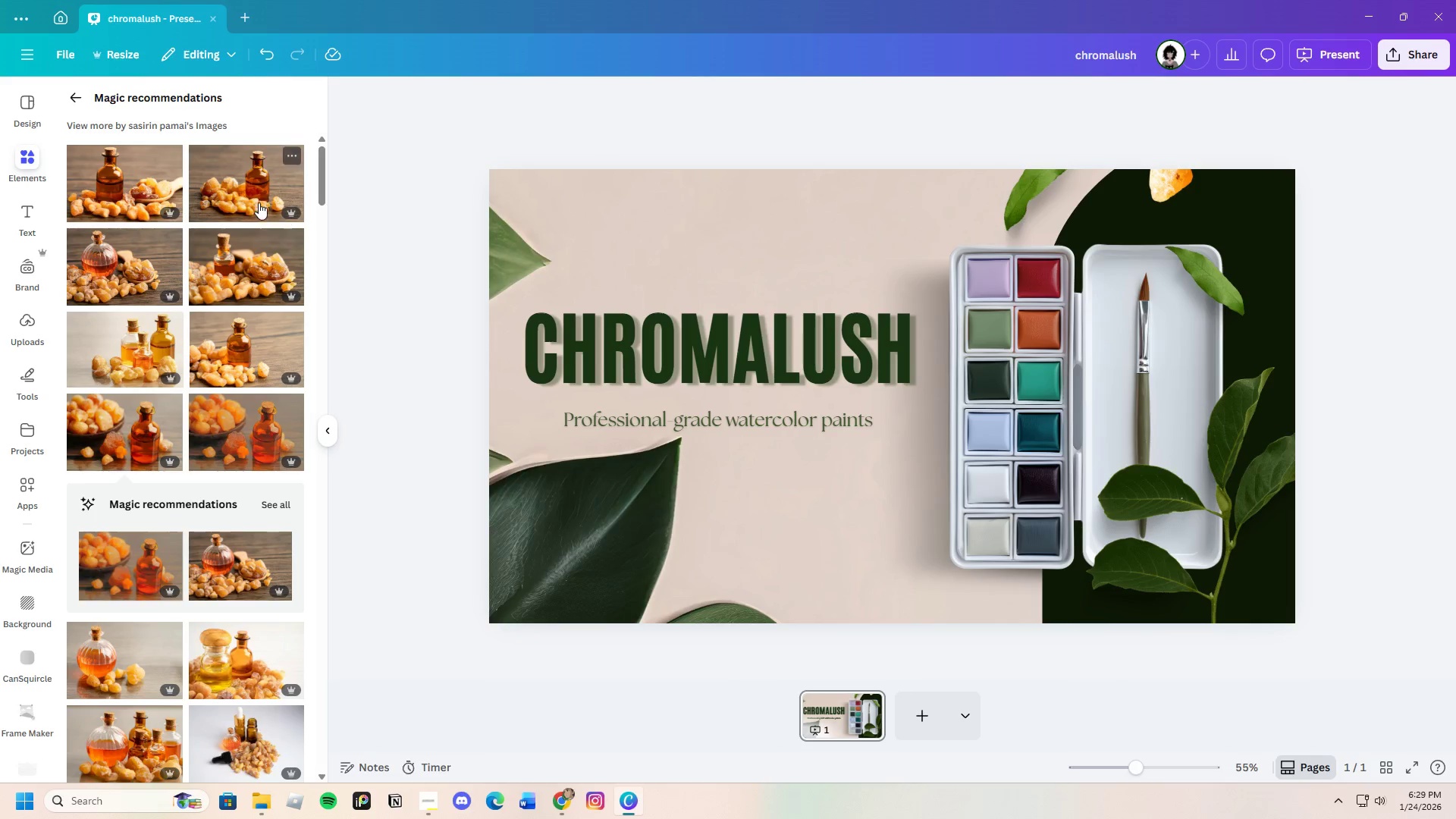 
wait(7.45)
 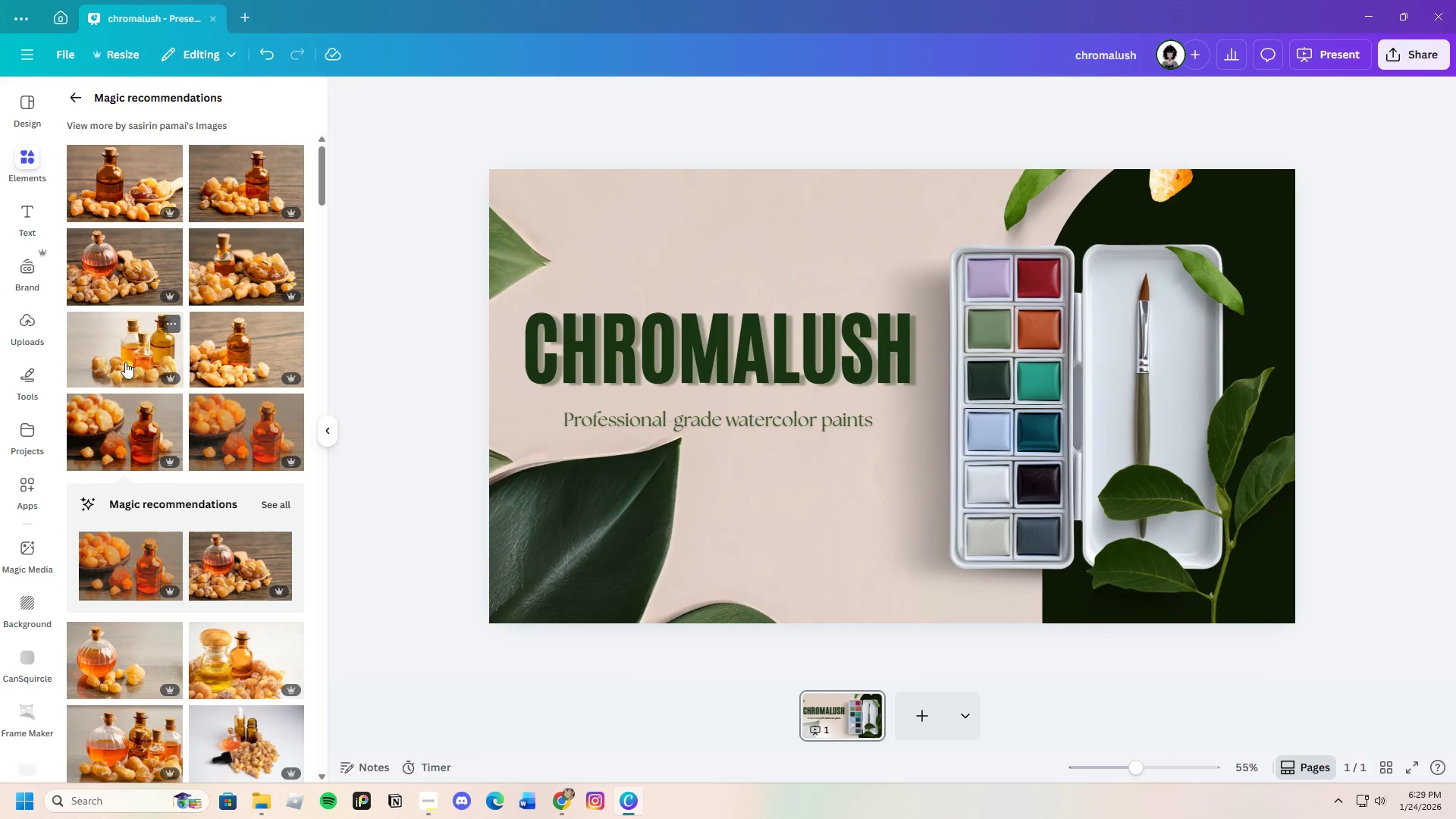 
left_click([106, 176])
 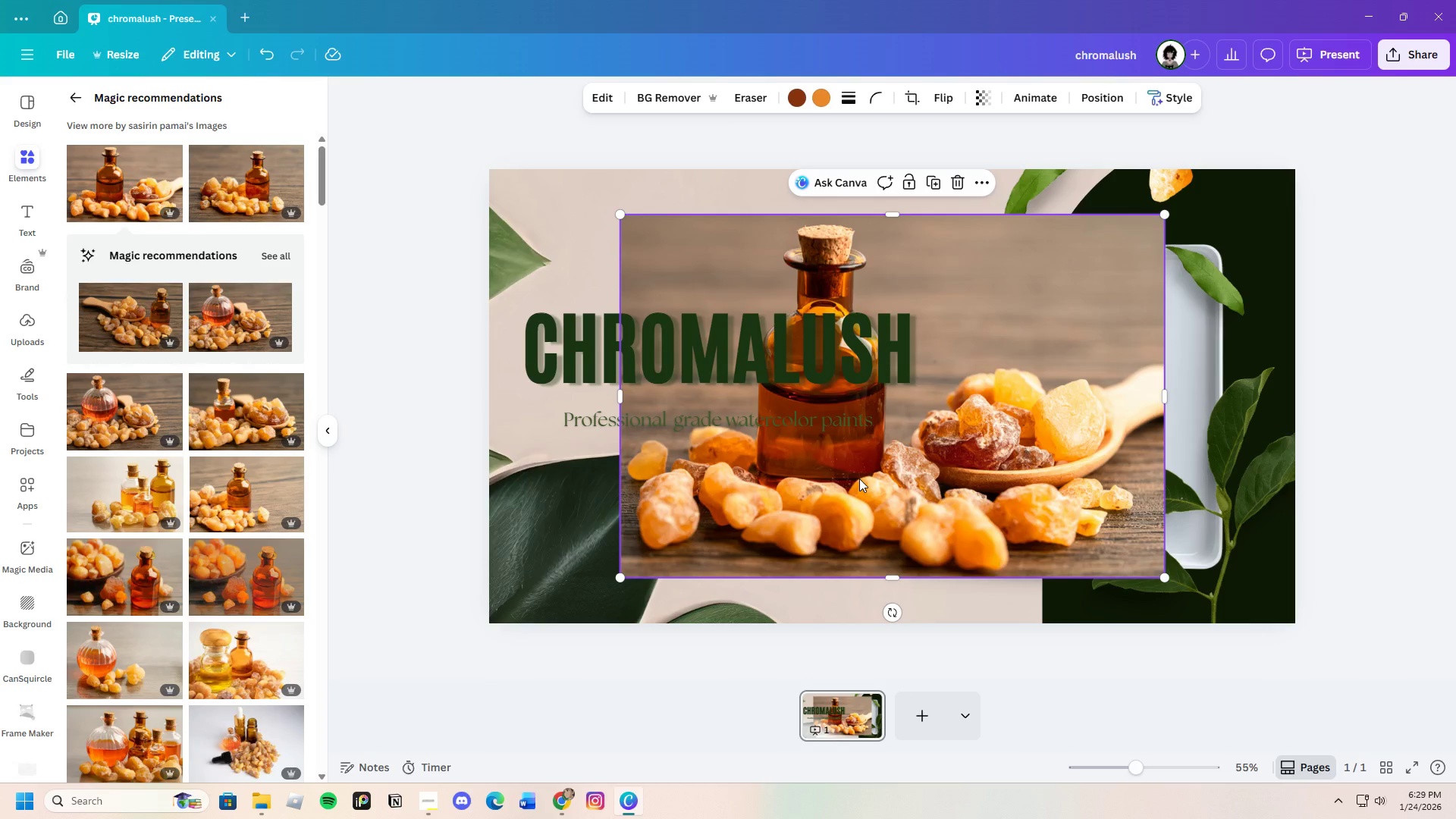 
wait(5.23)
 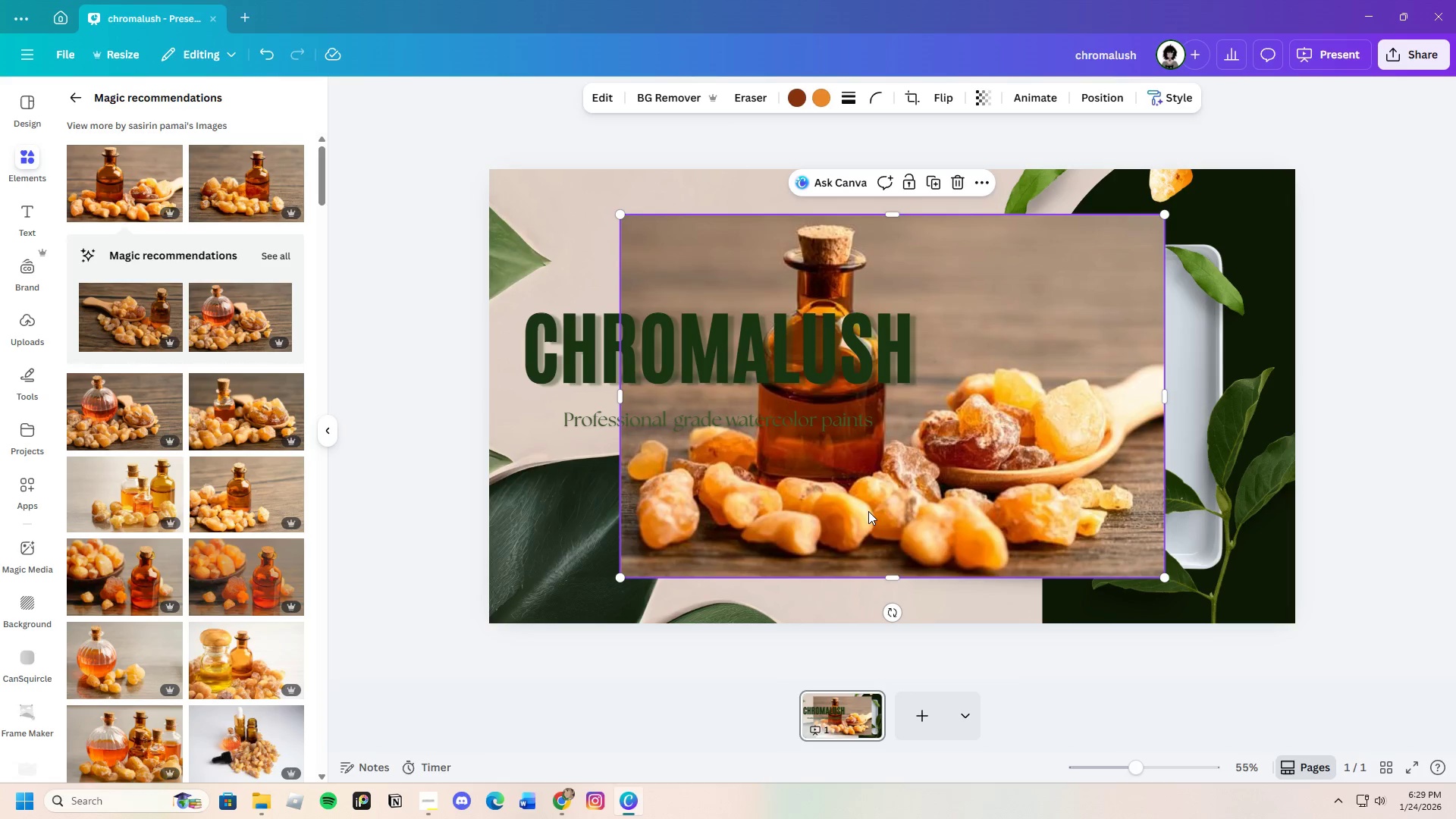 
left_click([964, 174])
 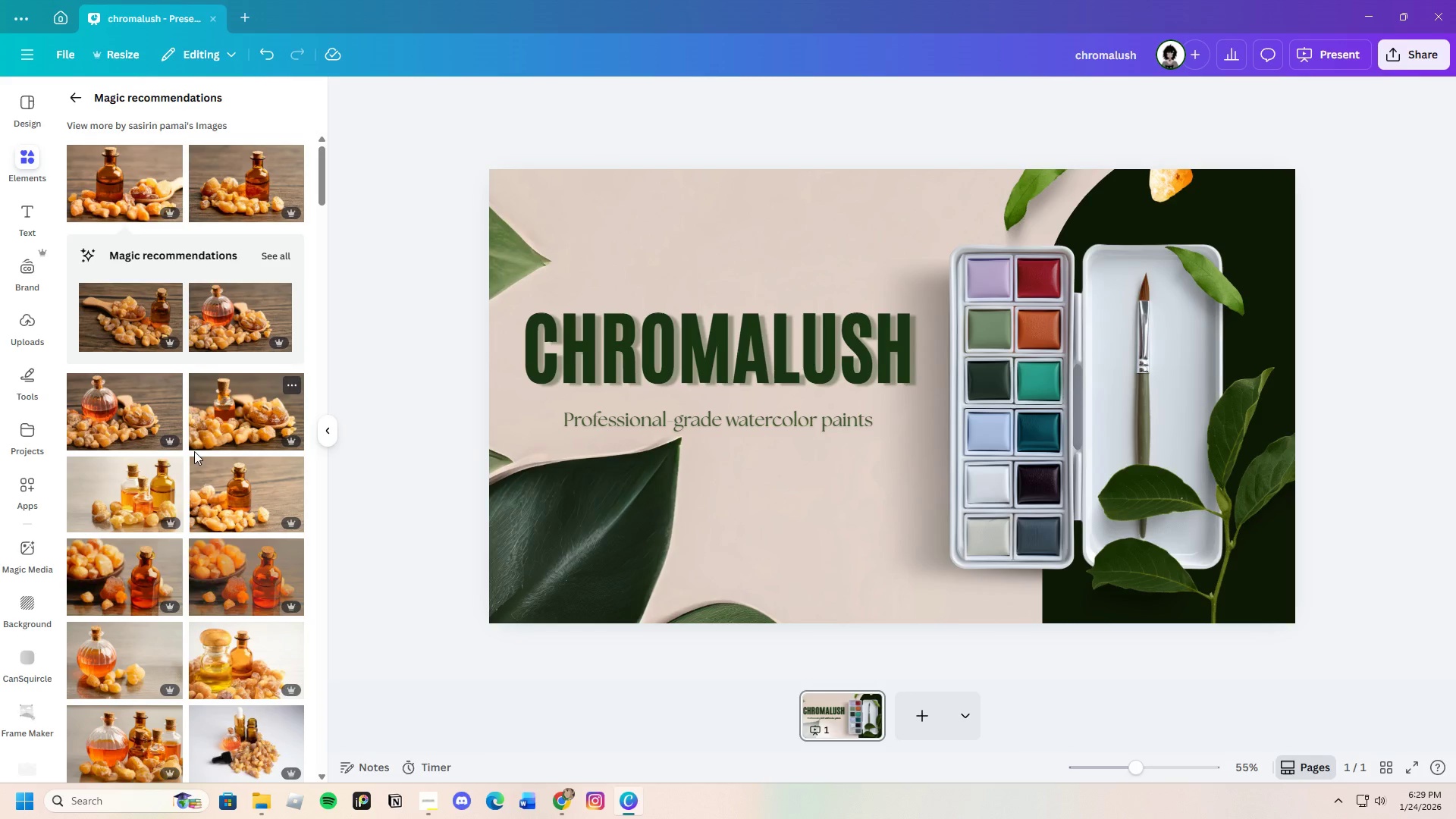 
scroll: coordinate [180, 524], scroll_direction: down, amount: 4.0
 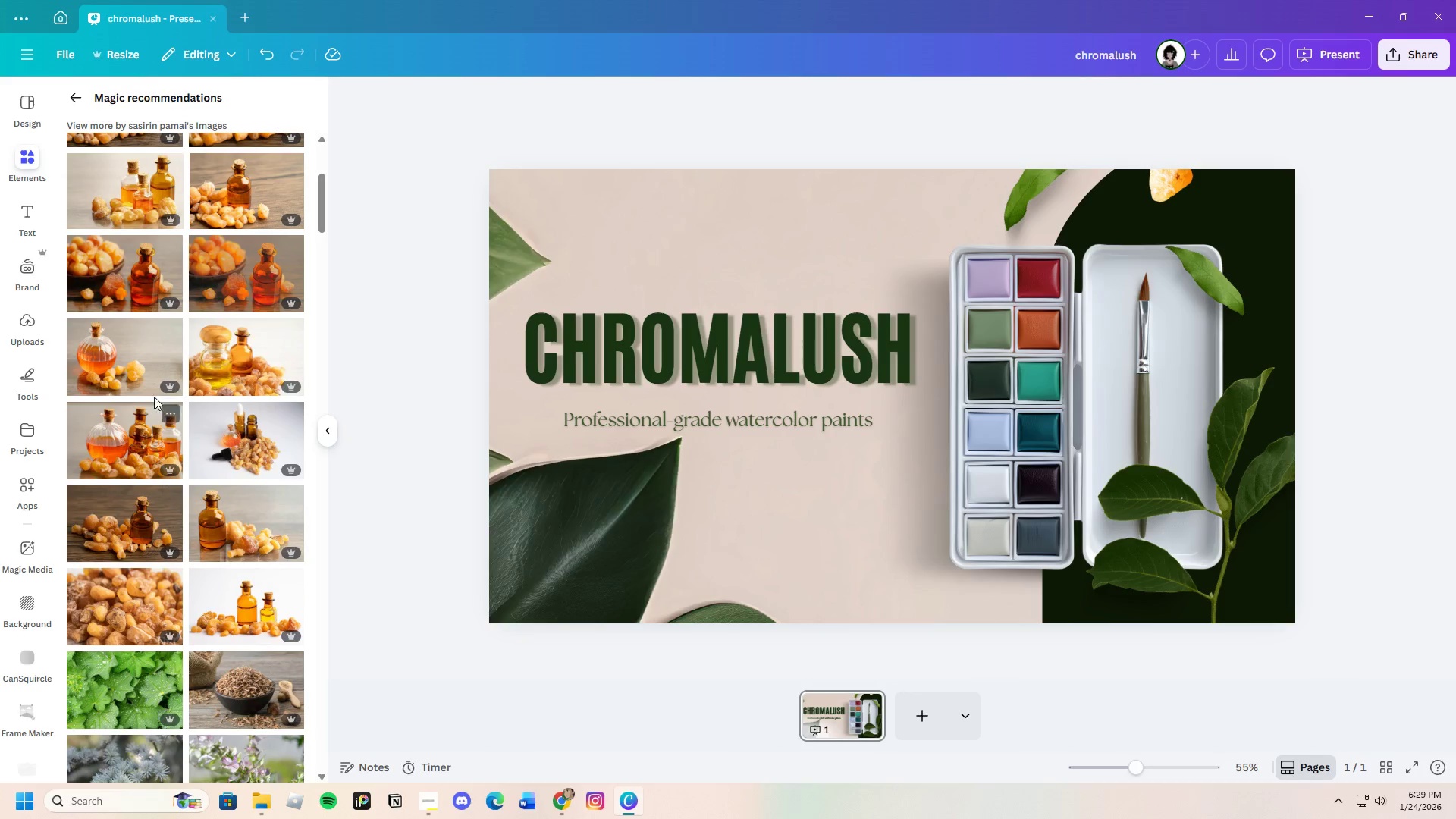 
left_click([153, 362])
 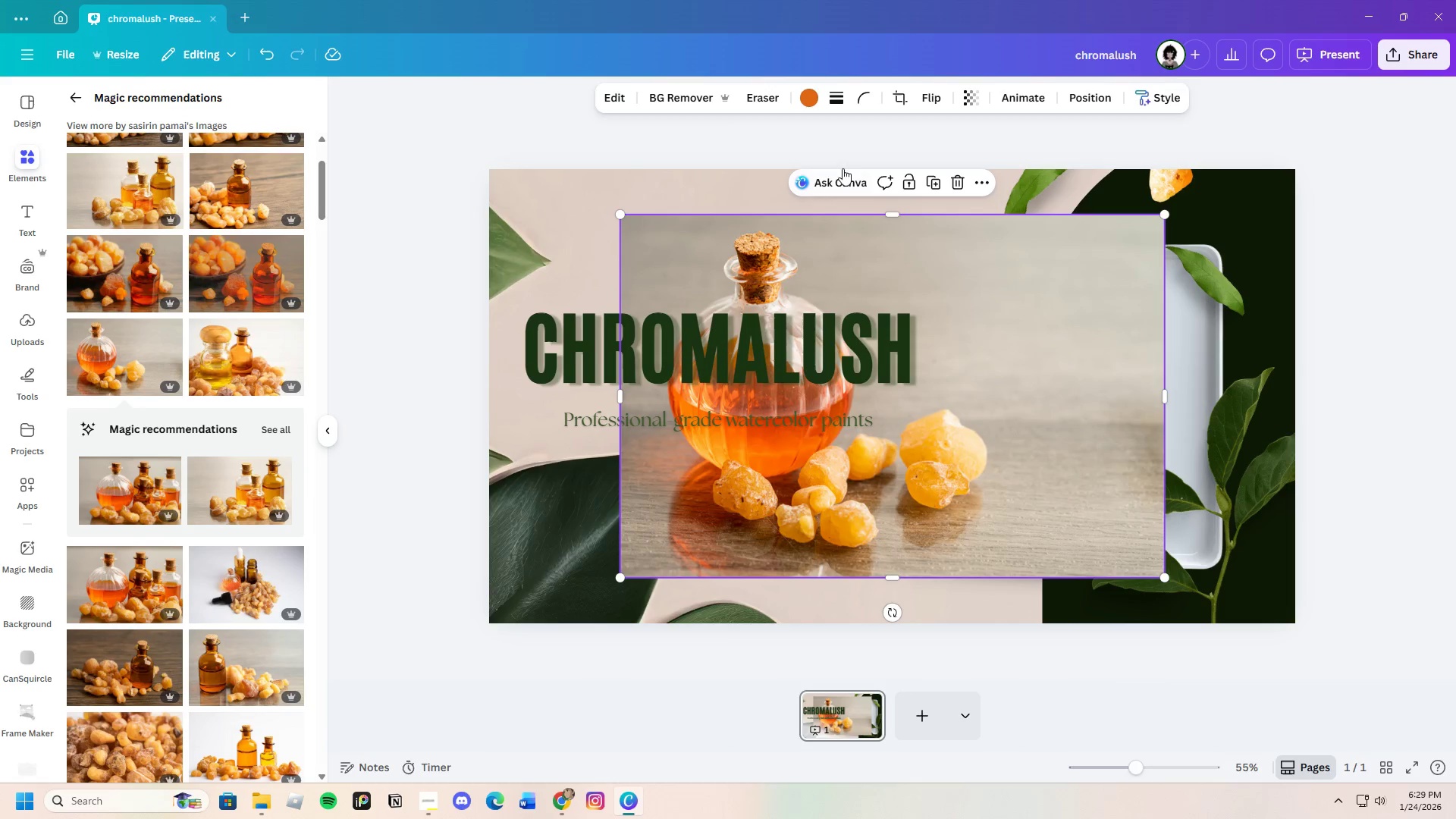 
wait(5.24)
 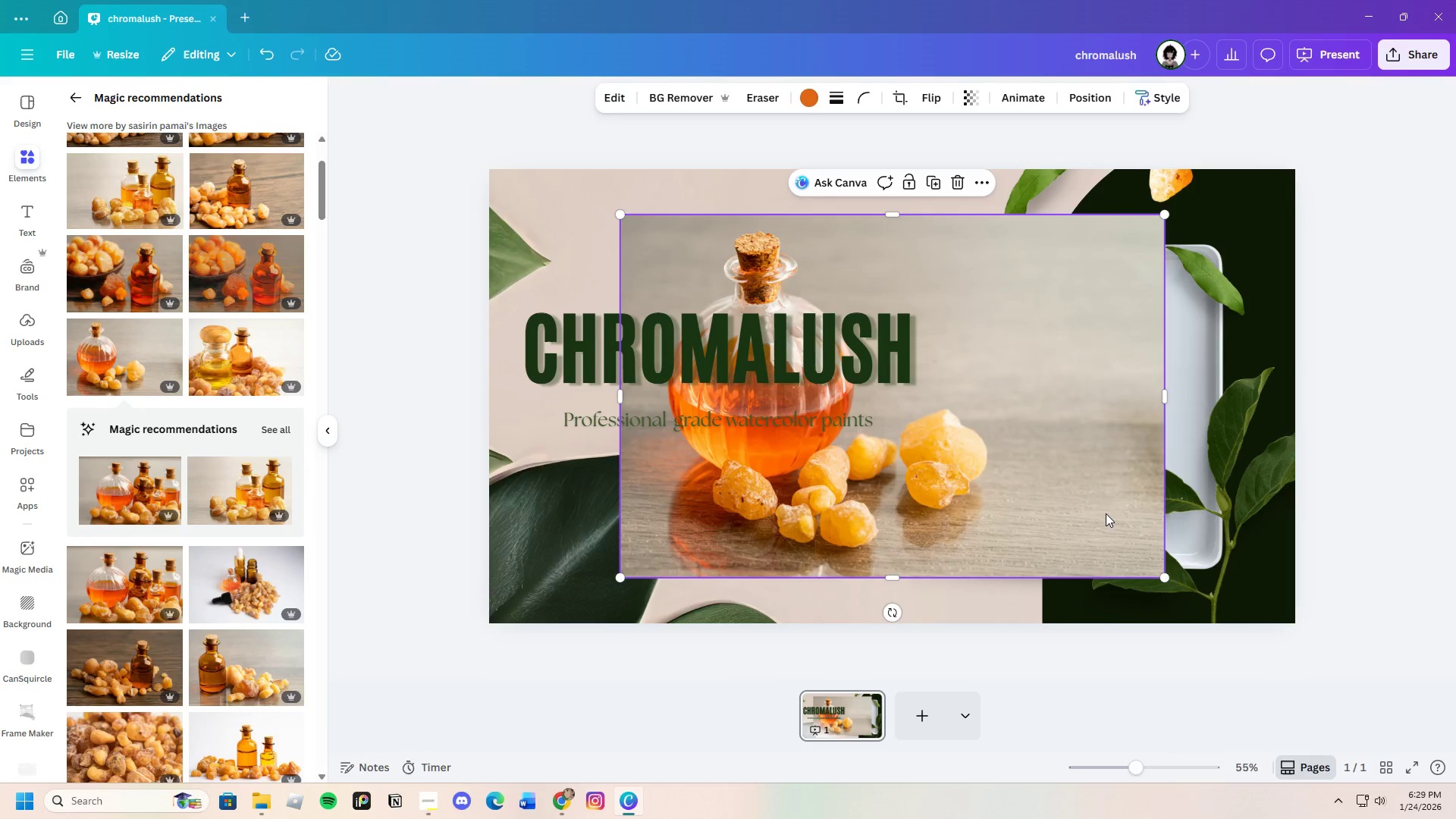 
left_click([676, 97])
 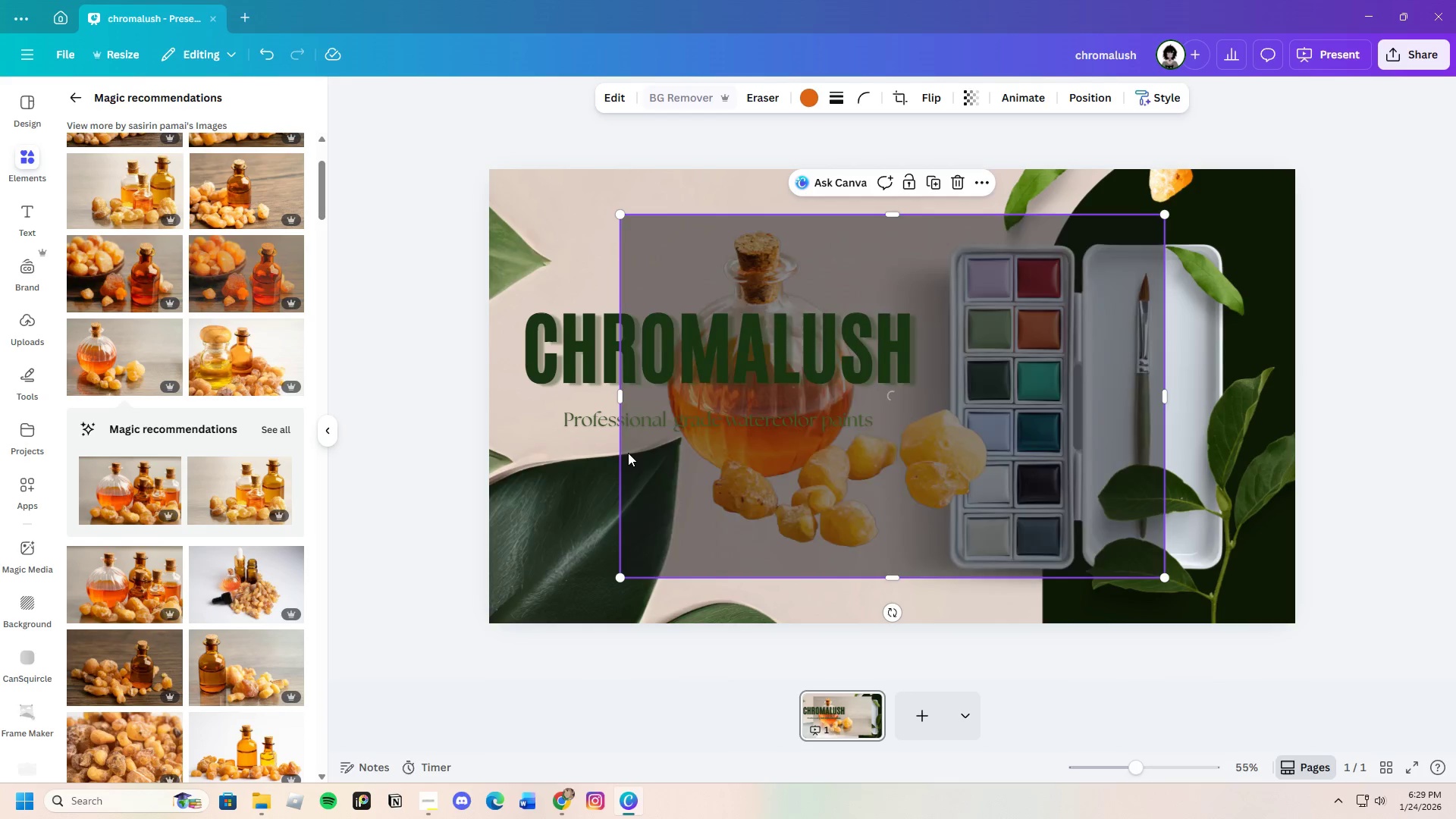 
wait(6.75)
 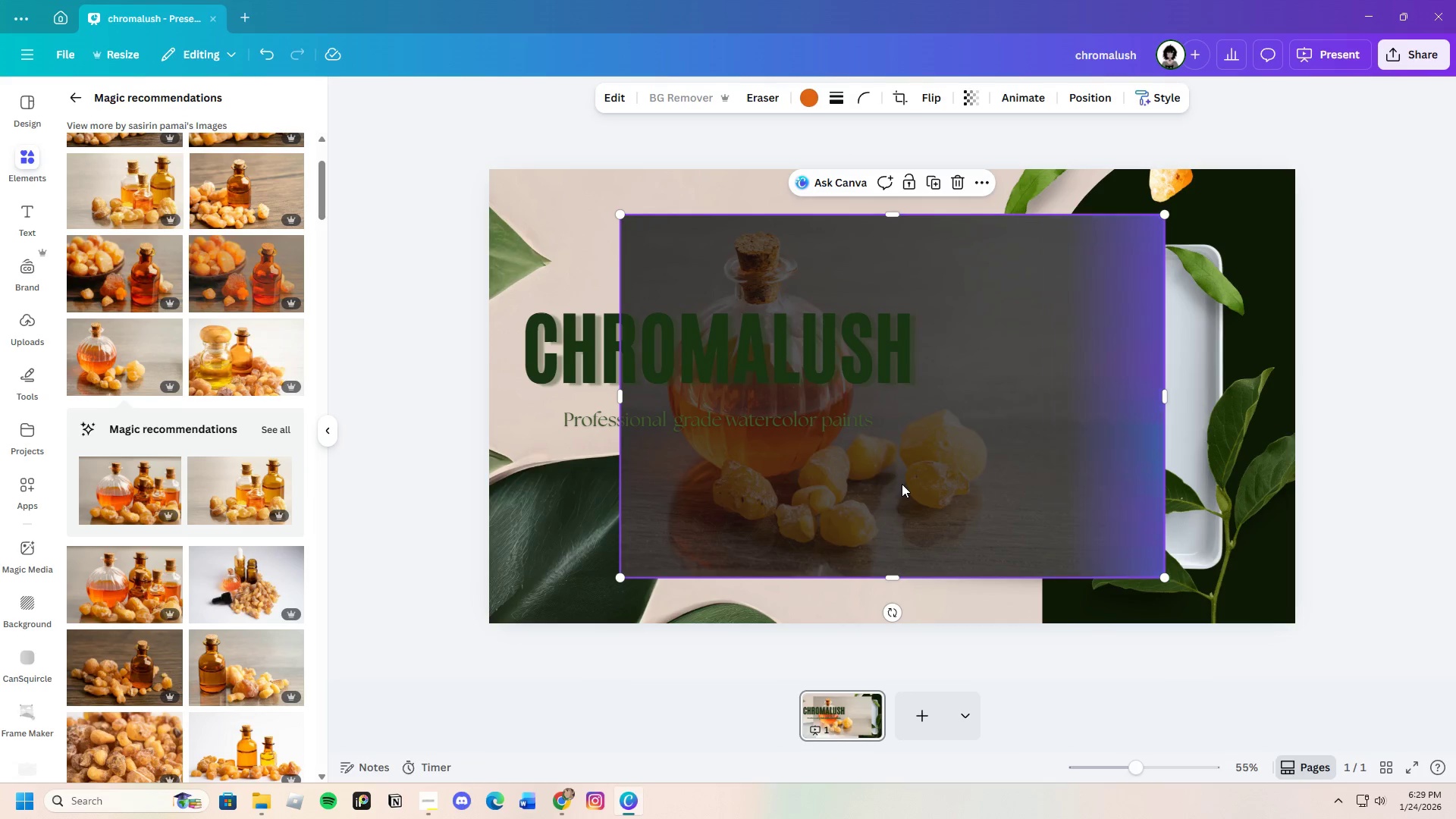 
left_click_drag(start_coordinate=[617, 394], to_coordinate=[893, 491])
 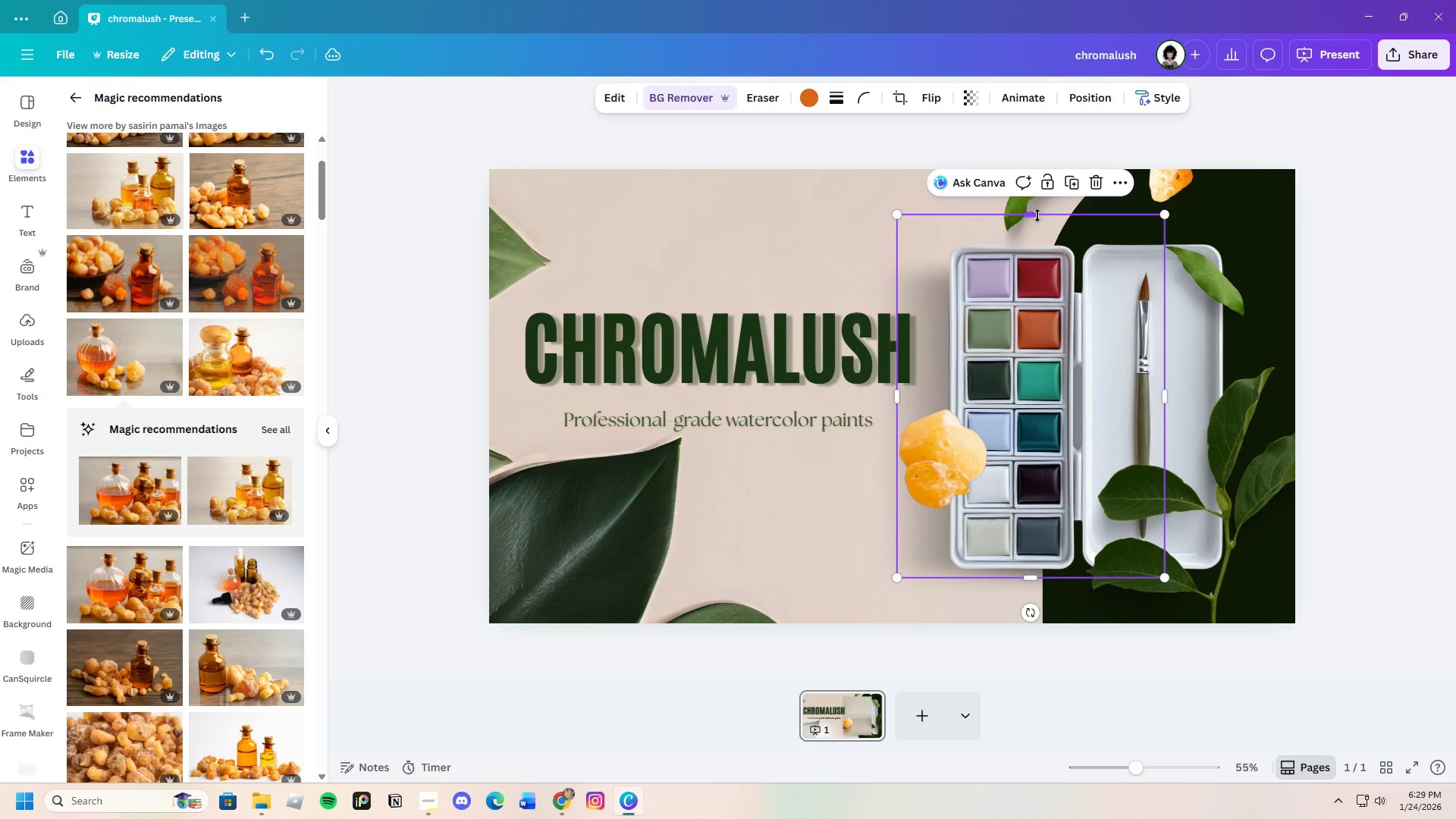 
left_click_drag(start_coordinate=[1037, 215], to_coordinate=[1102, 404])
 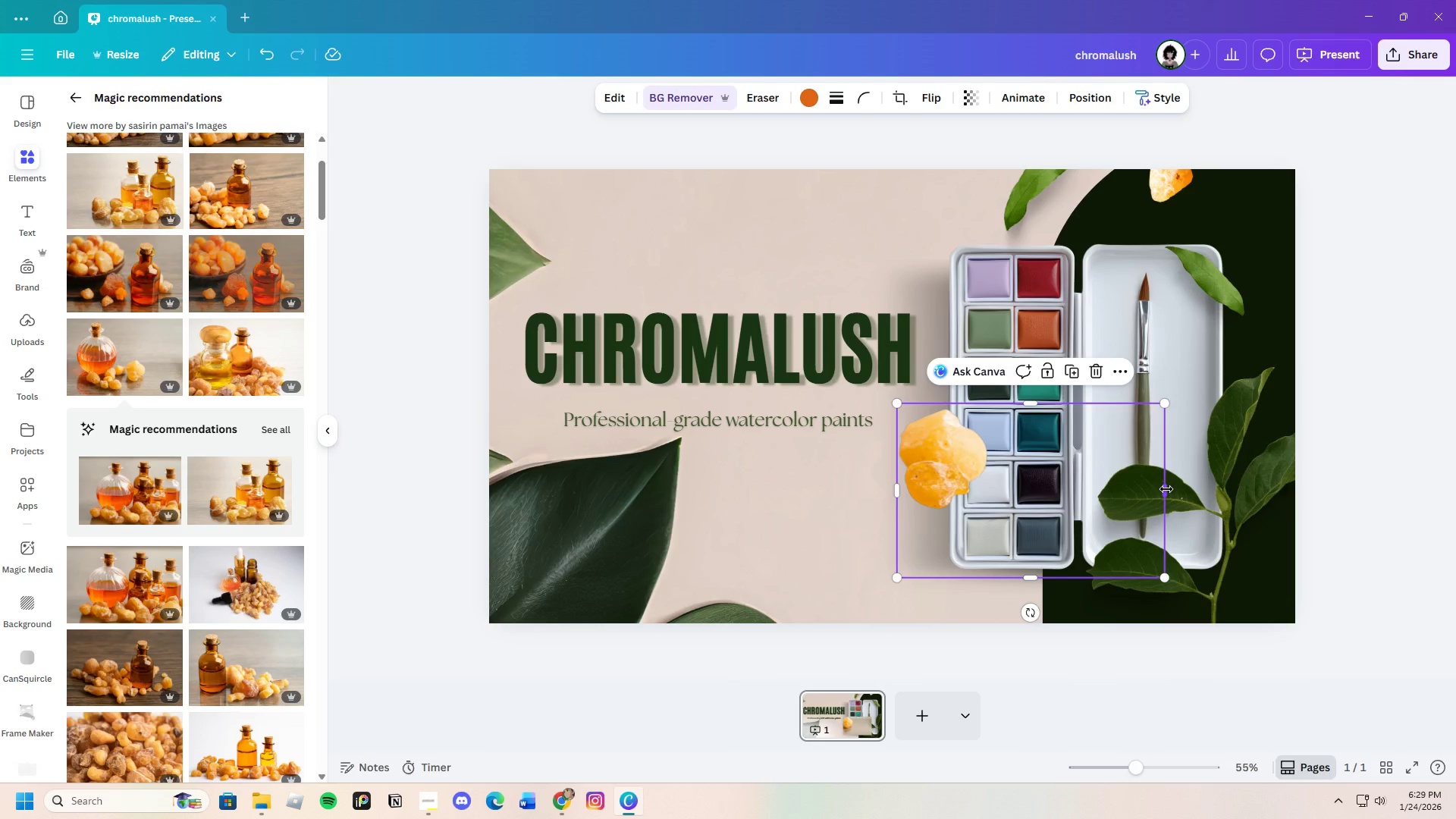 
left_click_drag(start_coordinate=[1166, 489], to_coordinate=[992, 503])
 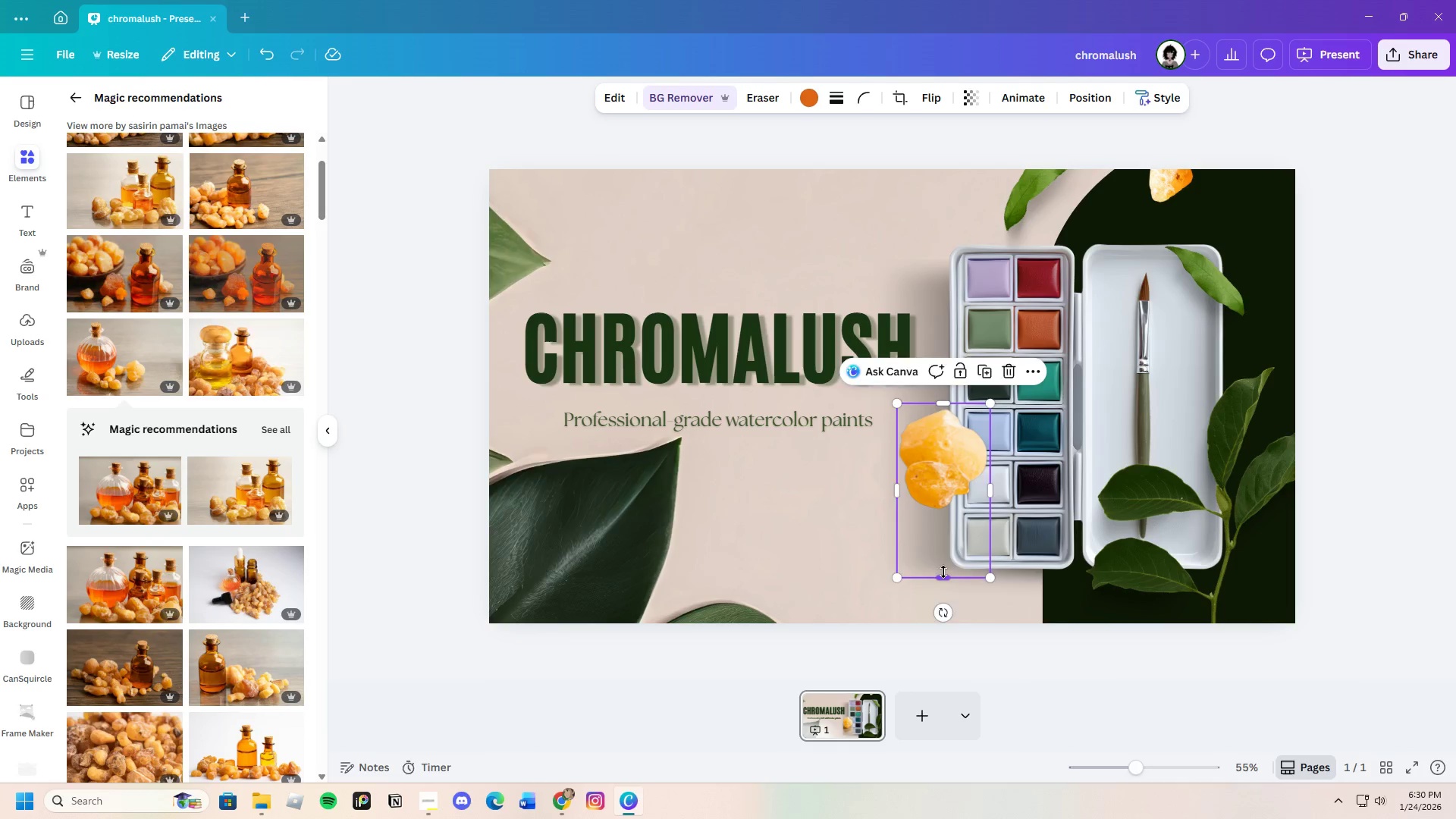 
left_click_drag(start_coordinate=[943, 576], to_coordinate=[960, 513])
 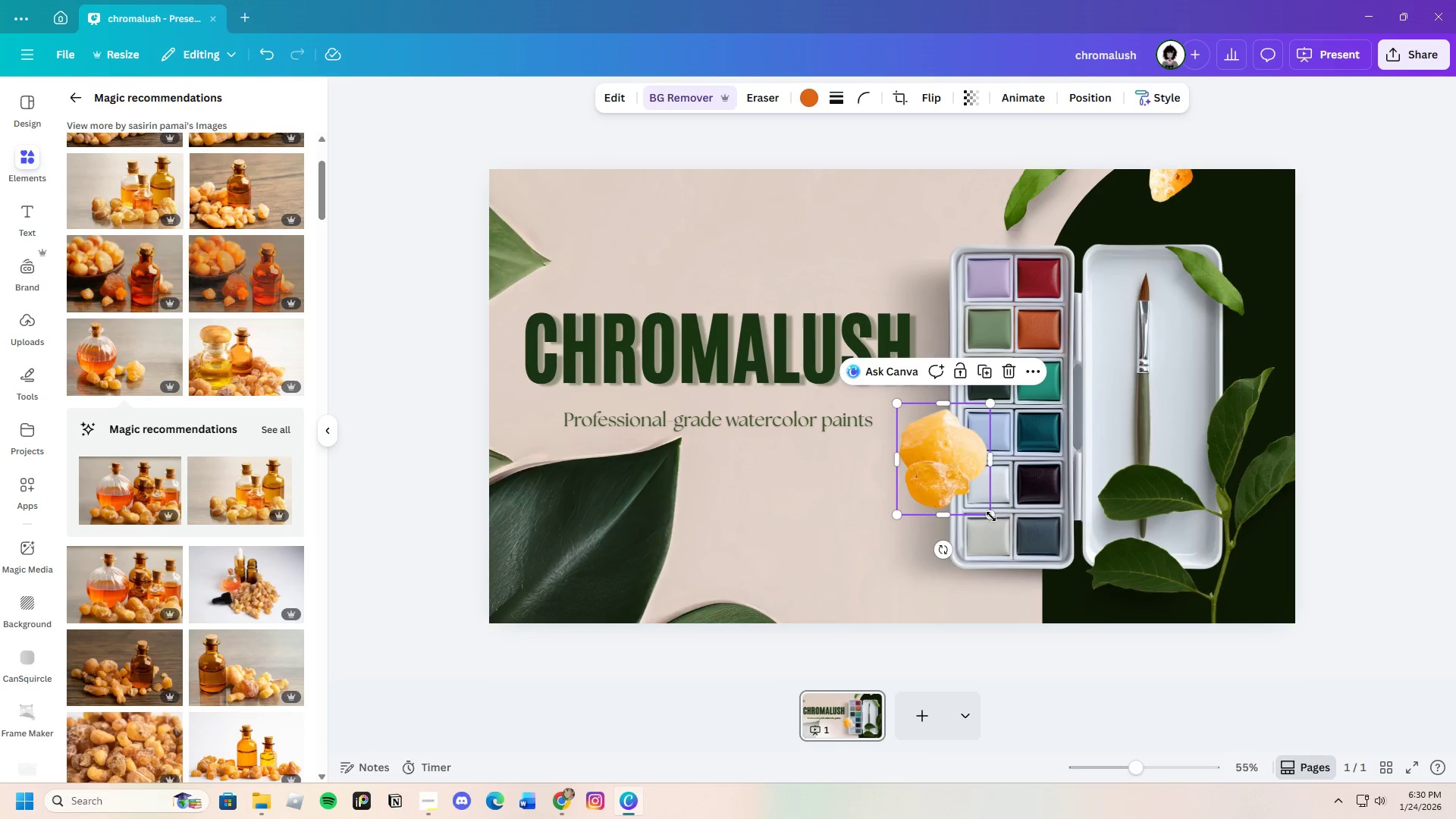 
left_click_drag(start_coordinate=[991, 515], to_coordinate=[965, 464])
 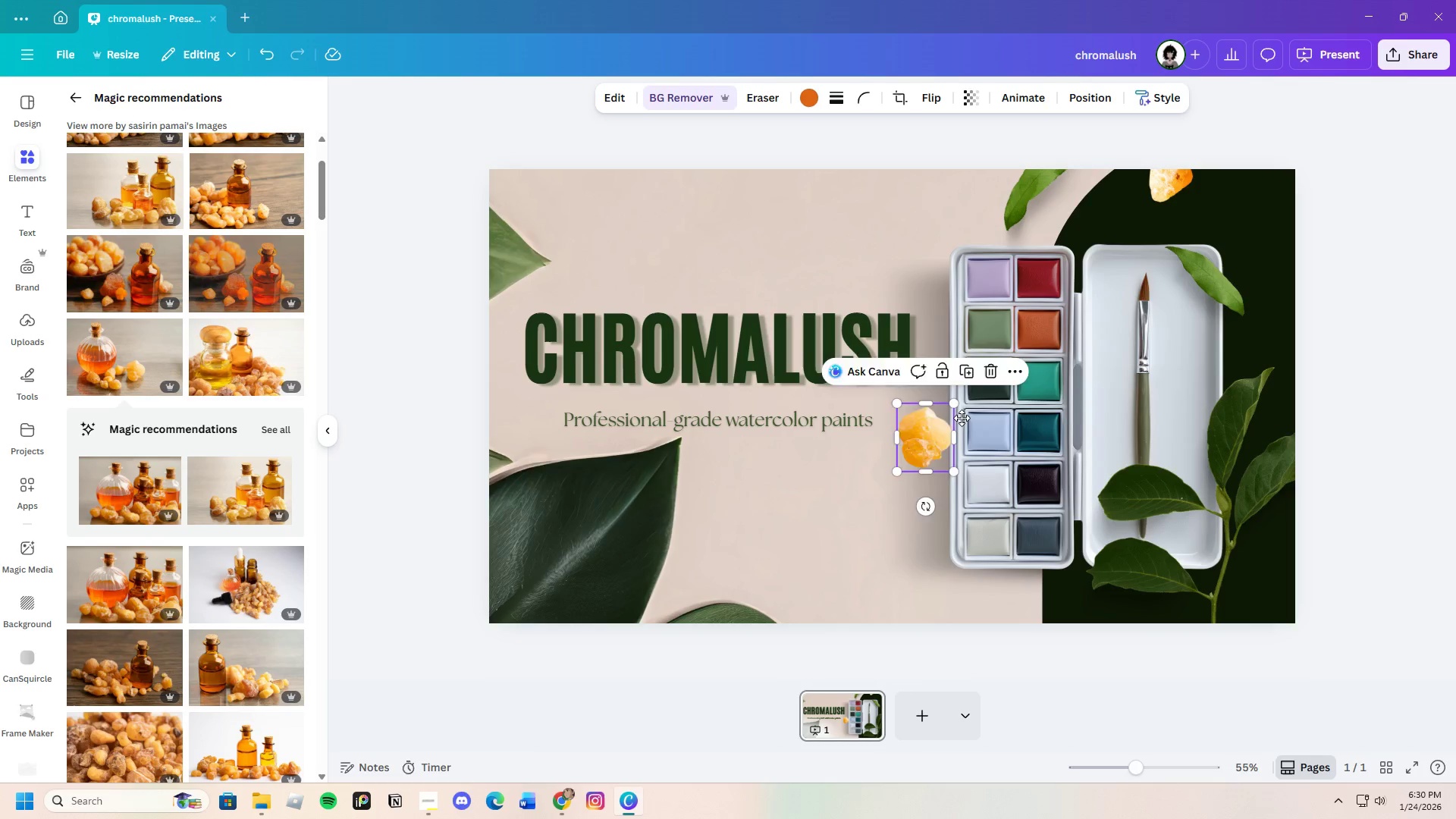 
left_click_drag(start_coordinate=[933, 439], to_coordinate=[1279, 188])
 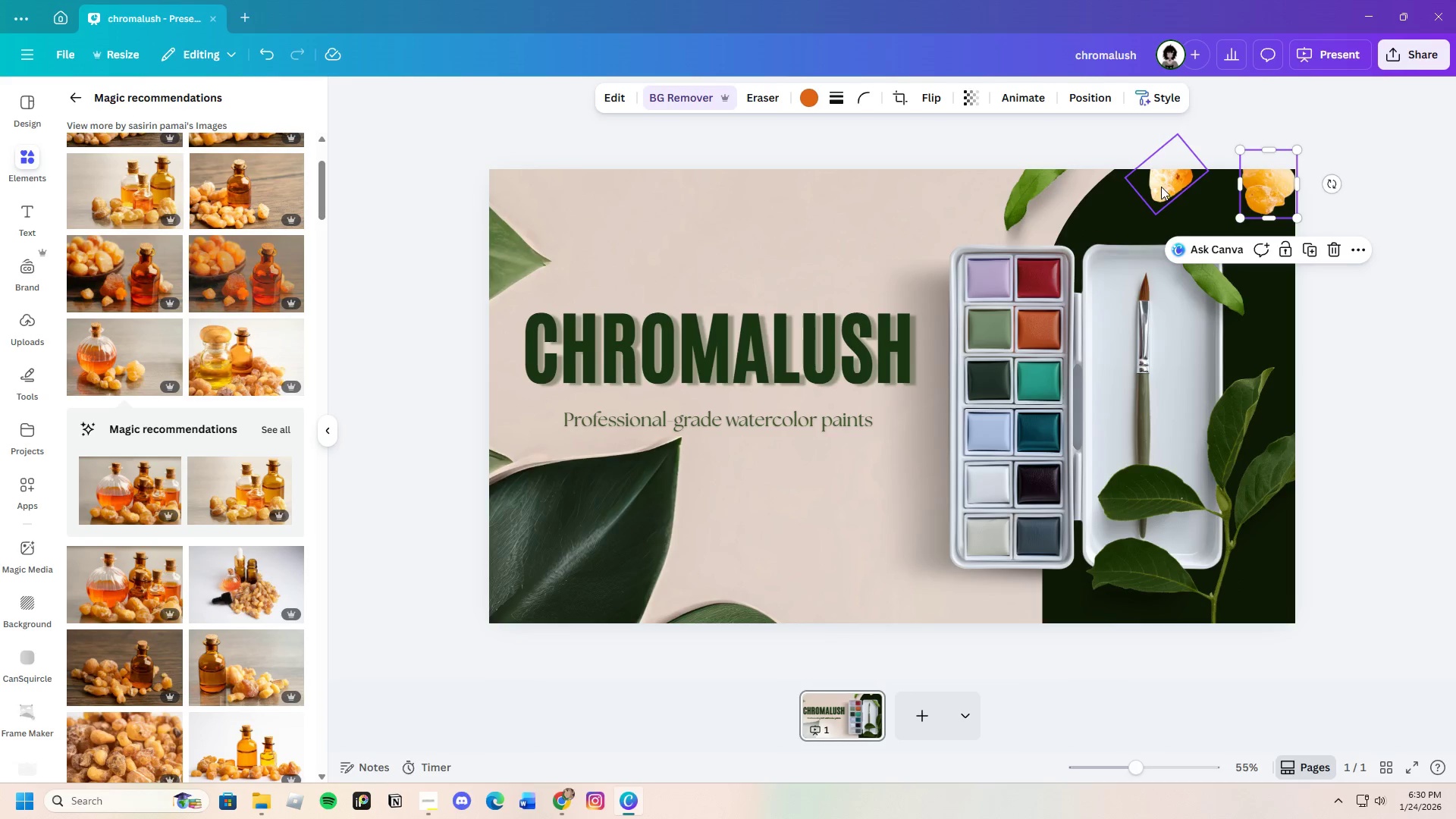 
left_click([1161, 186])
 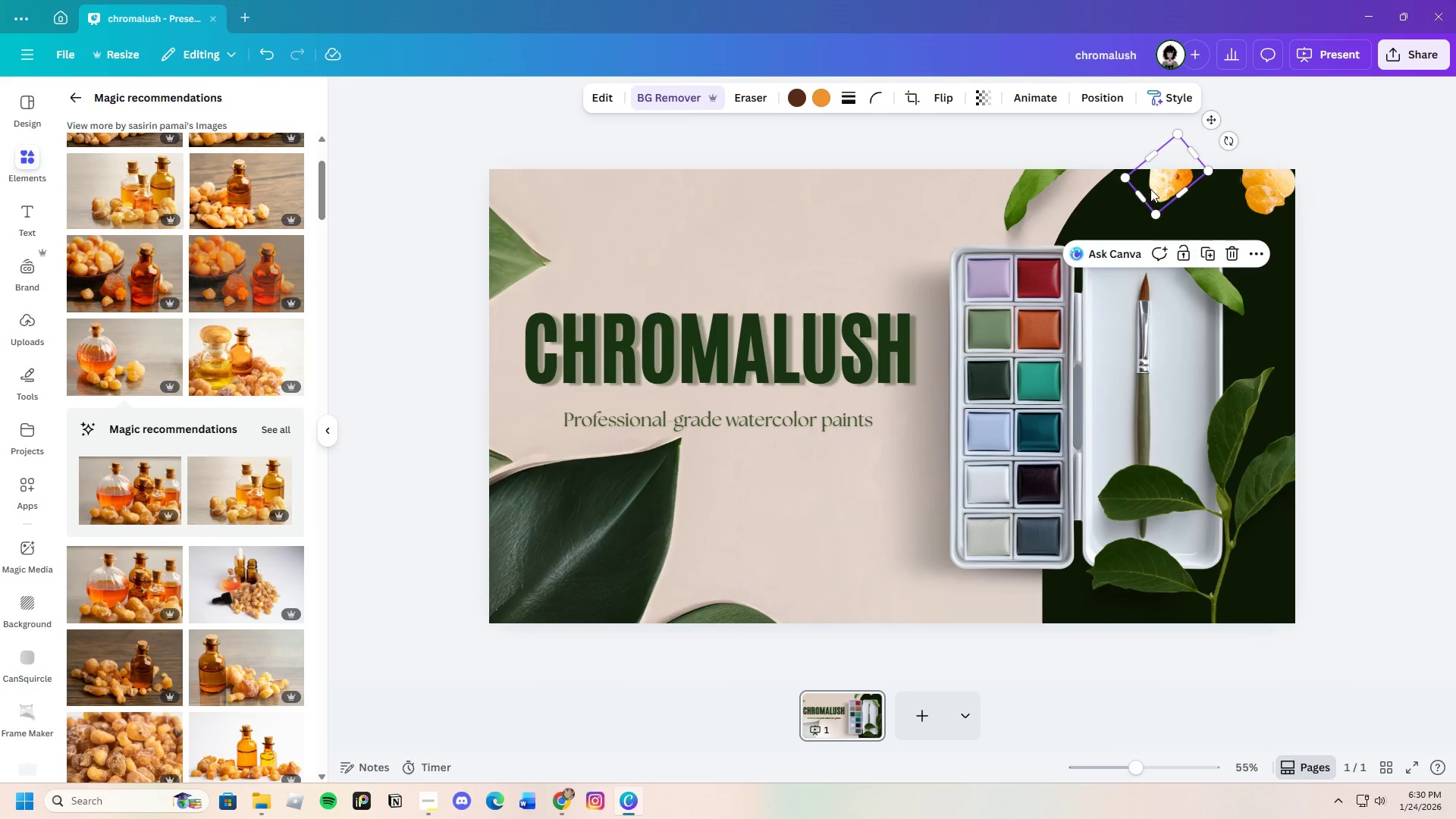 
key(Control+C)
 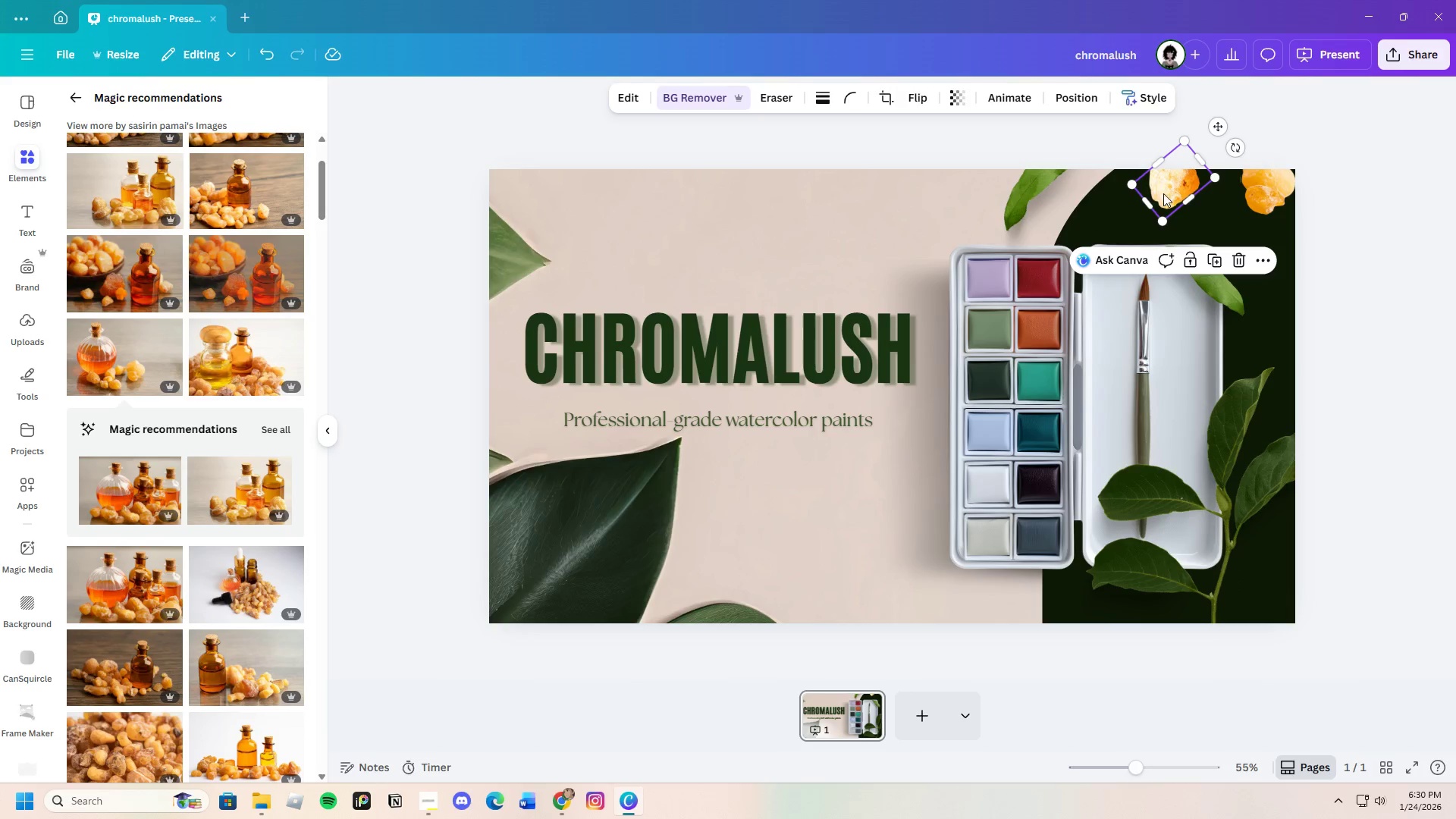 
key(Control+V)
 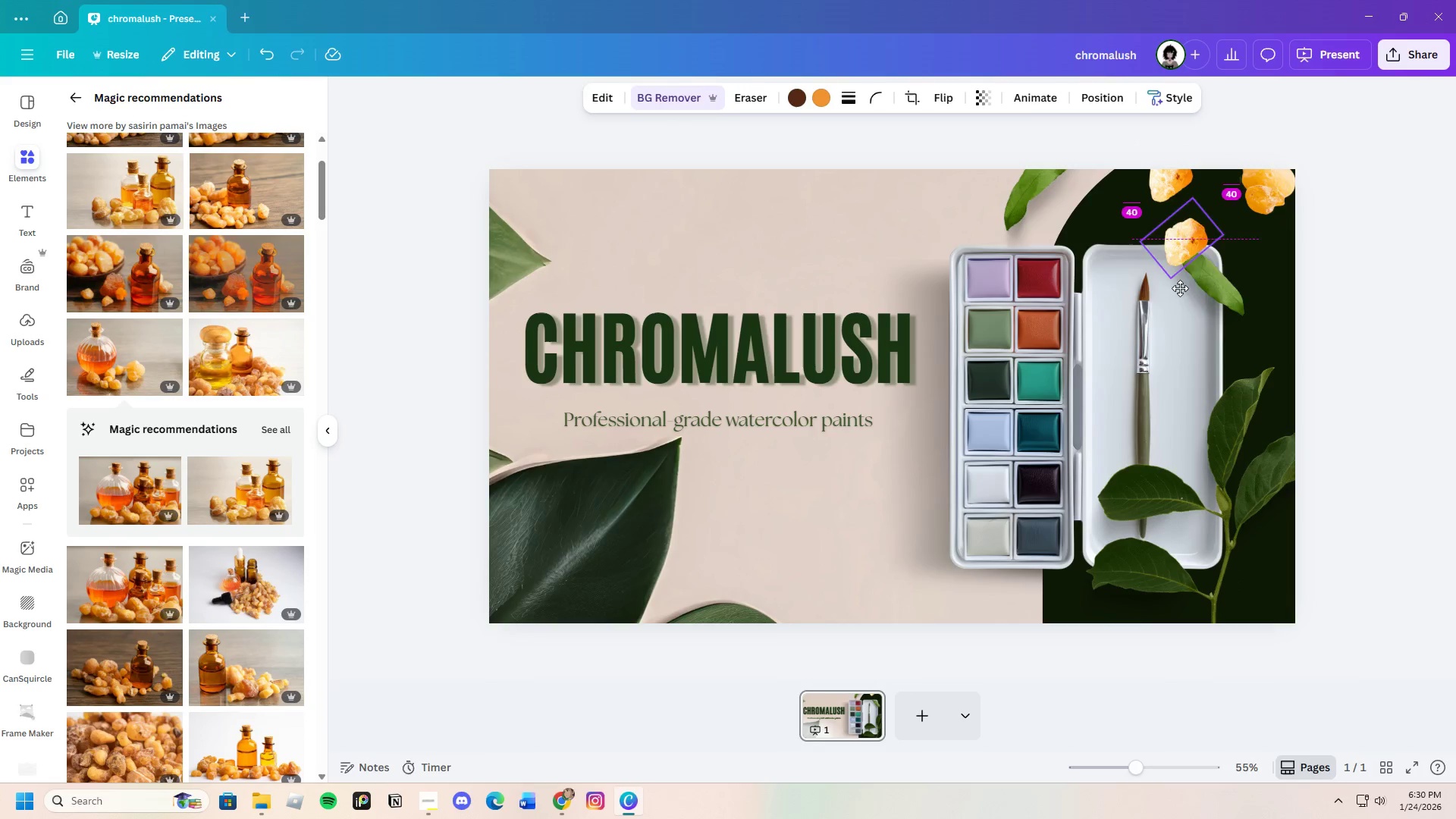 
left_click_drag(start_coordinate=[1167, 197], to_coordinate=[1183, 315])
 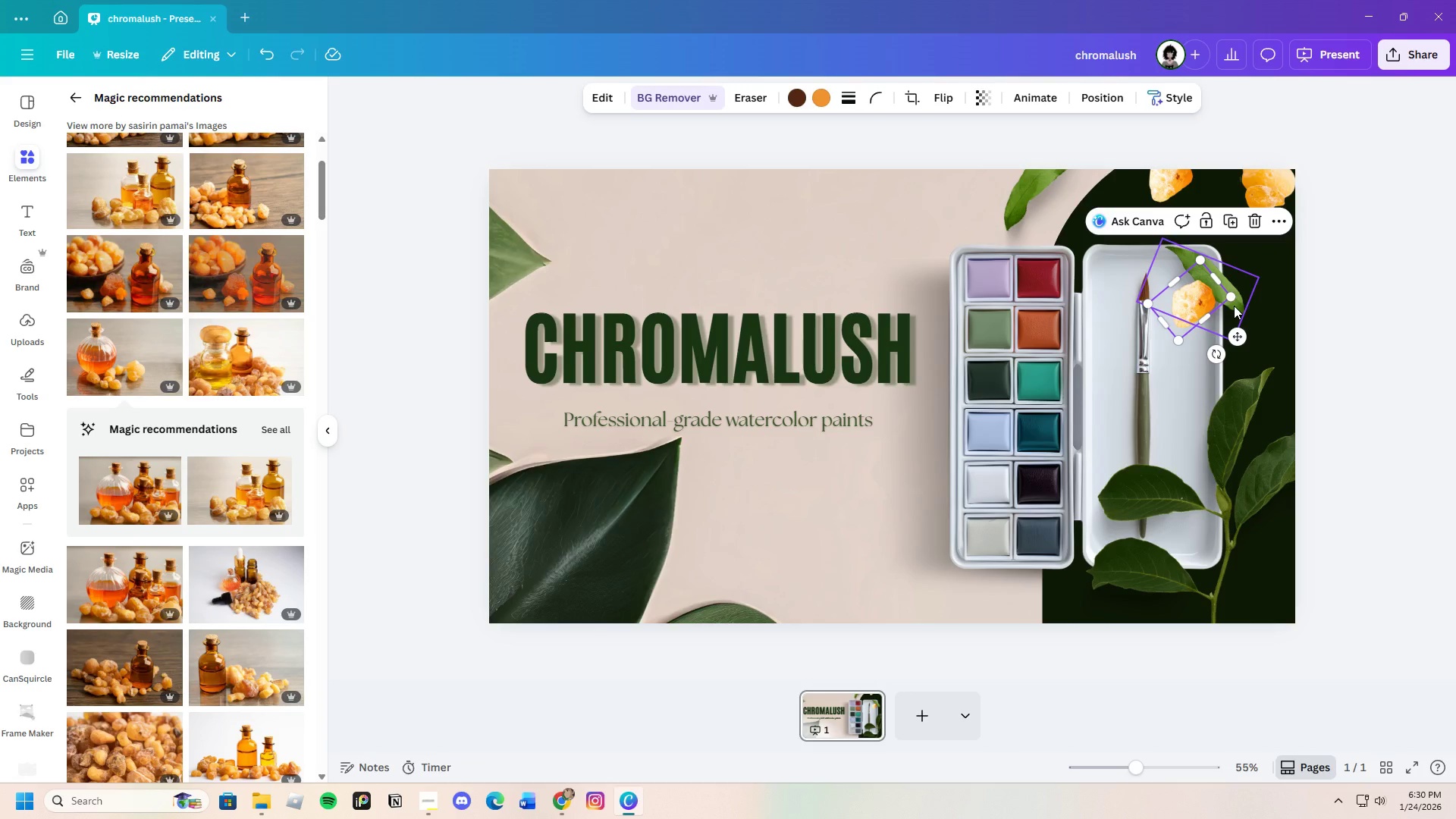 
left_click_drag(start_coordinate=[1235, 295], to_coordinate=[1201, 300])
 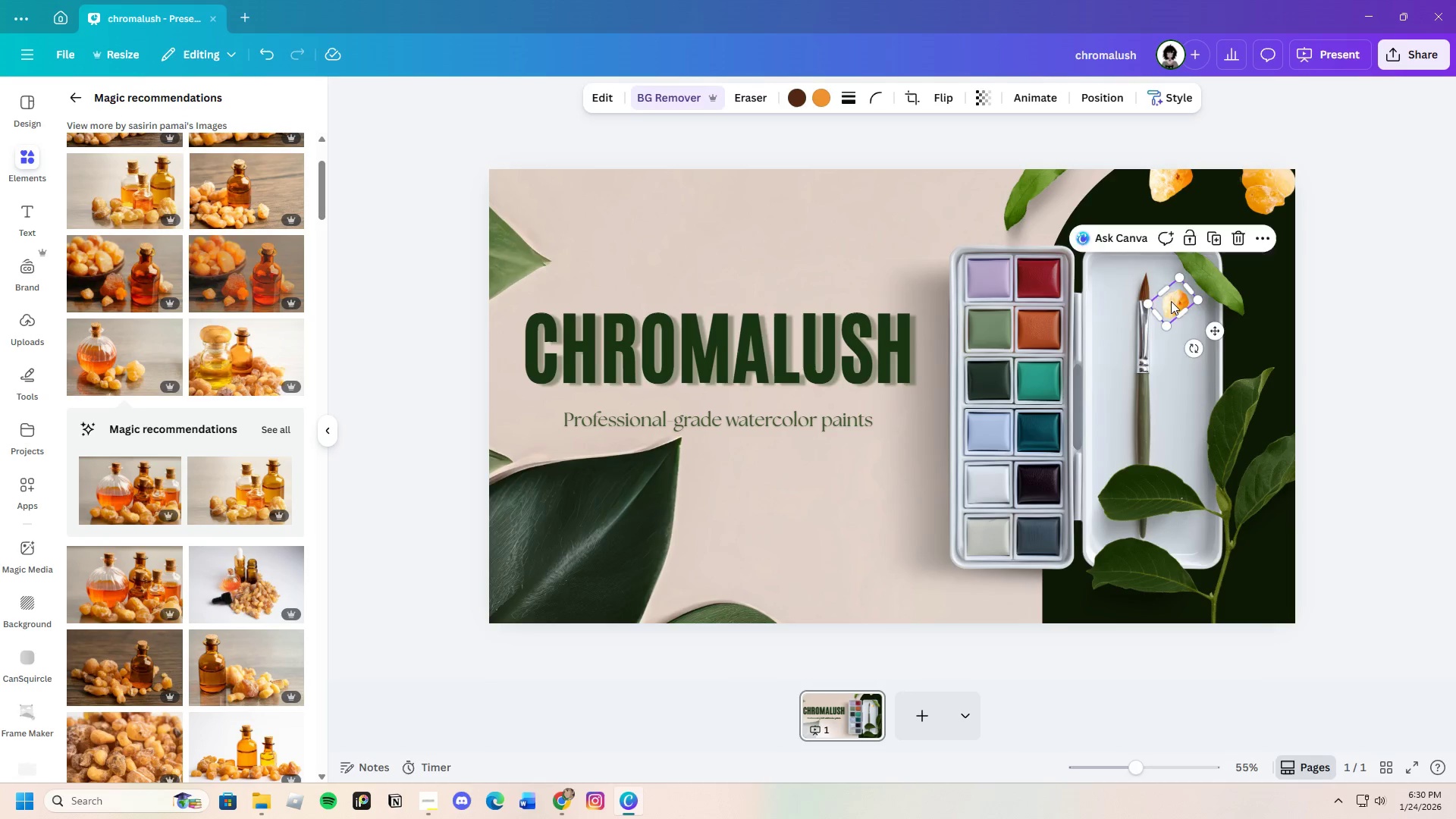 
left_click_drag(start_coordinate=[1171, 302], to_coordinate=[1257, 248])
 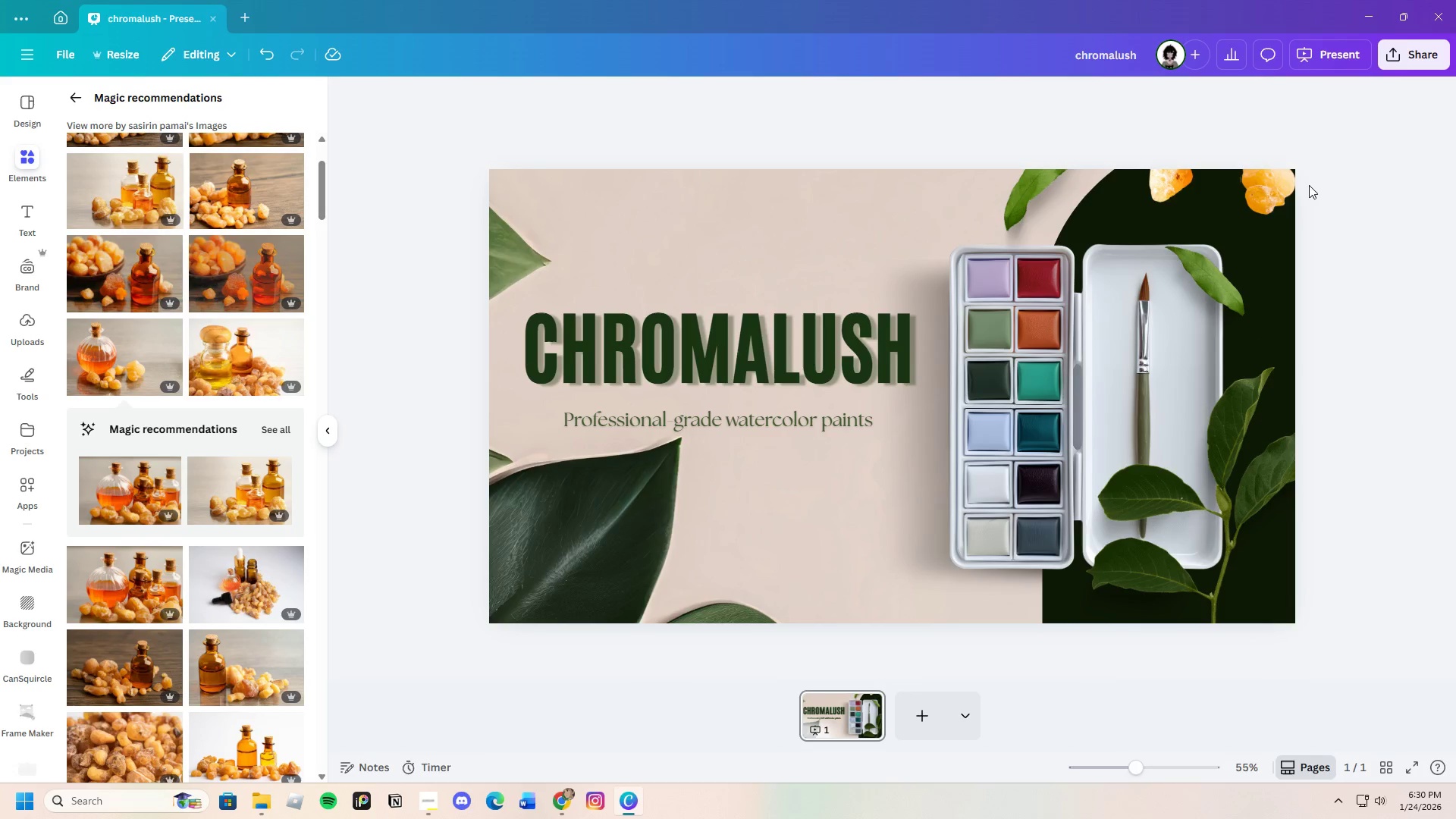 
double_click([1270, 188])
 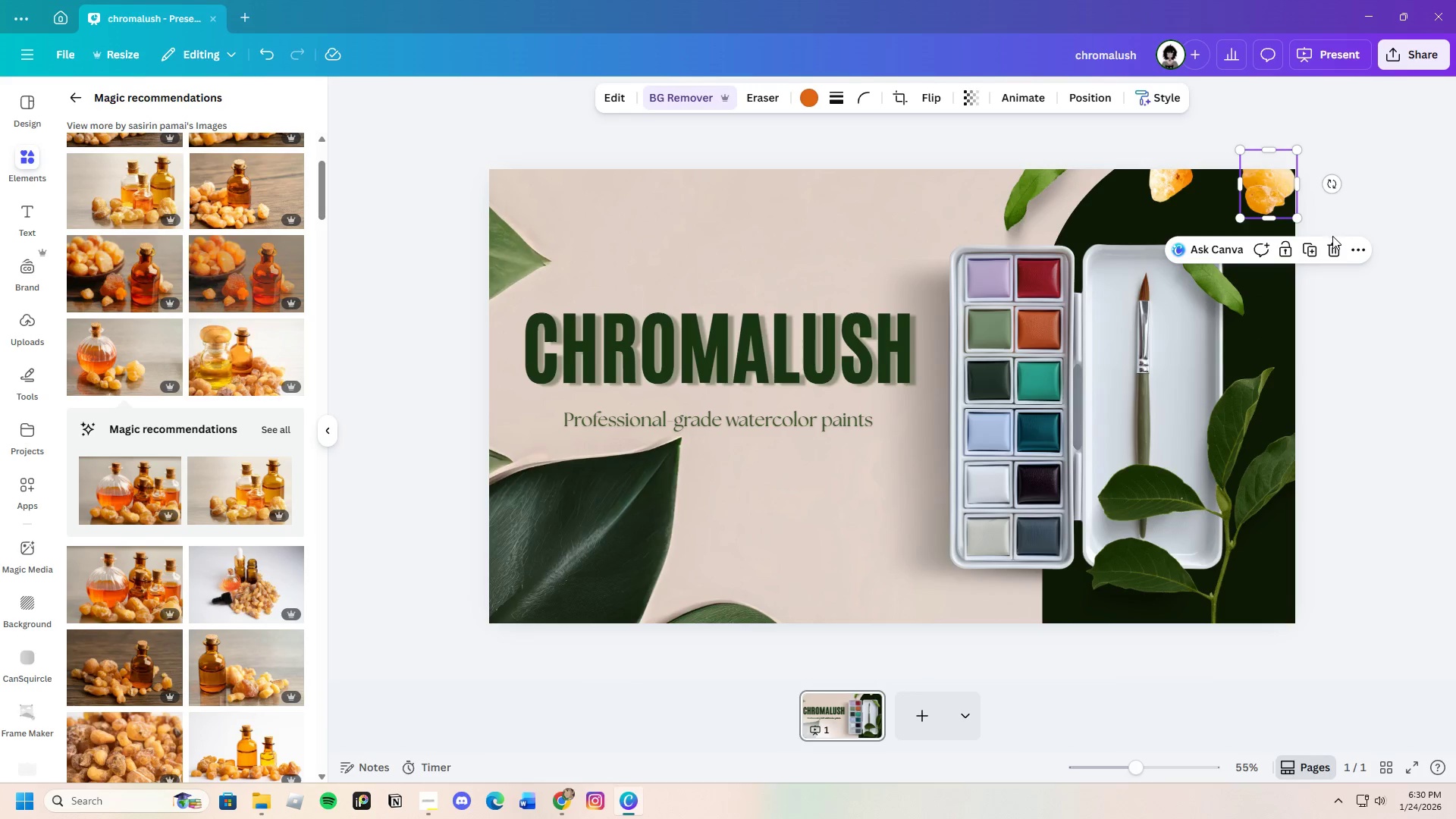 
left_click([1335, 258])
 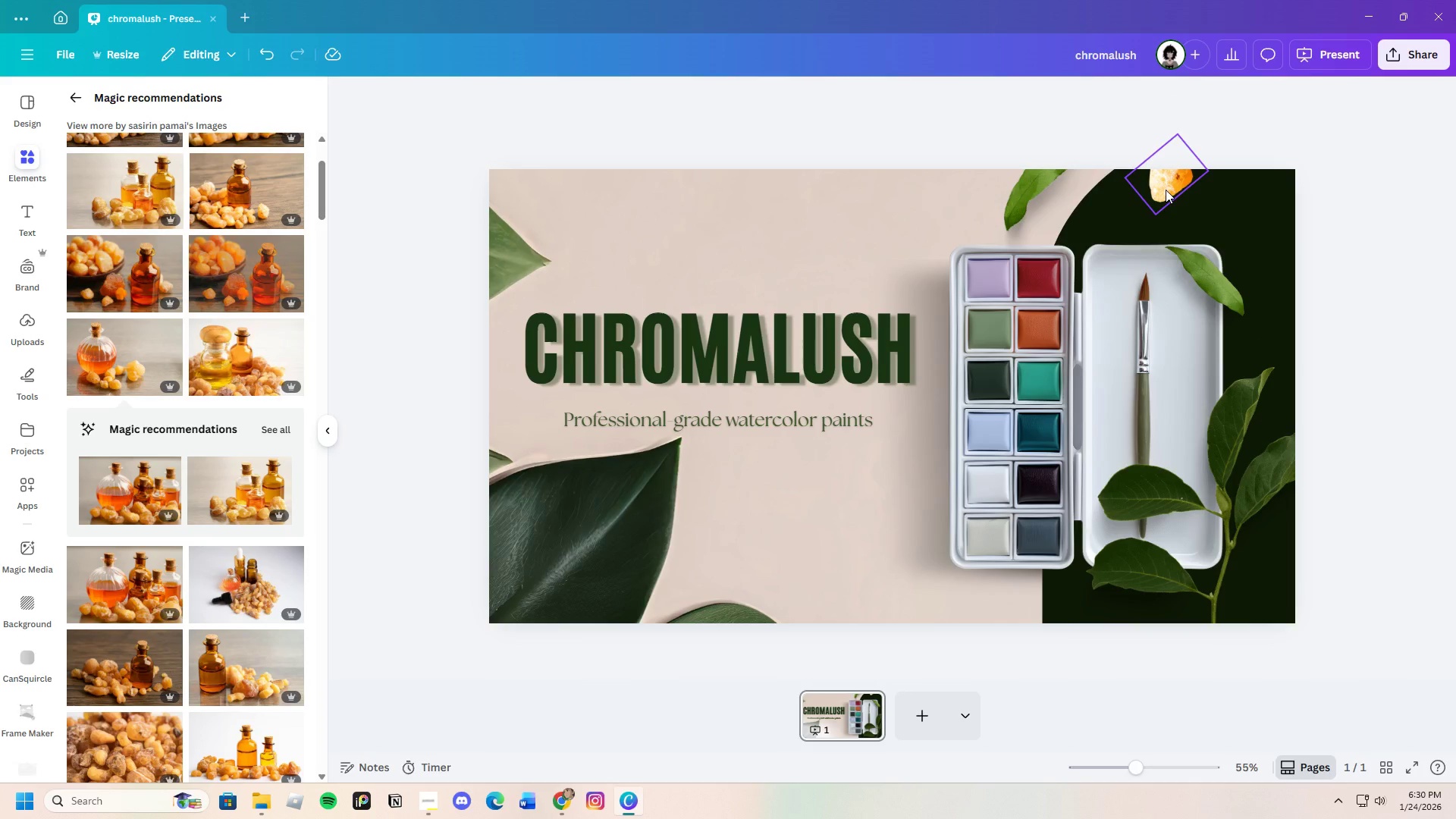 
left_click([1166, 190])
 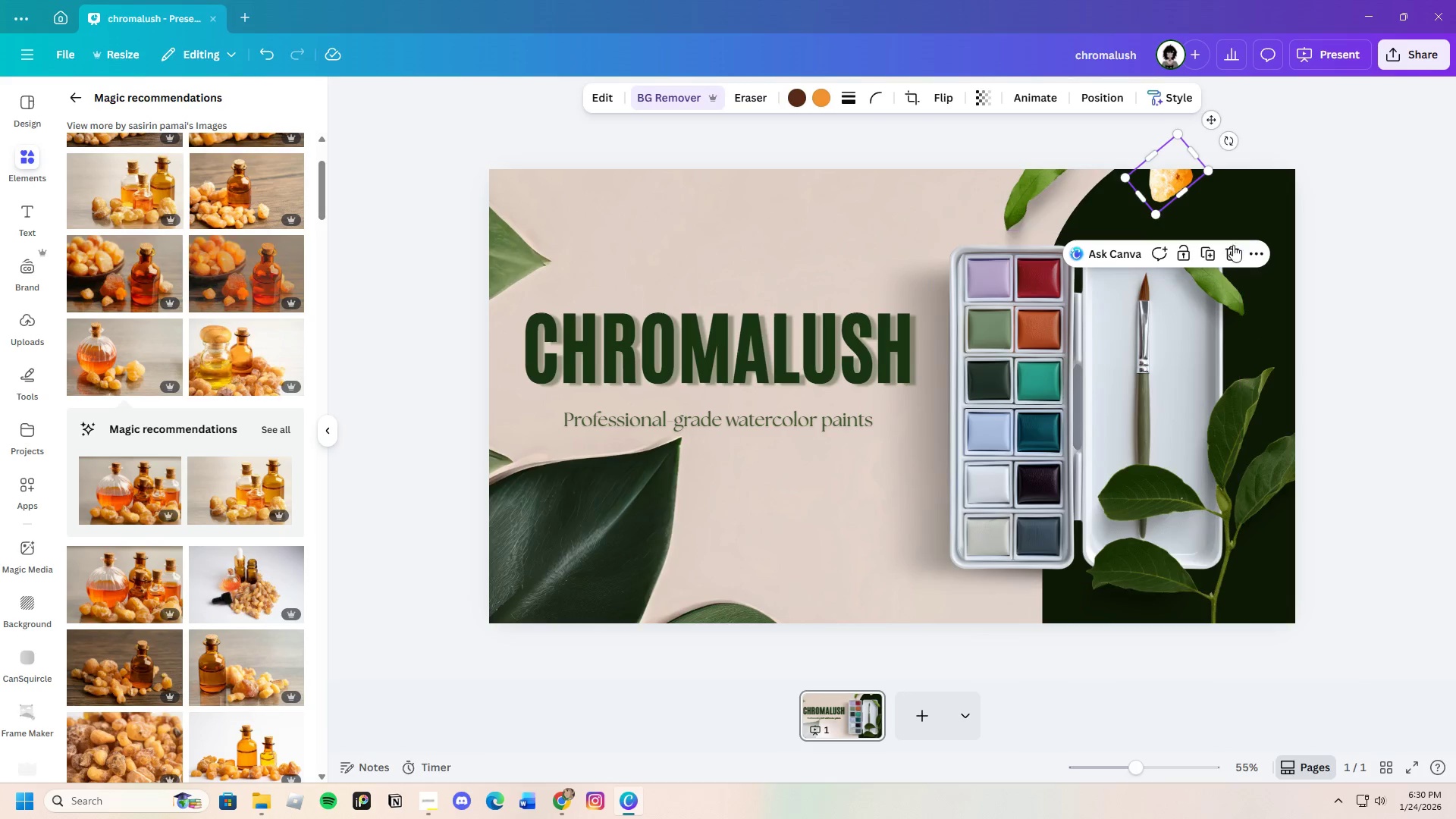 
left_click([1230, 251])
 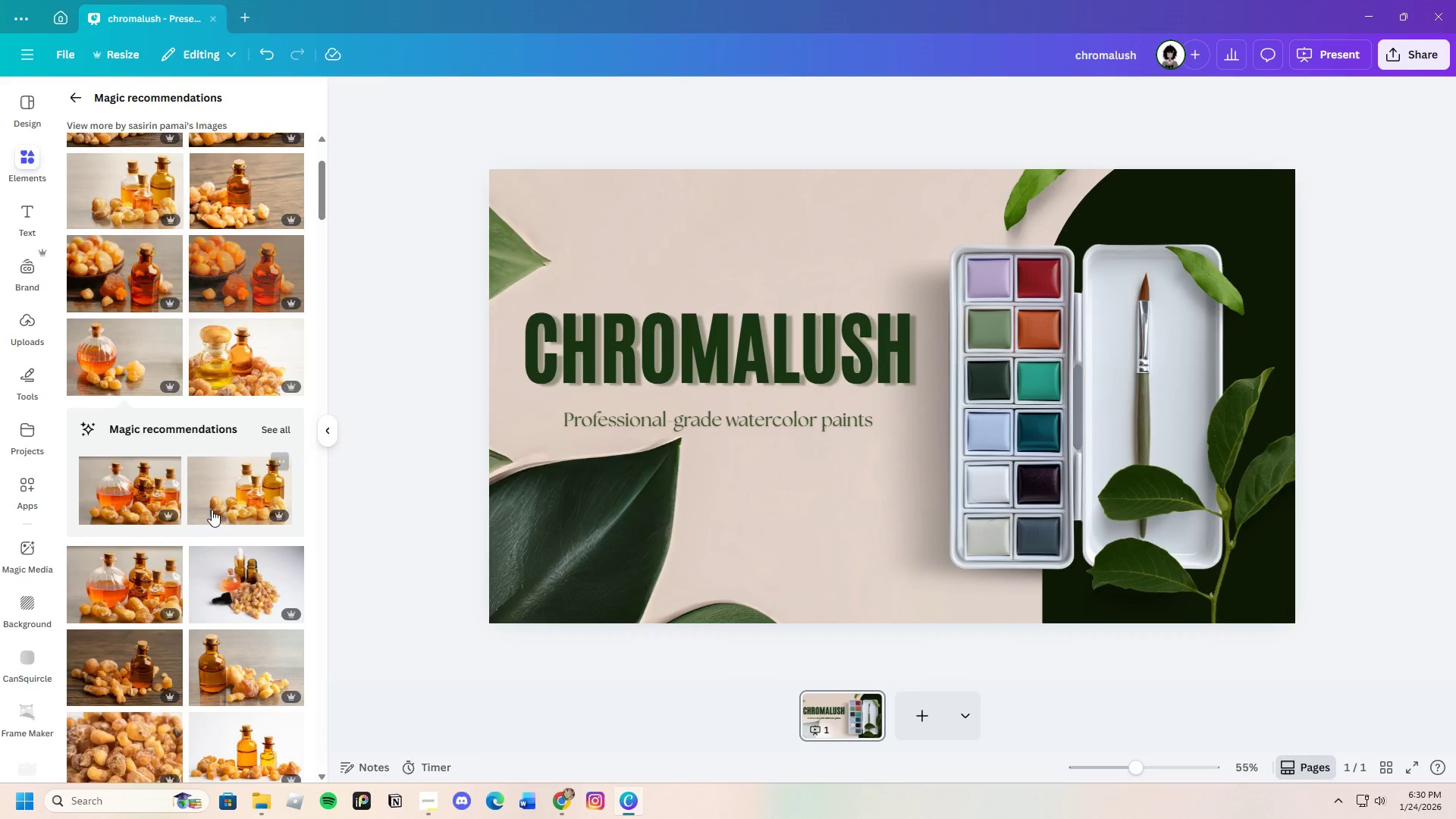 
scroll: coordinate [163, 512], scroll_direction: down, amount: 8.0
 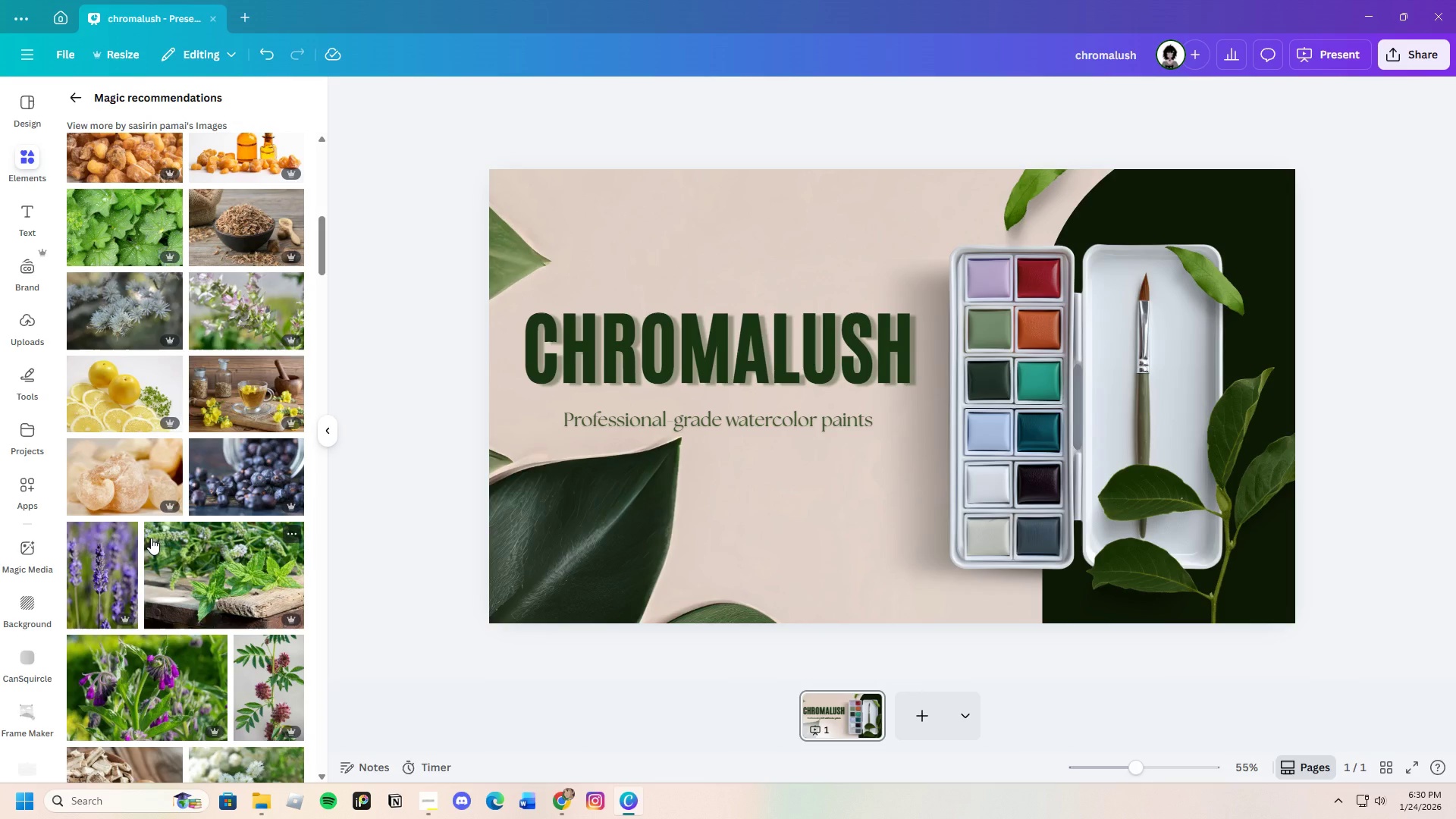 
scroll: coordinate [148, 525], scroll_direction: up, amount: 9.0
 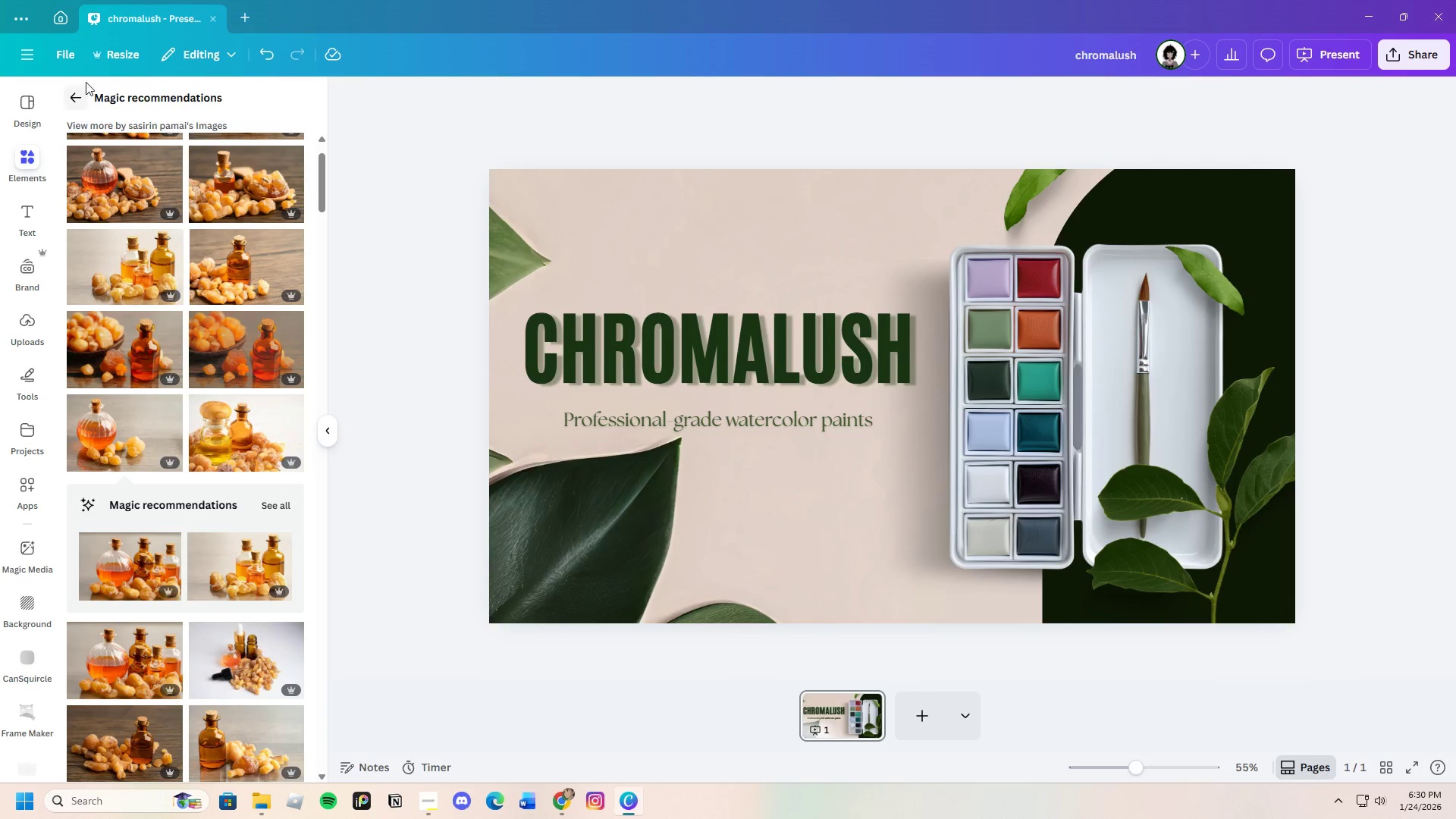 
left_click([86, 81])
 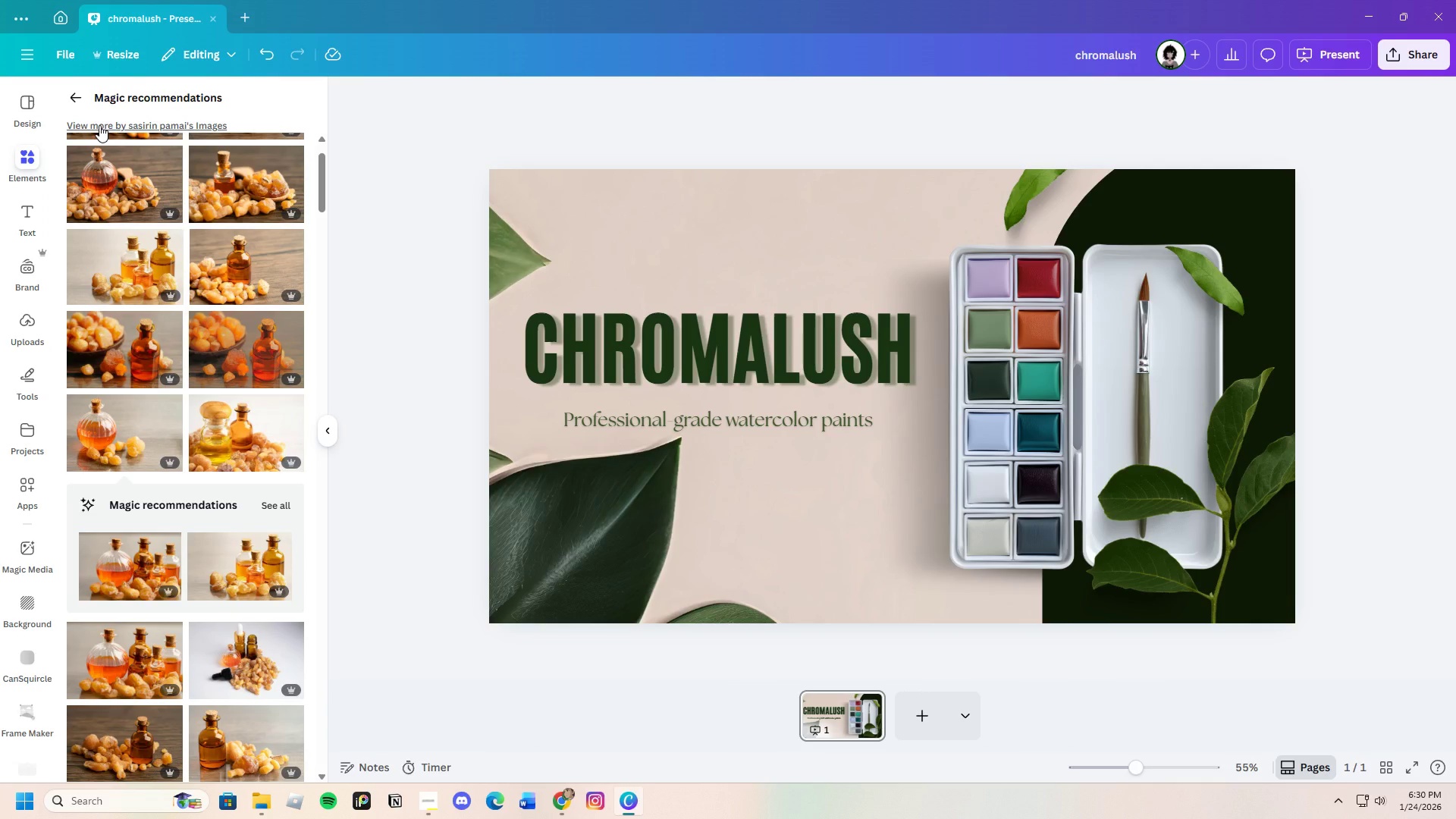 
wait(15.45)
 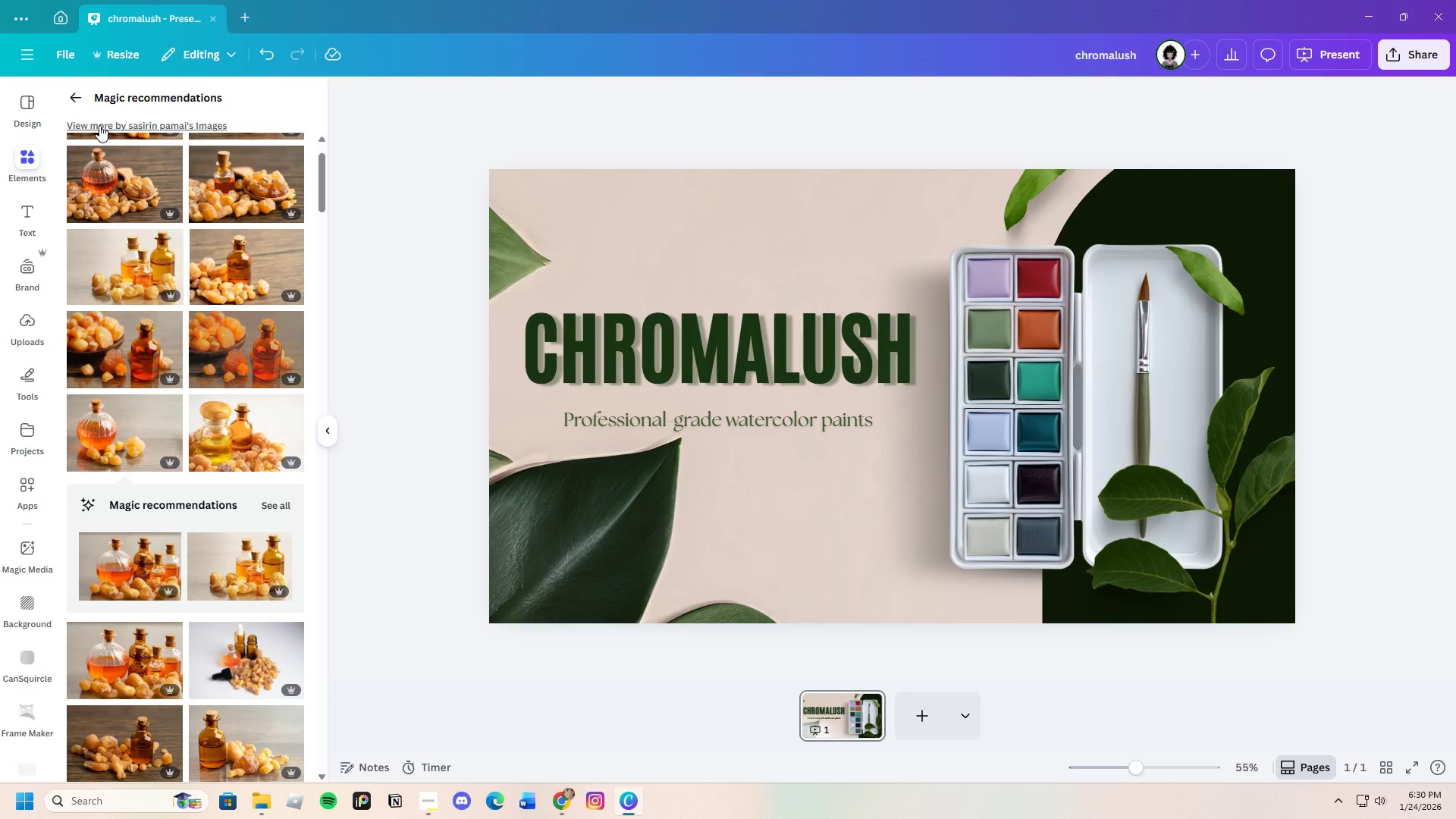 
left_click_drag(start_coordinate=[179, 93], to_coordinate=[61, 111])
 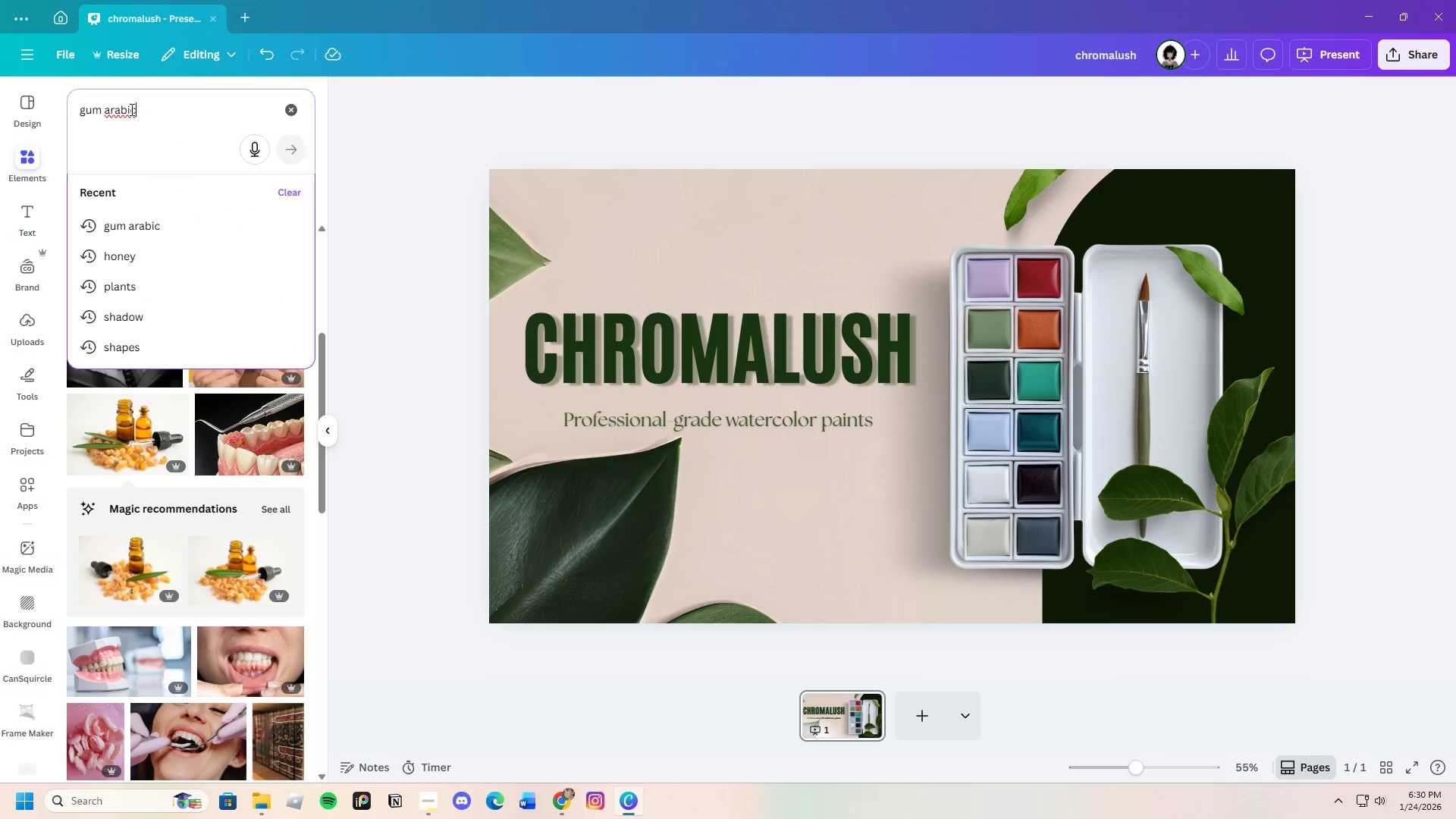 
left_click_drag(start_coordinate=[150, 105], to_coordinate=[40, 109])
 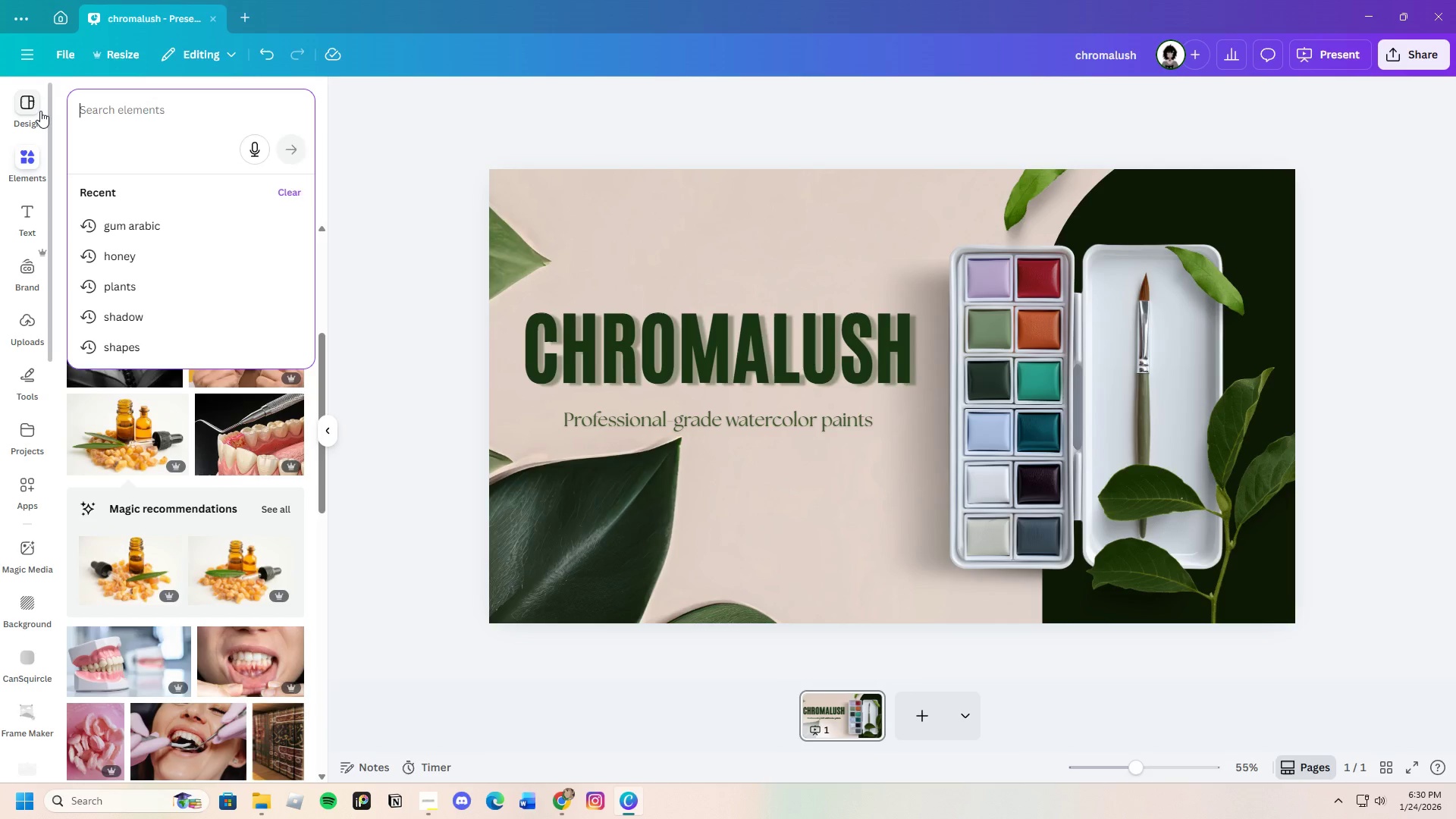 
key(Backspace)
type(minerals)
 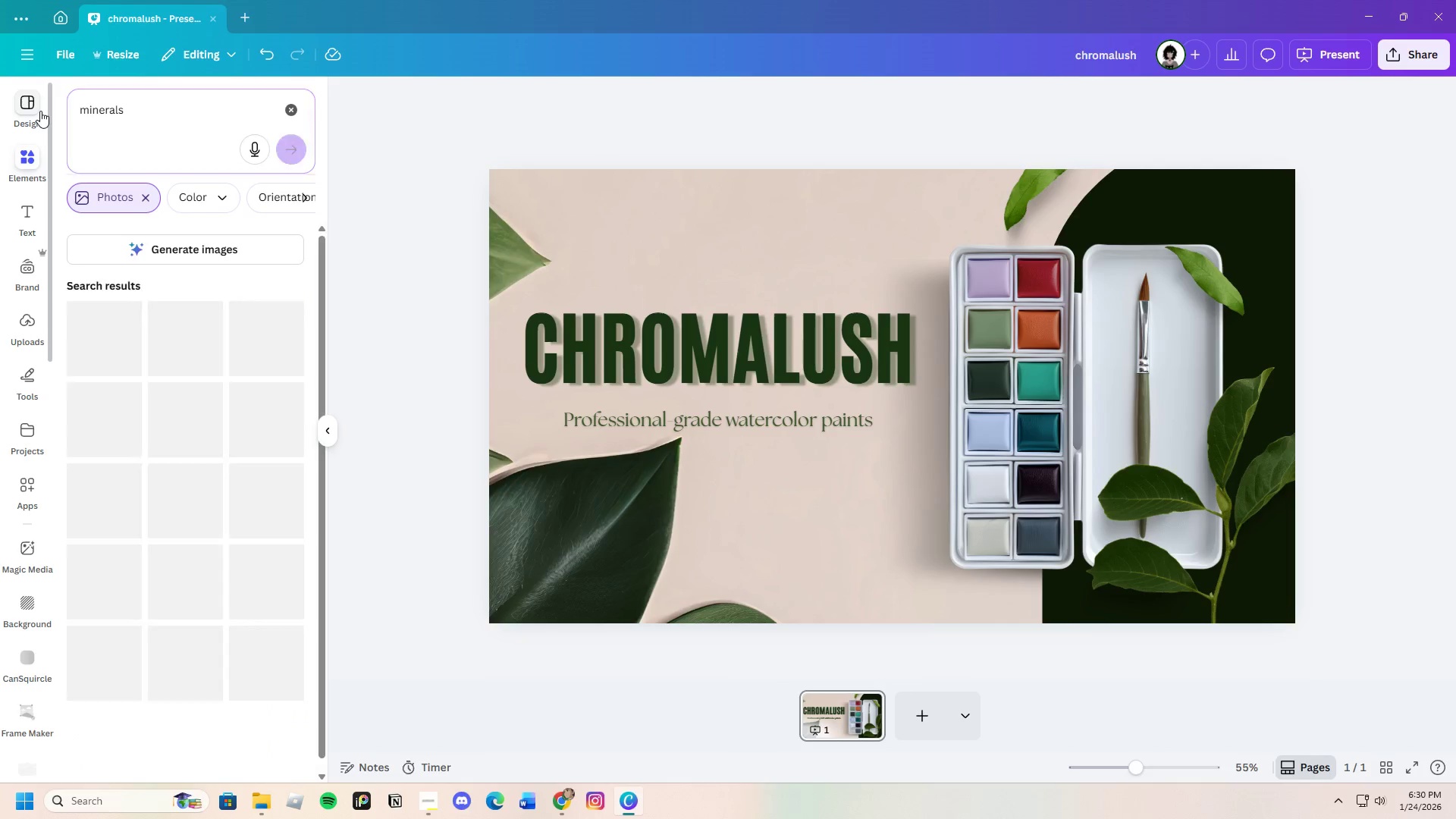 
key(Enter)
 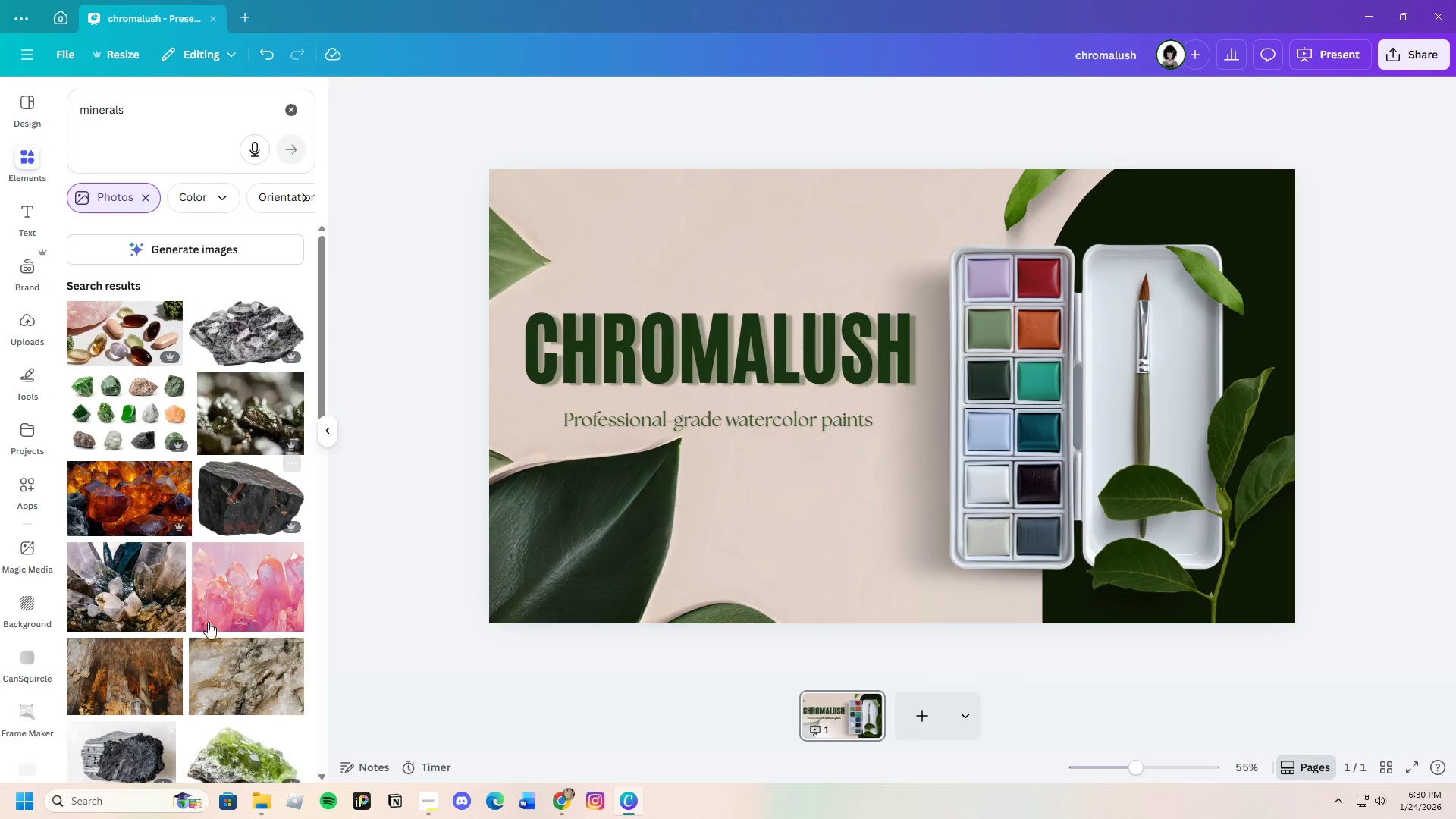 
scroll: coordinate [209, 648], scroll_direction: down, amount: 5.0
 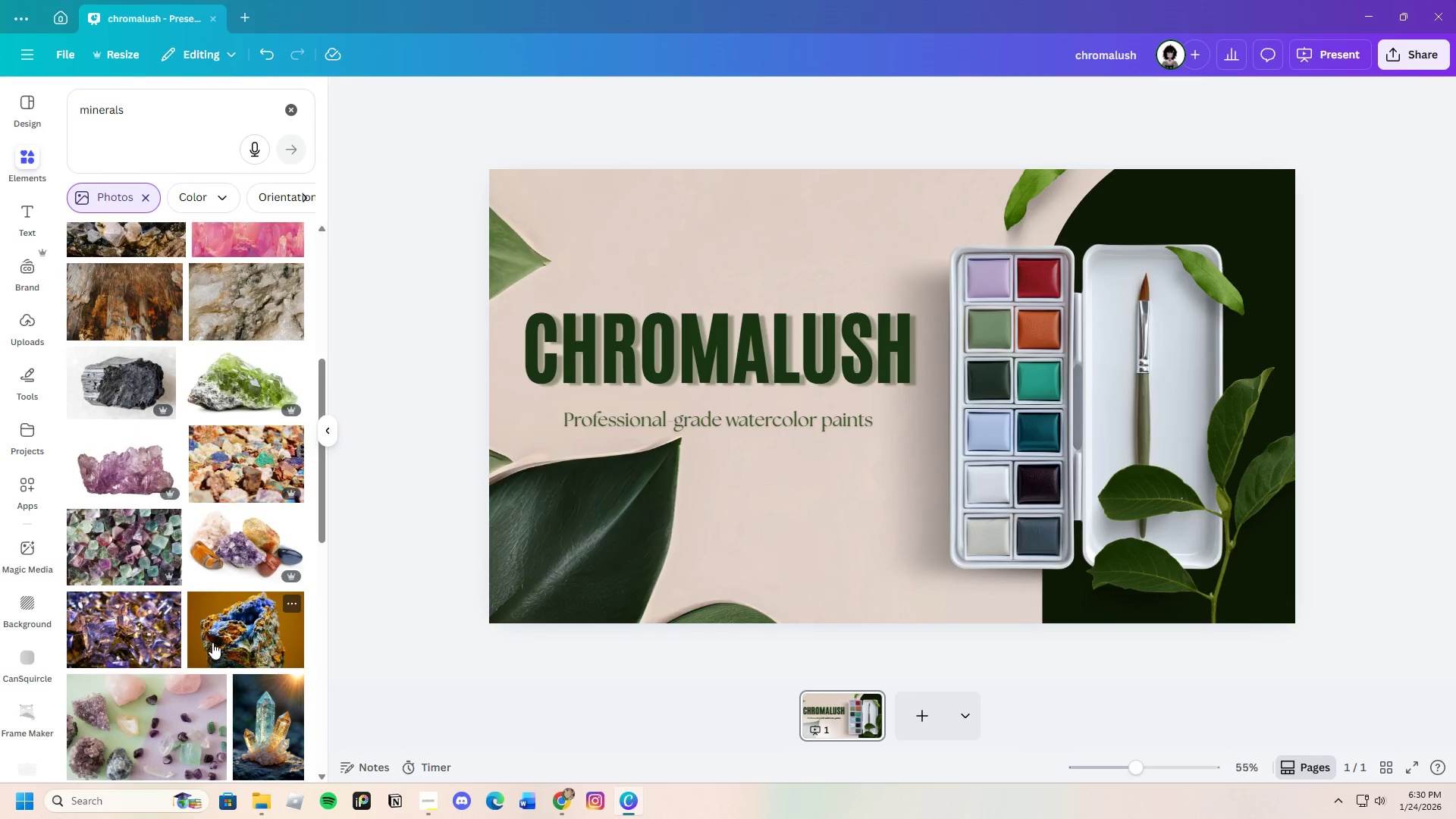 
scroll: coordinate [212, 638], scroll_direction: up, amount: 5.0
 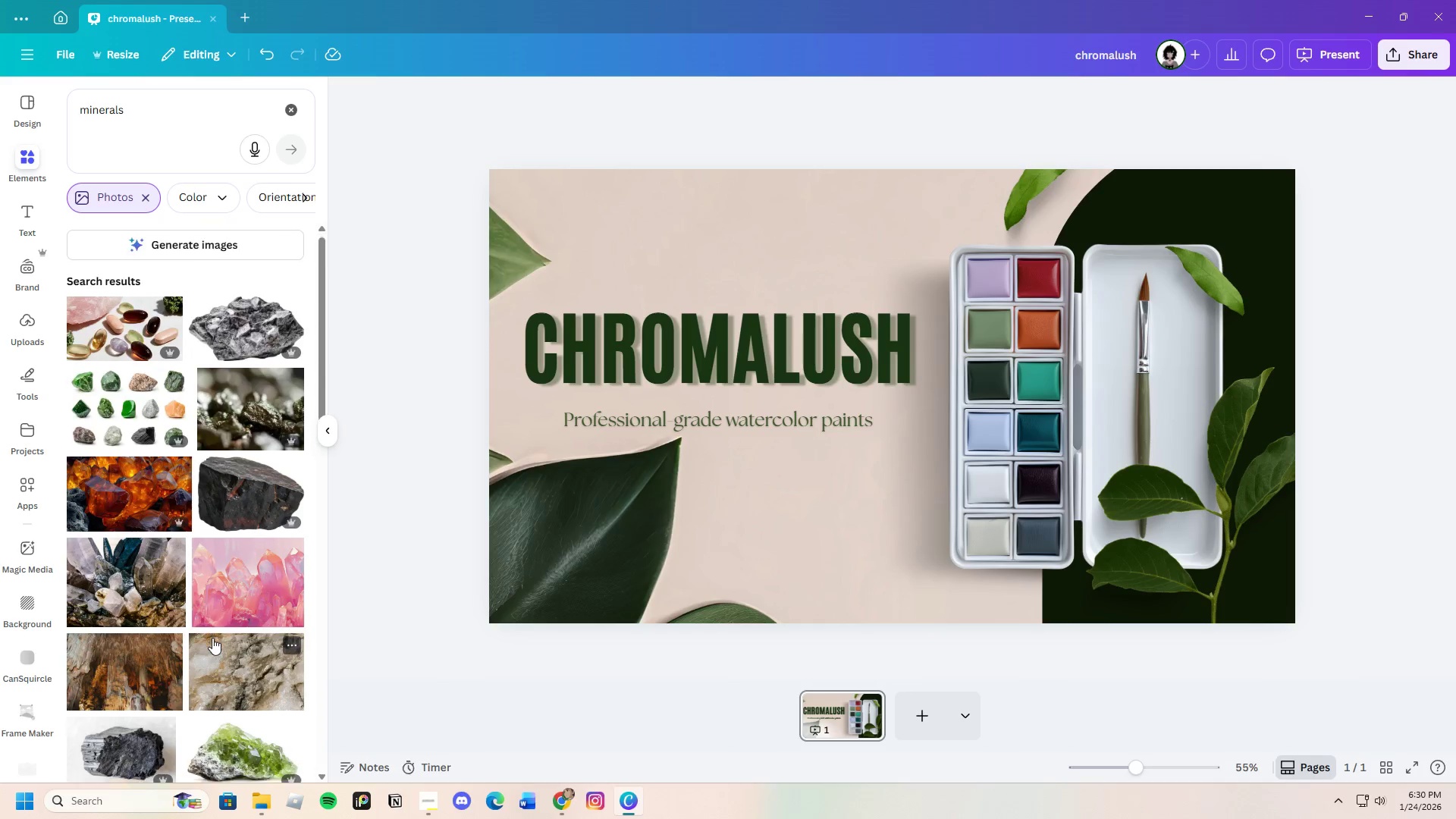 
scroll: coordinate [219, 694], scroll_direction: down, amount: 26.0
 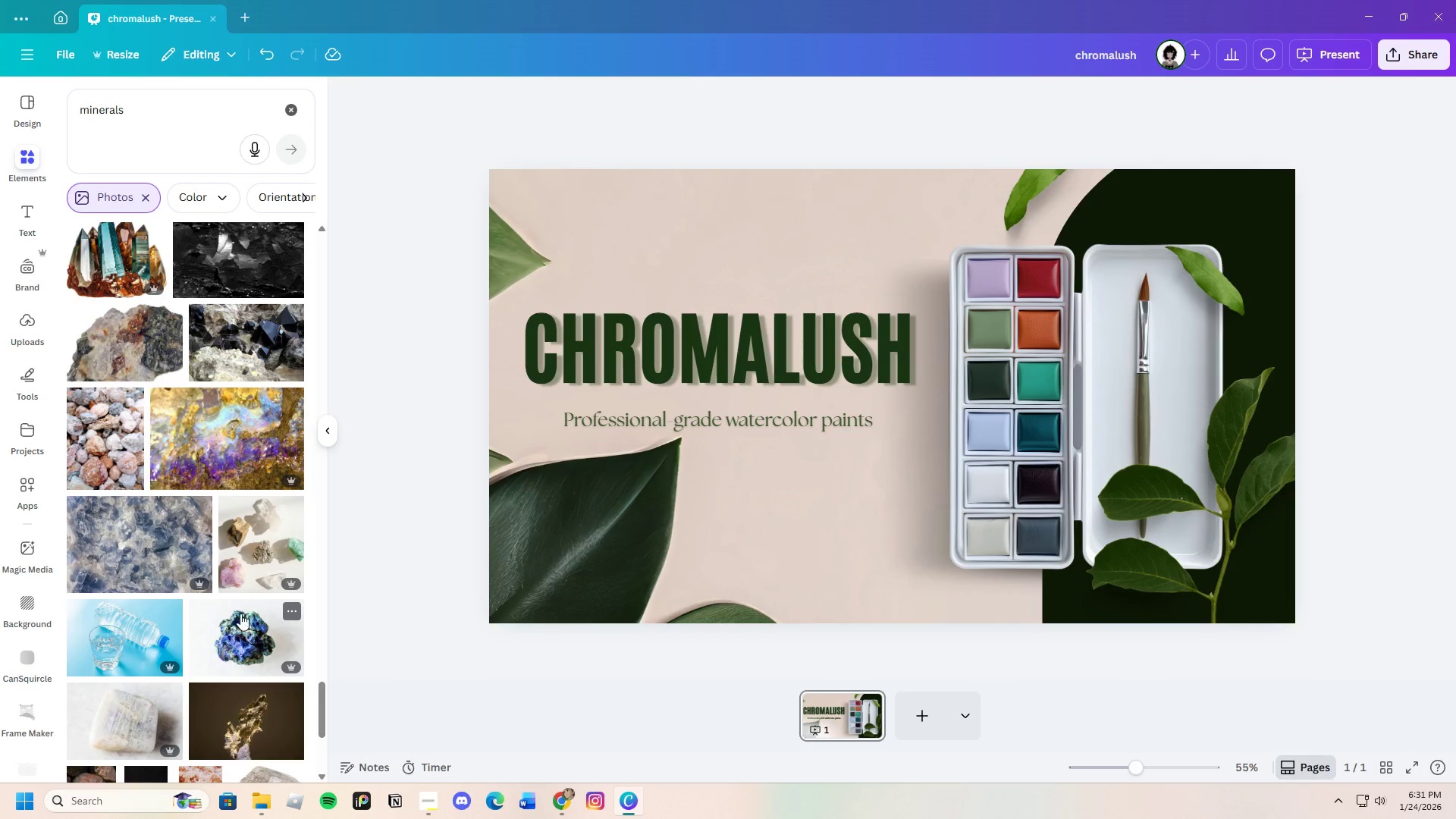 
scroll: coordinate [241, 479], scroll_direction: down, amount: 13.0
 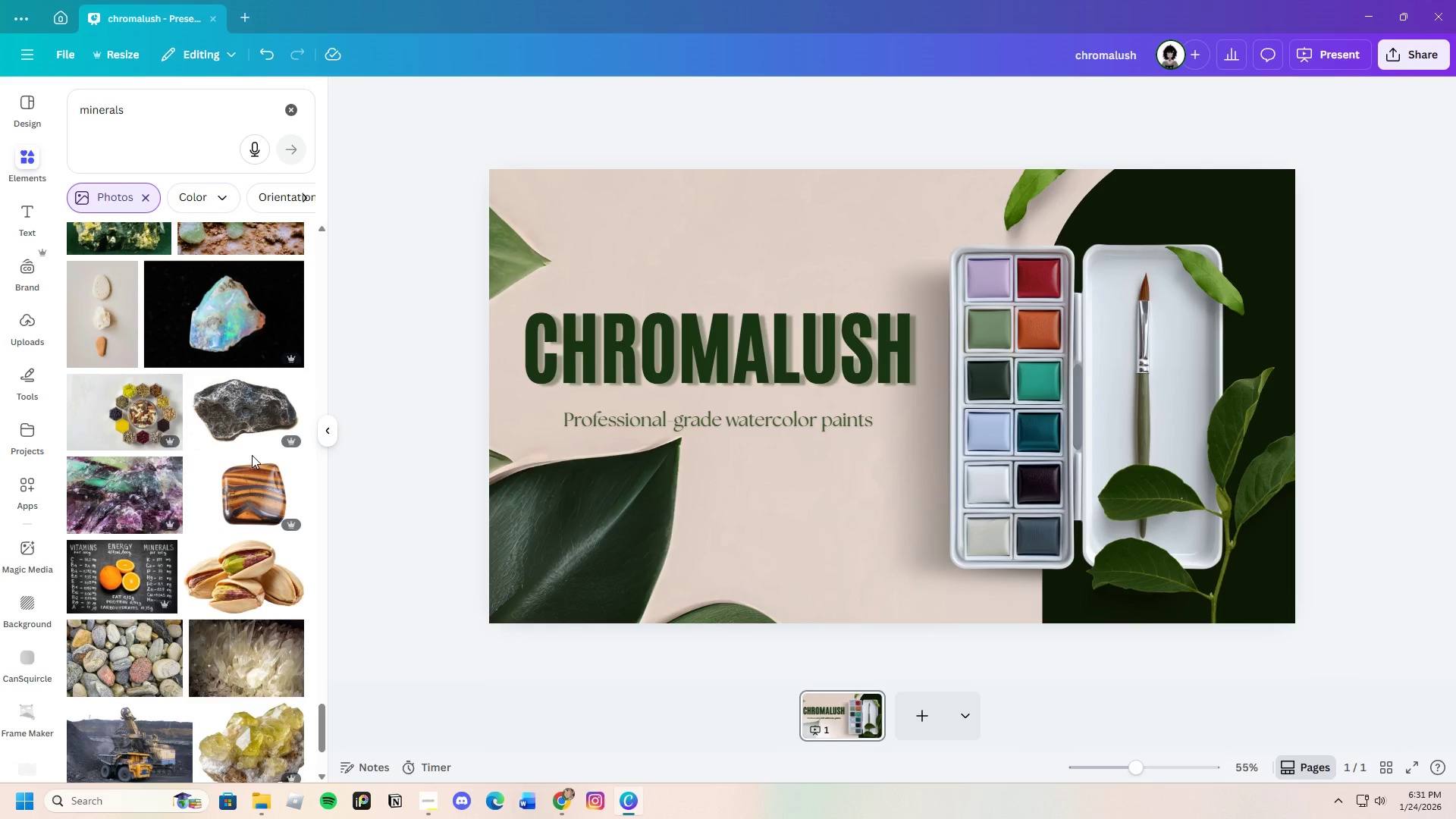 
scroll: coordinate [253, 455], scroll_direction: up, amount: 2.0
 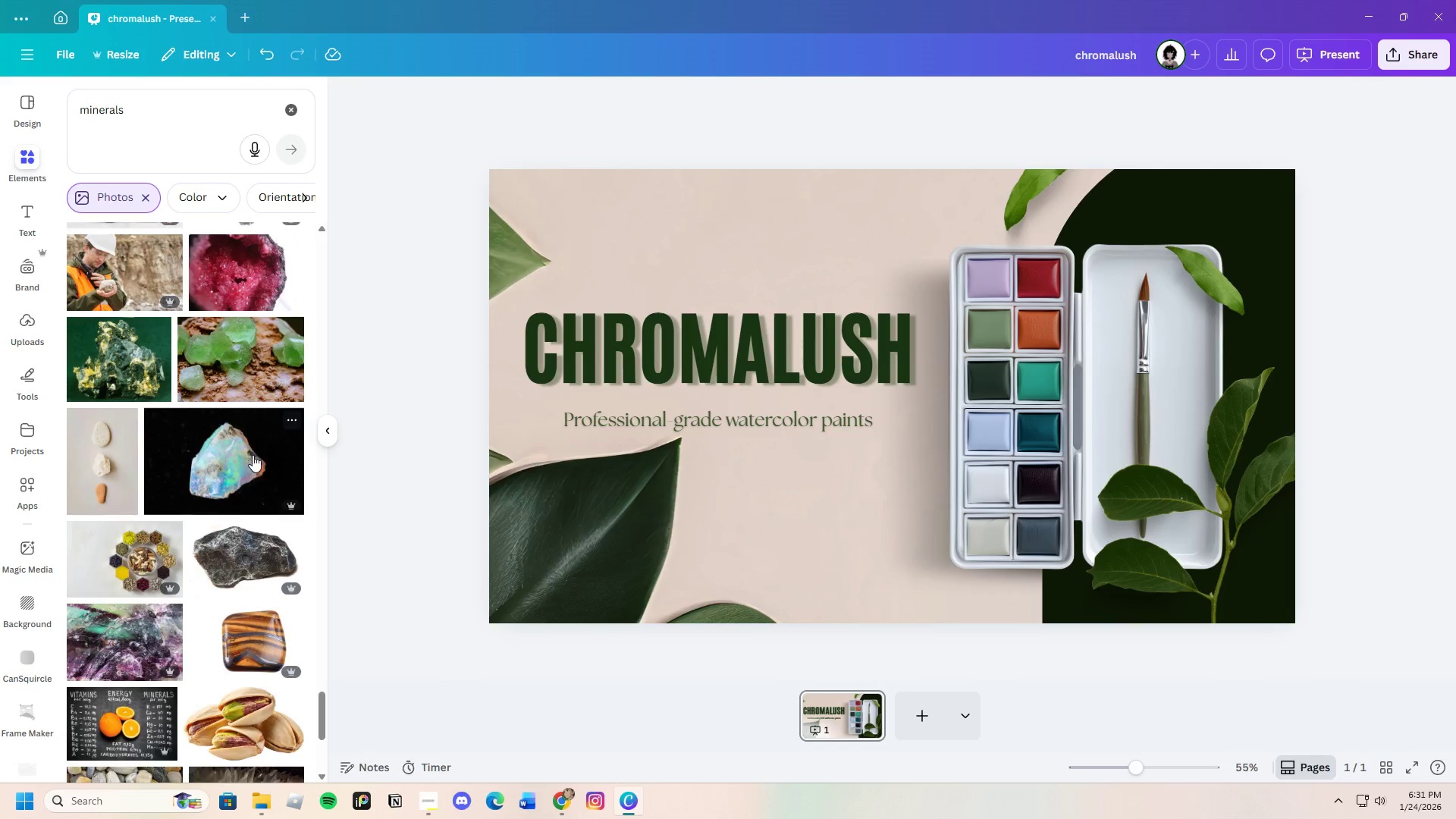 
scroll: coordinate [253, 455], scroll_direction: down, amount: 5.0
 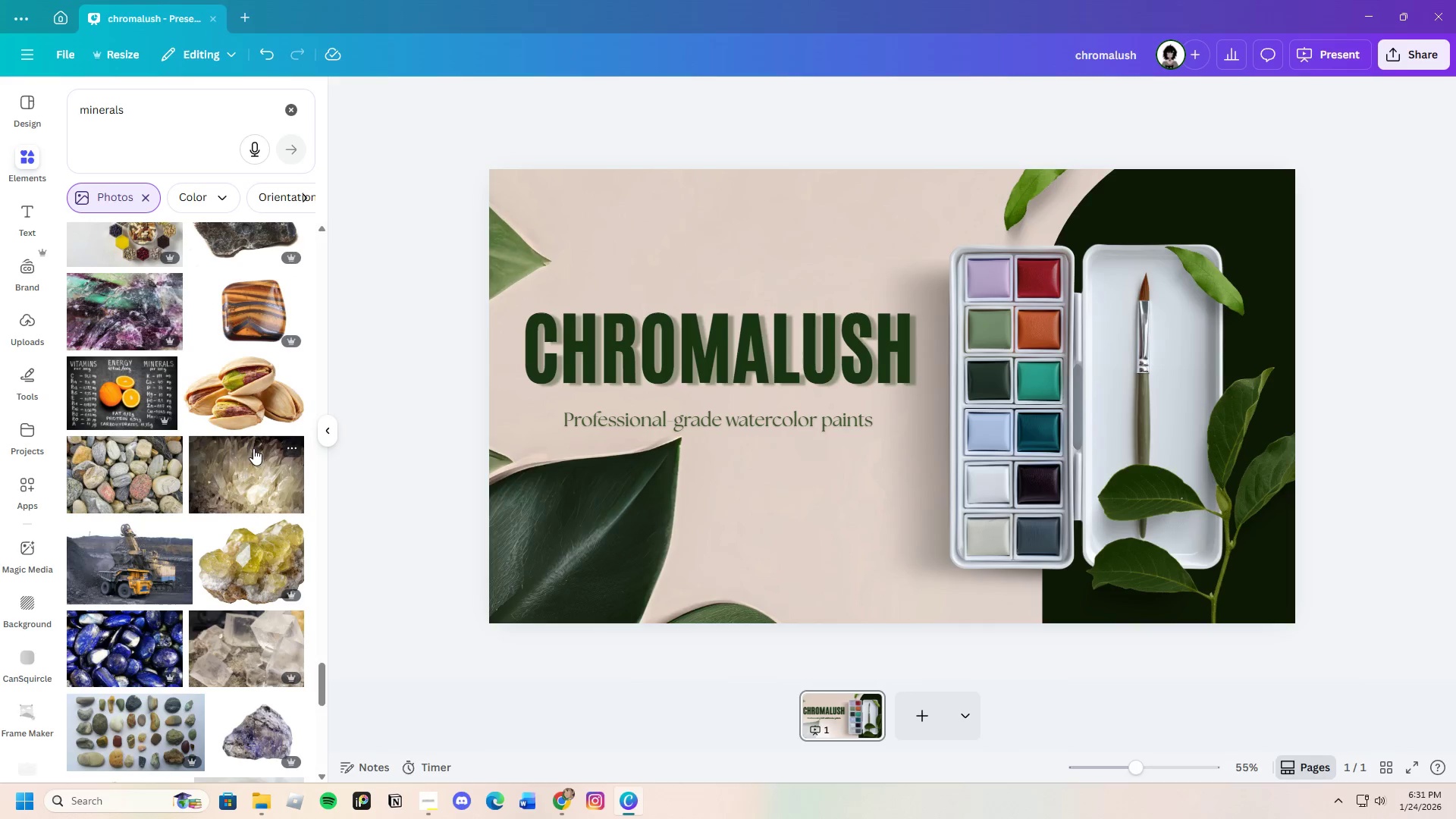 
scroll: coordinate [131, 372], scroll_direction: up, amount: 6.0
 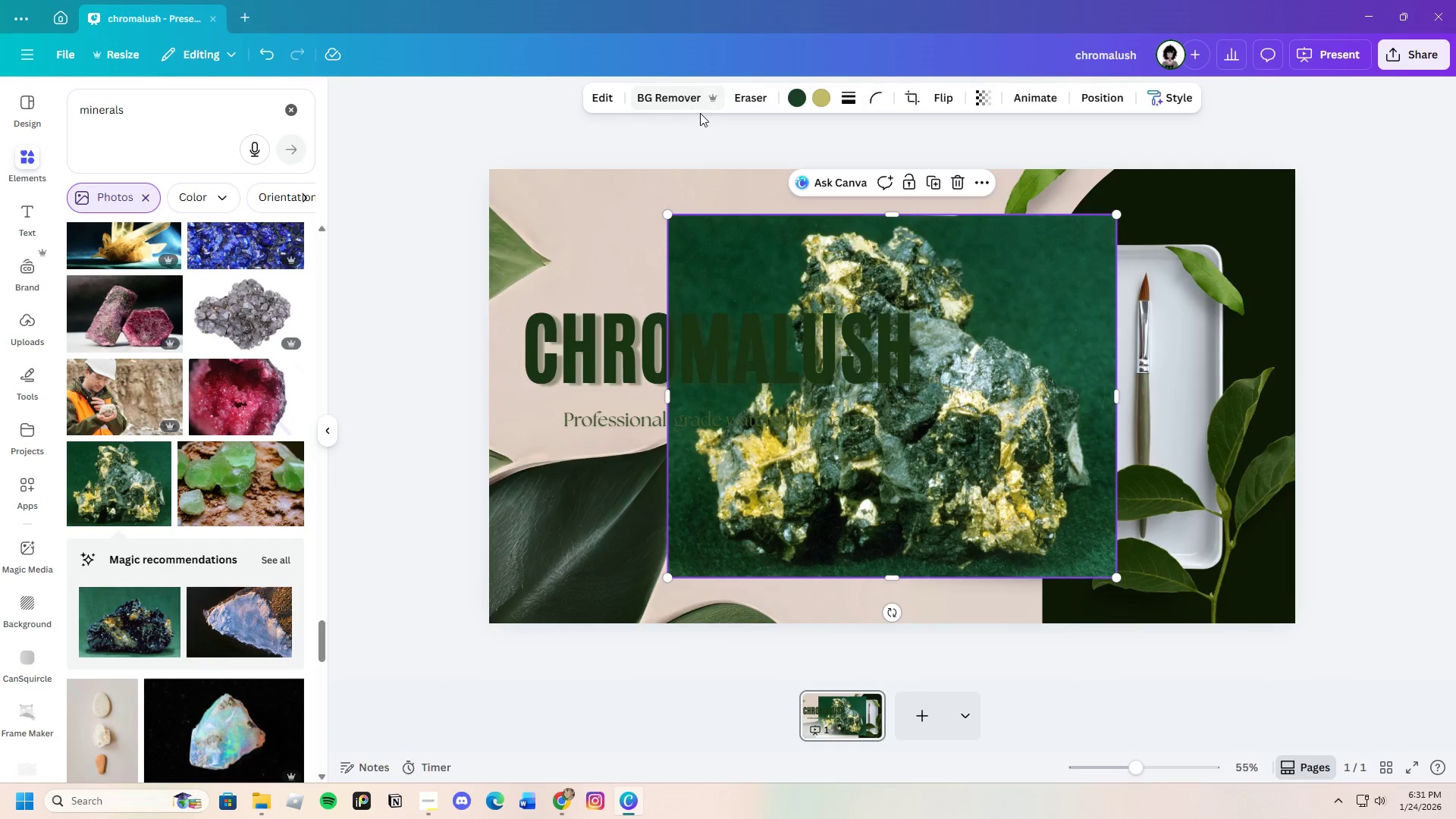 
left_click([671, 91])
 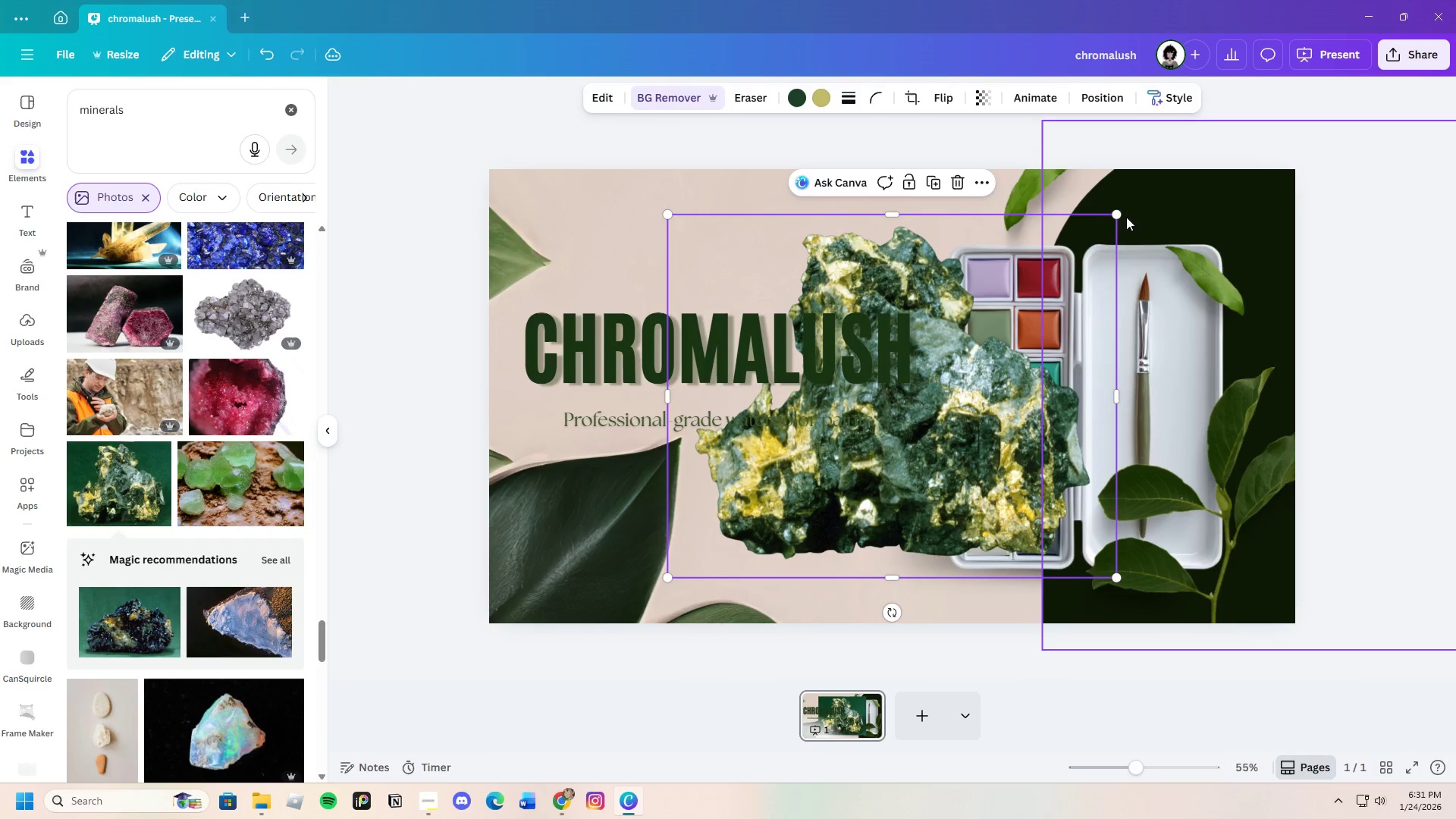 
left_click_drag(start_coordinate=[1110, 209], to_coordinate=[1051, 255])
 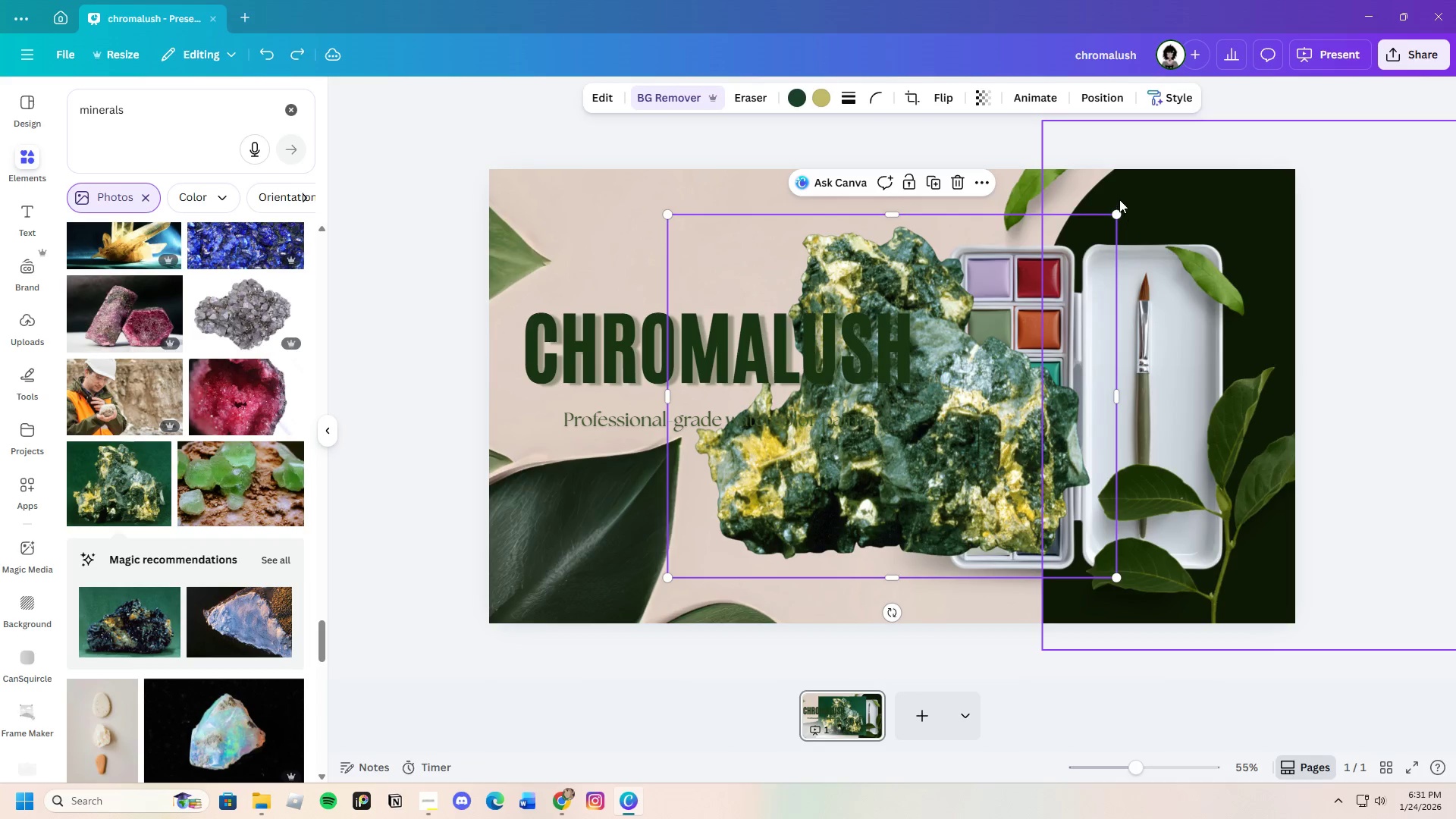 
left_click_drag(start_coordinate=[1115, 219], to_coordinate=[789, 445])
 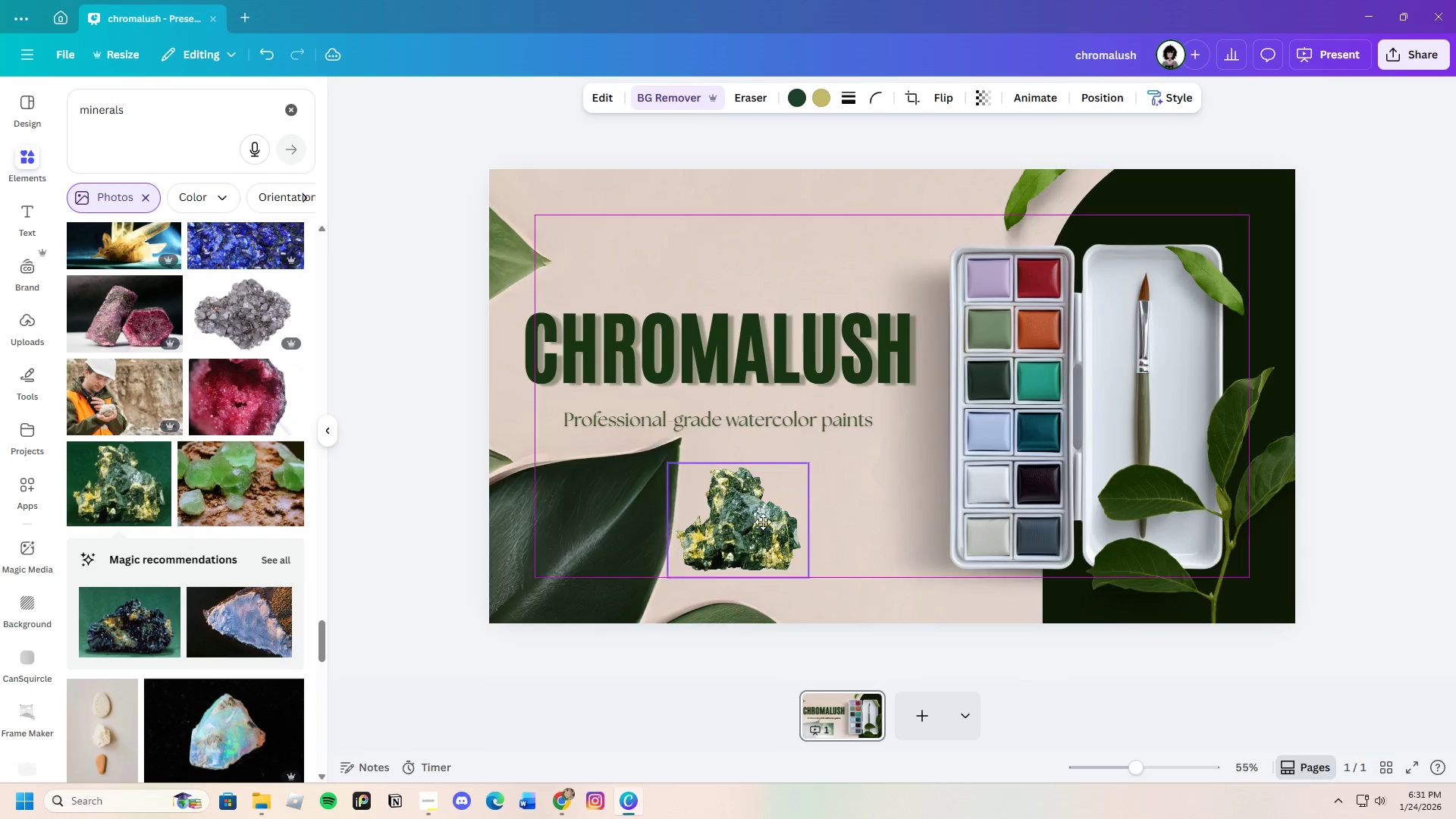 
left_click_drag(start_coordinate=[743, 509], to_coordinate=[1245, 535])
 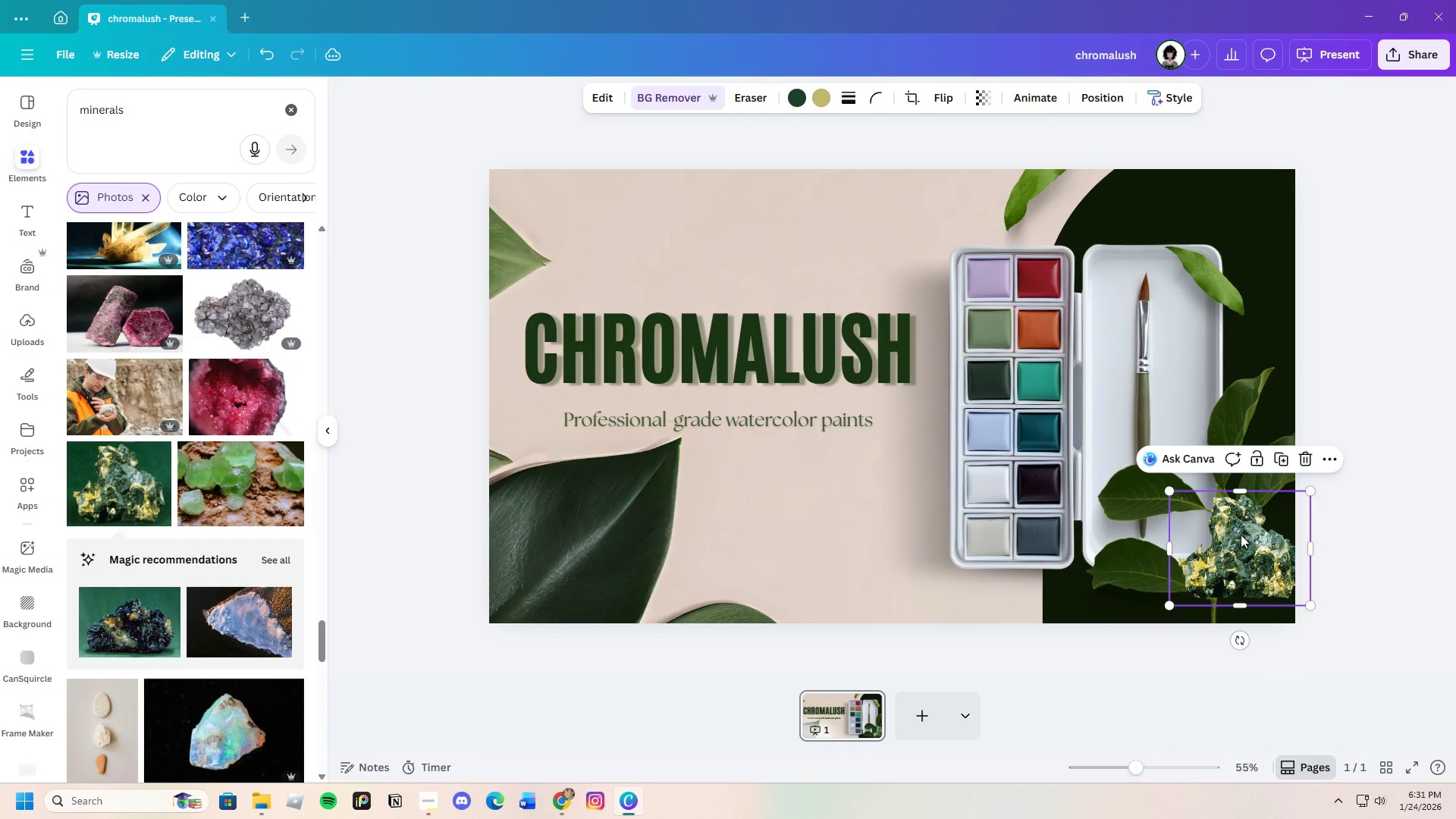 
right_click([1241, 535])
 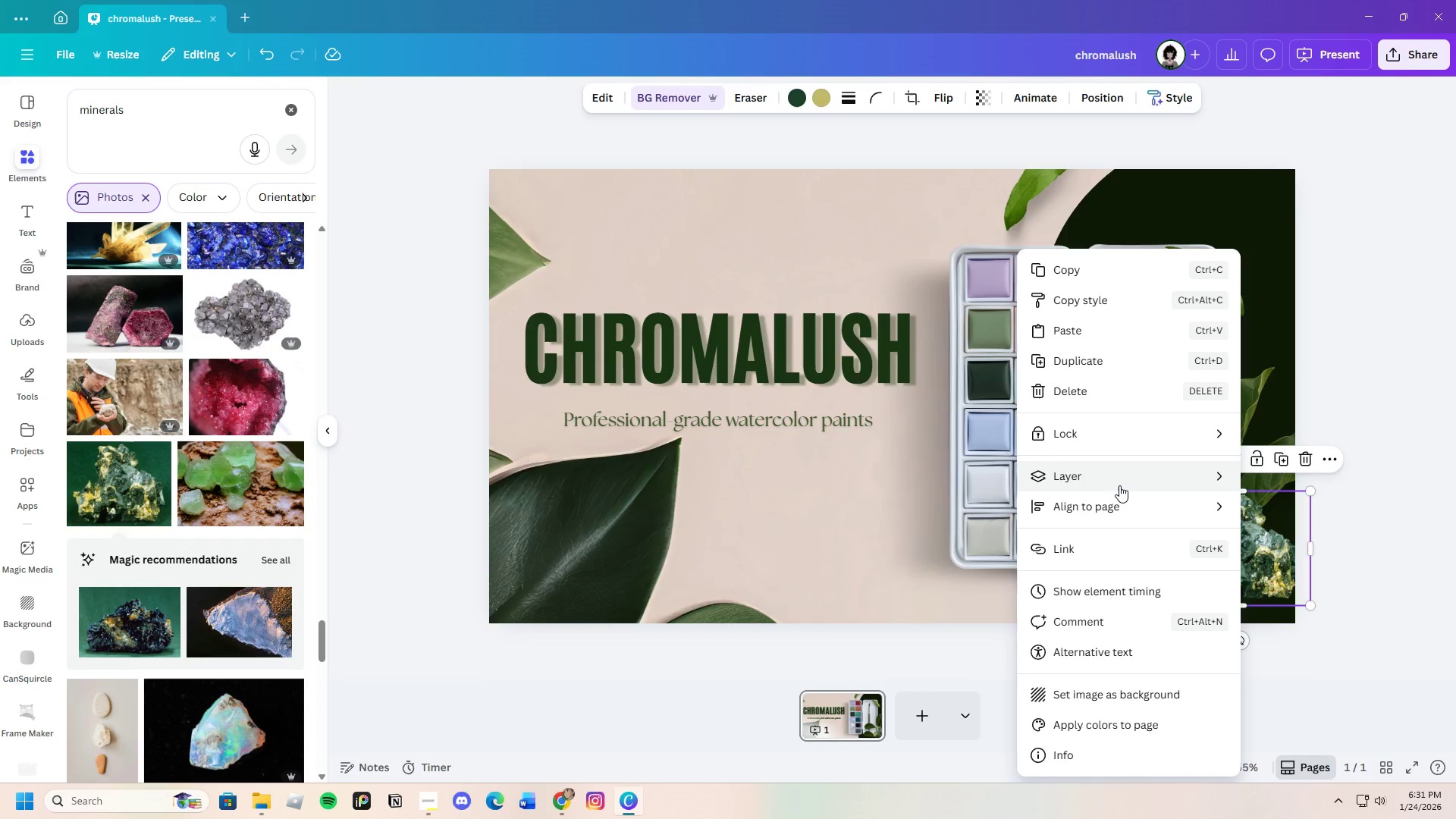 
wait(5.14)
 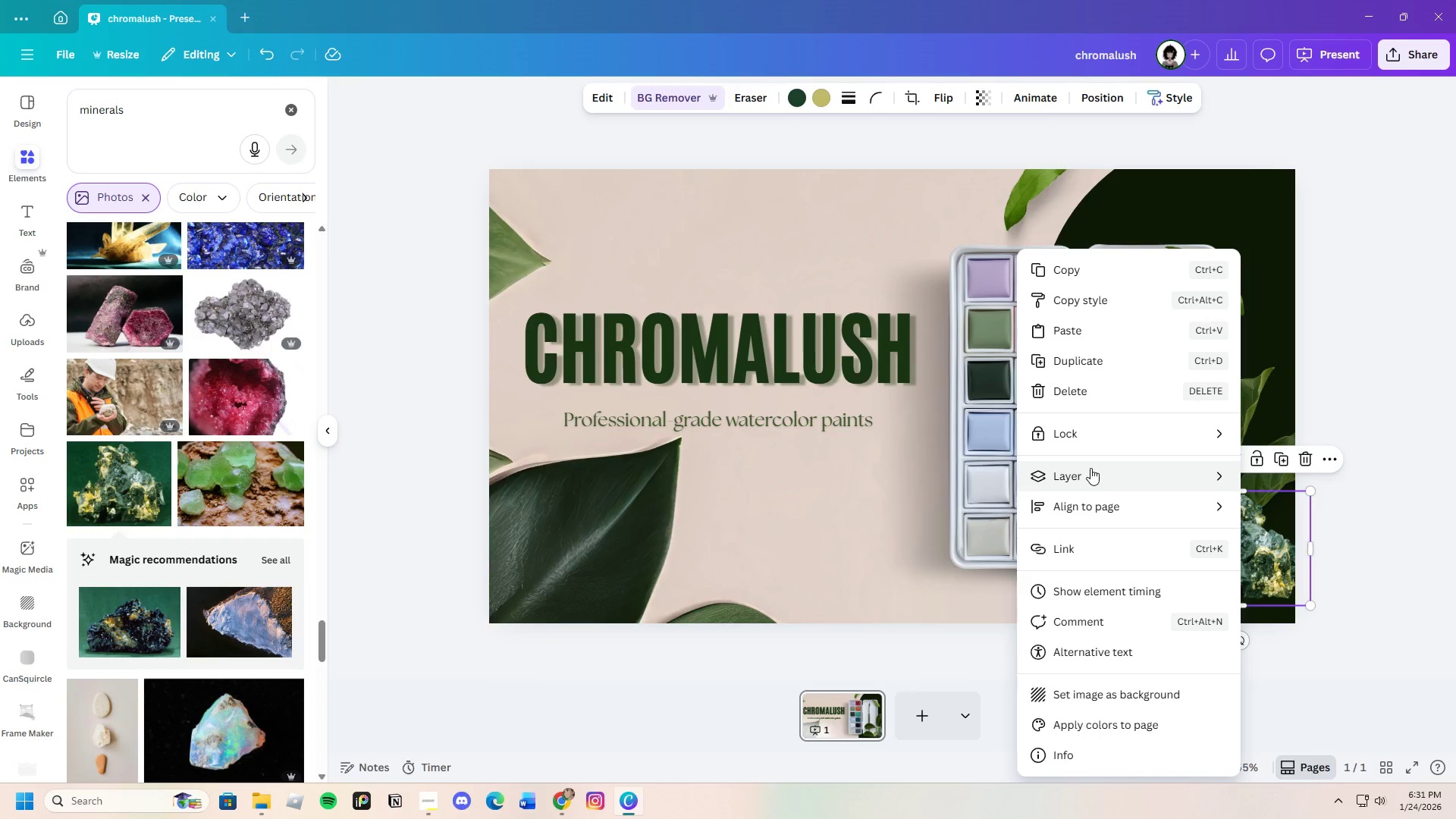 
left_click([907, 535])
 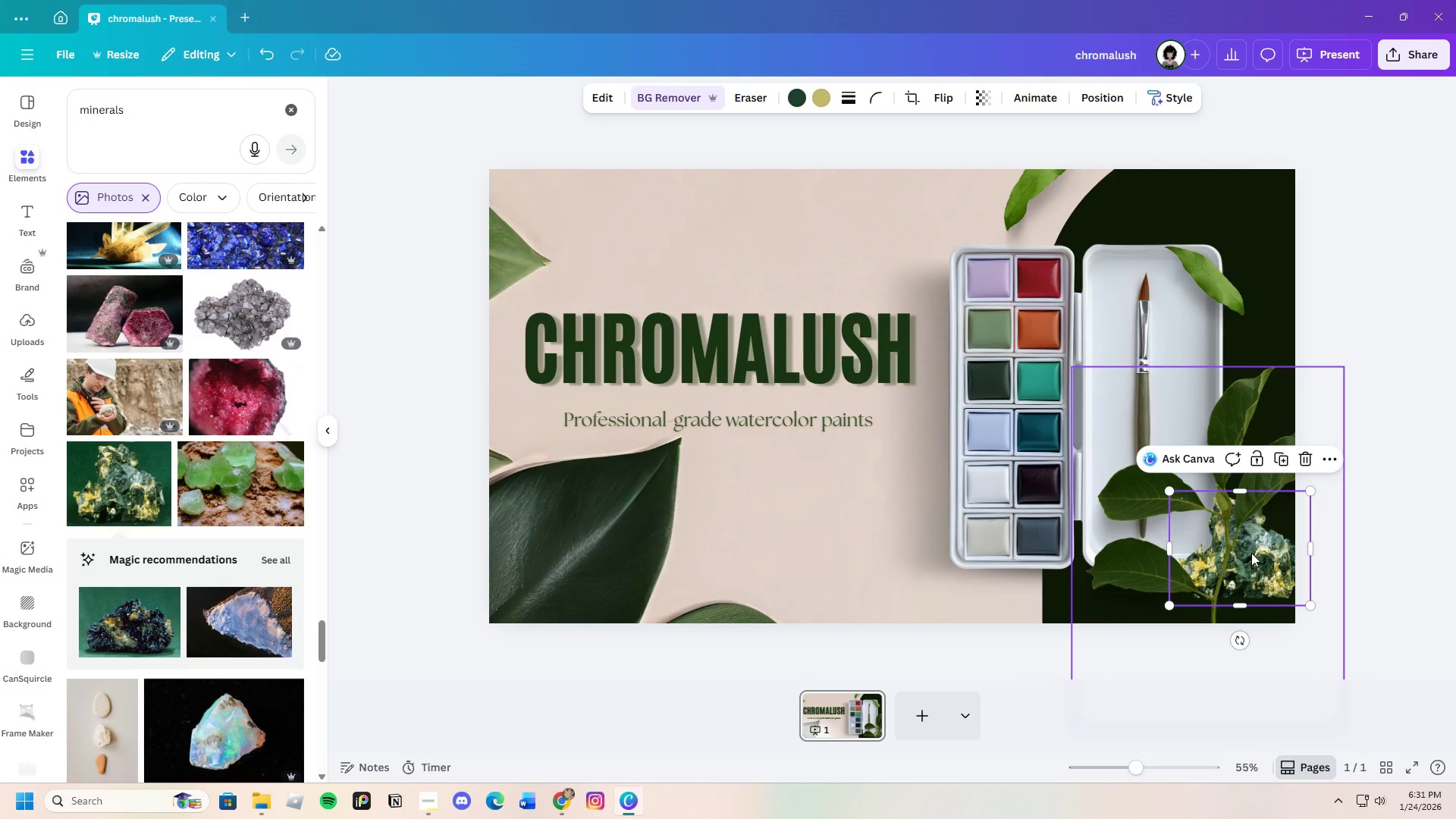 
left_click_drag(start_coordinate=[1254, 553], to_coordinate=[1258, 546])
 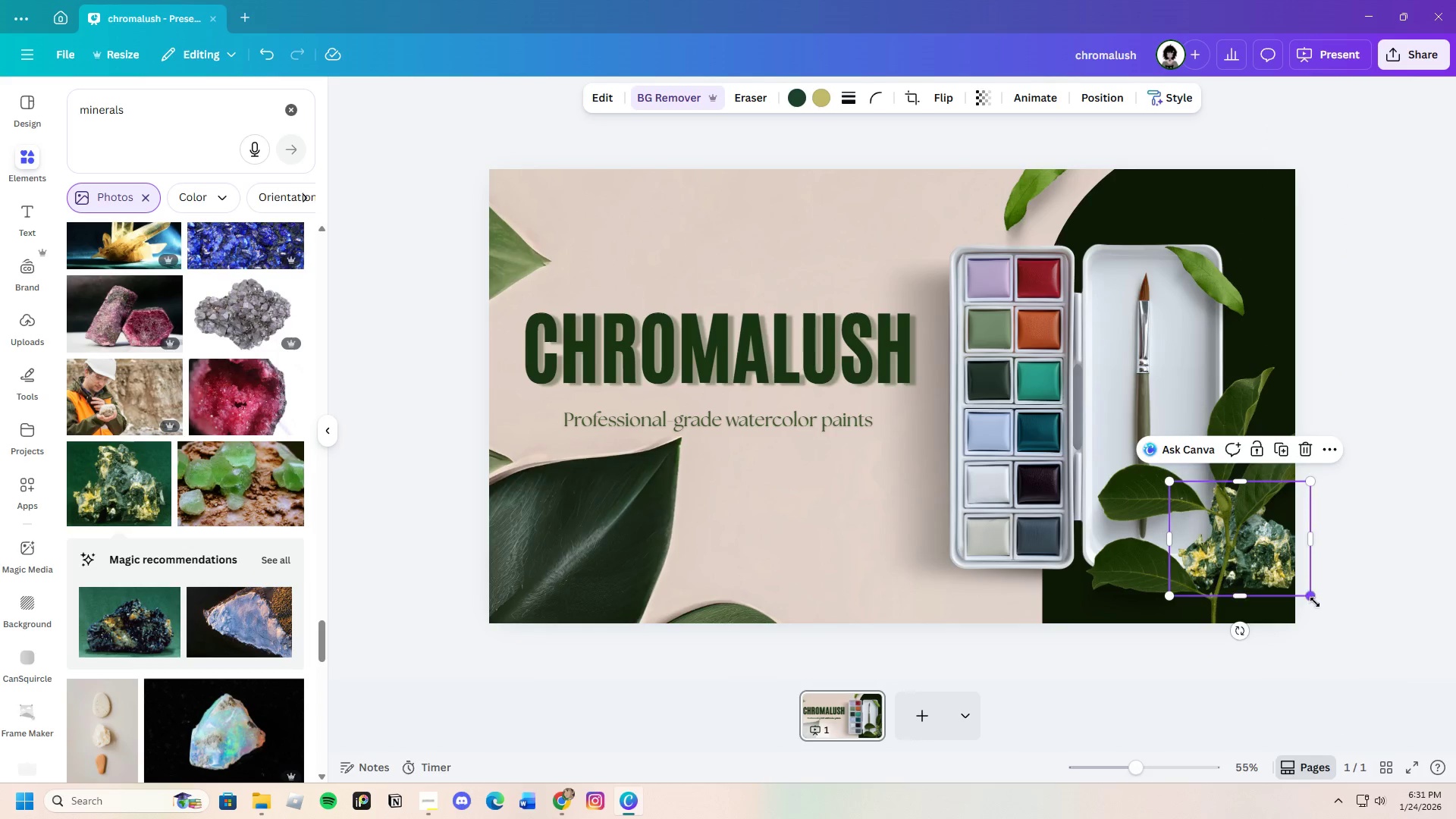 
left_click_drag(start_coordinate=[1310, 598], to_coordinate=[1356, 637])
 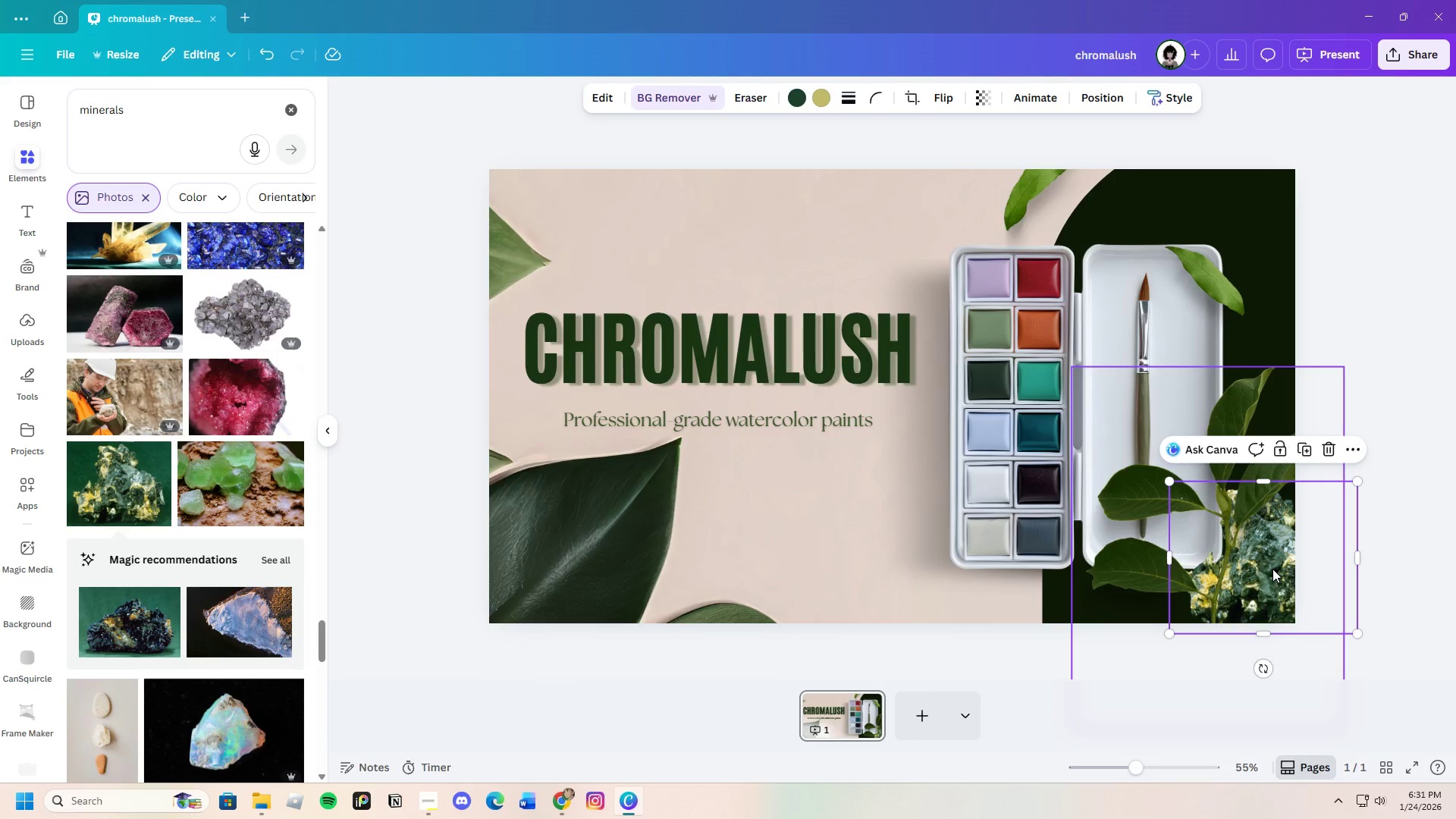 
left_click_drag(start_coordinate=[1271, 569], to_coordinate=[1272, 564])
 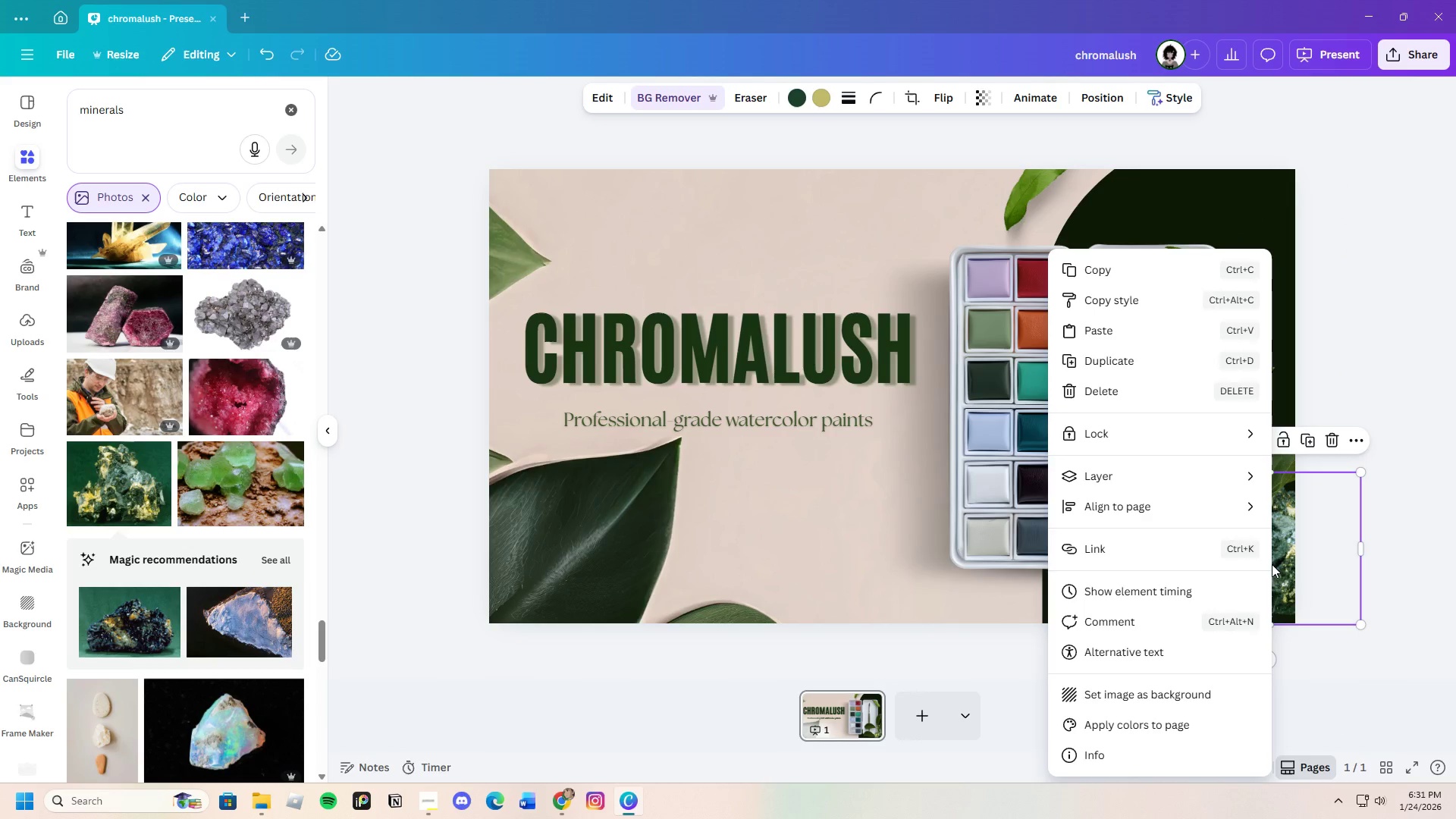 
right_click([1272, 564])
 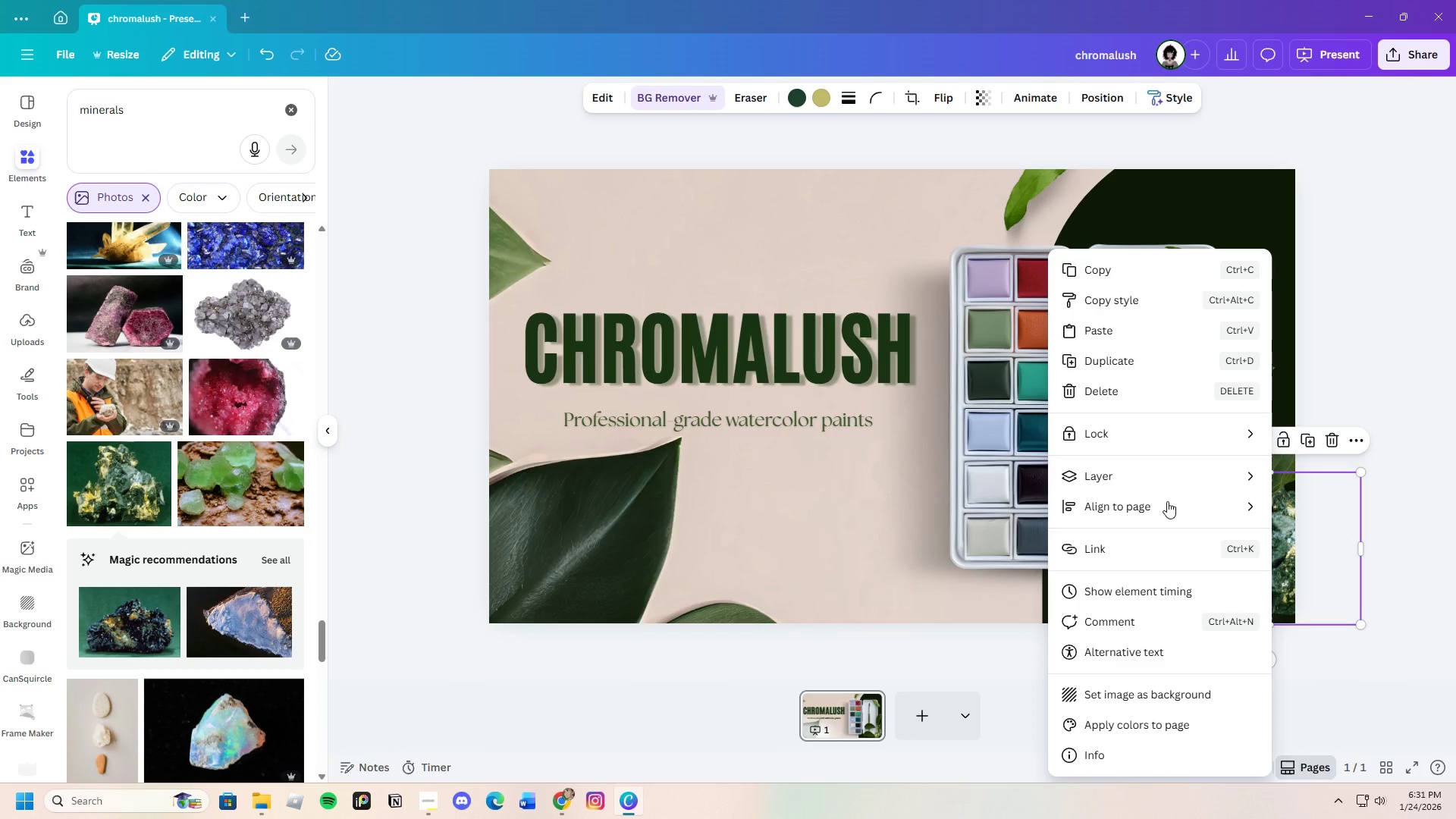 
mouse_move([1052, 491])
 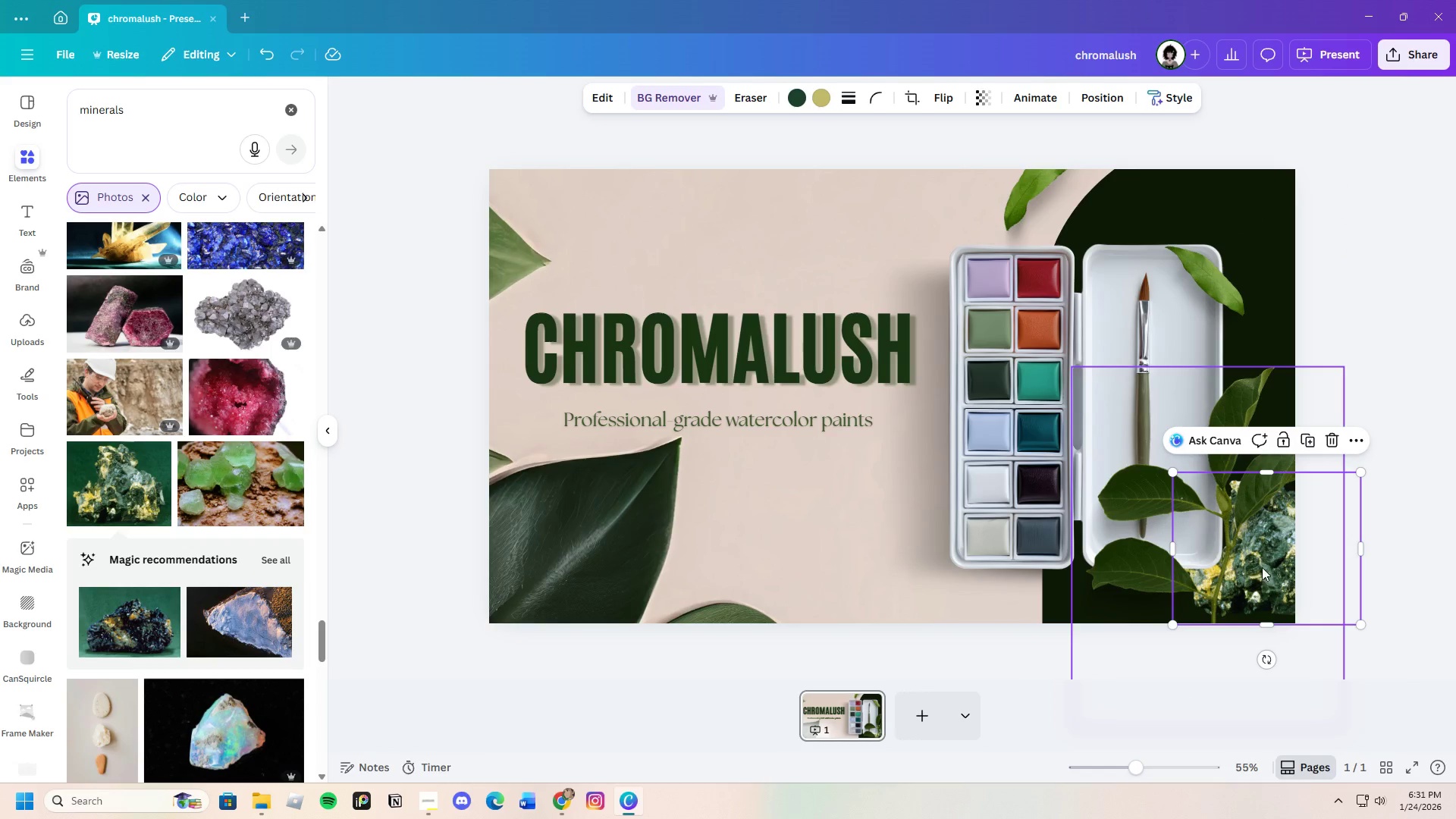 
left_click_drag(start_coordinate=[1282, 567], to_coordinate=[1250, 577])
 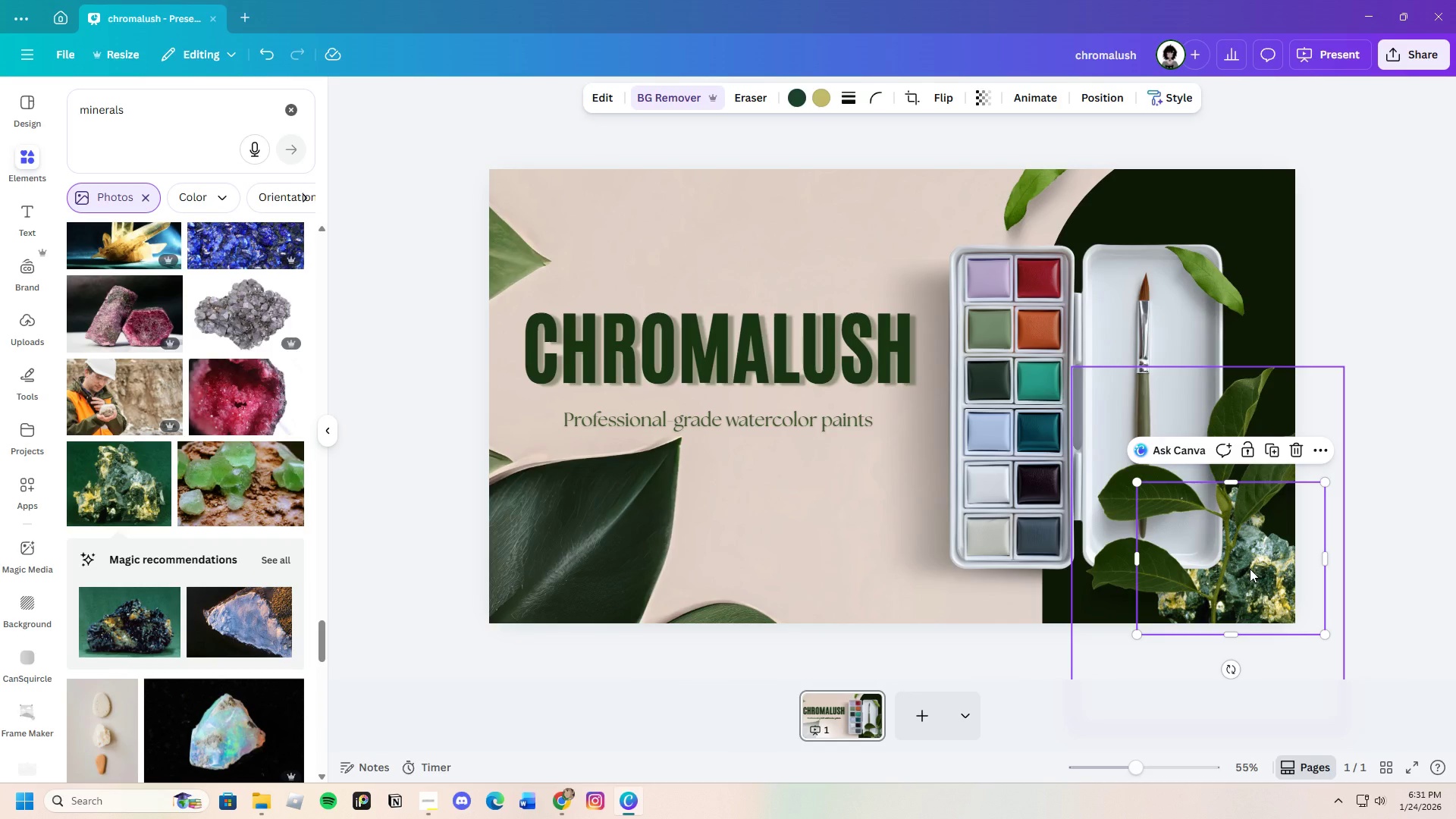 
key(Control+C)
 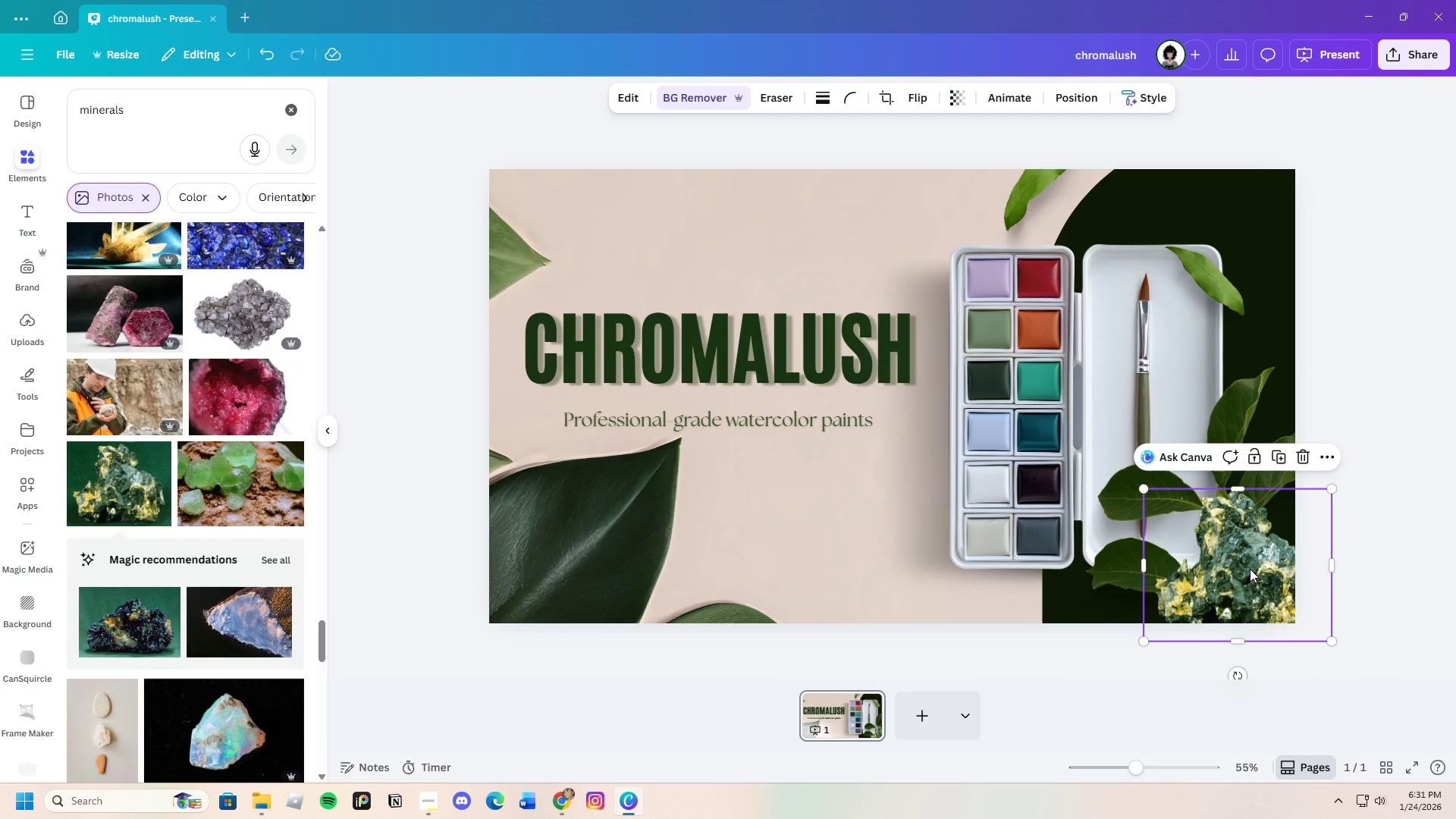 
key(Control+V)
 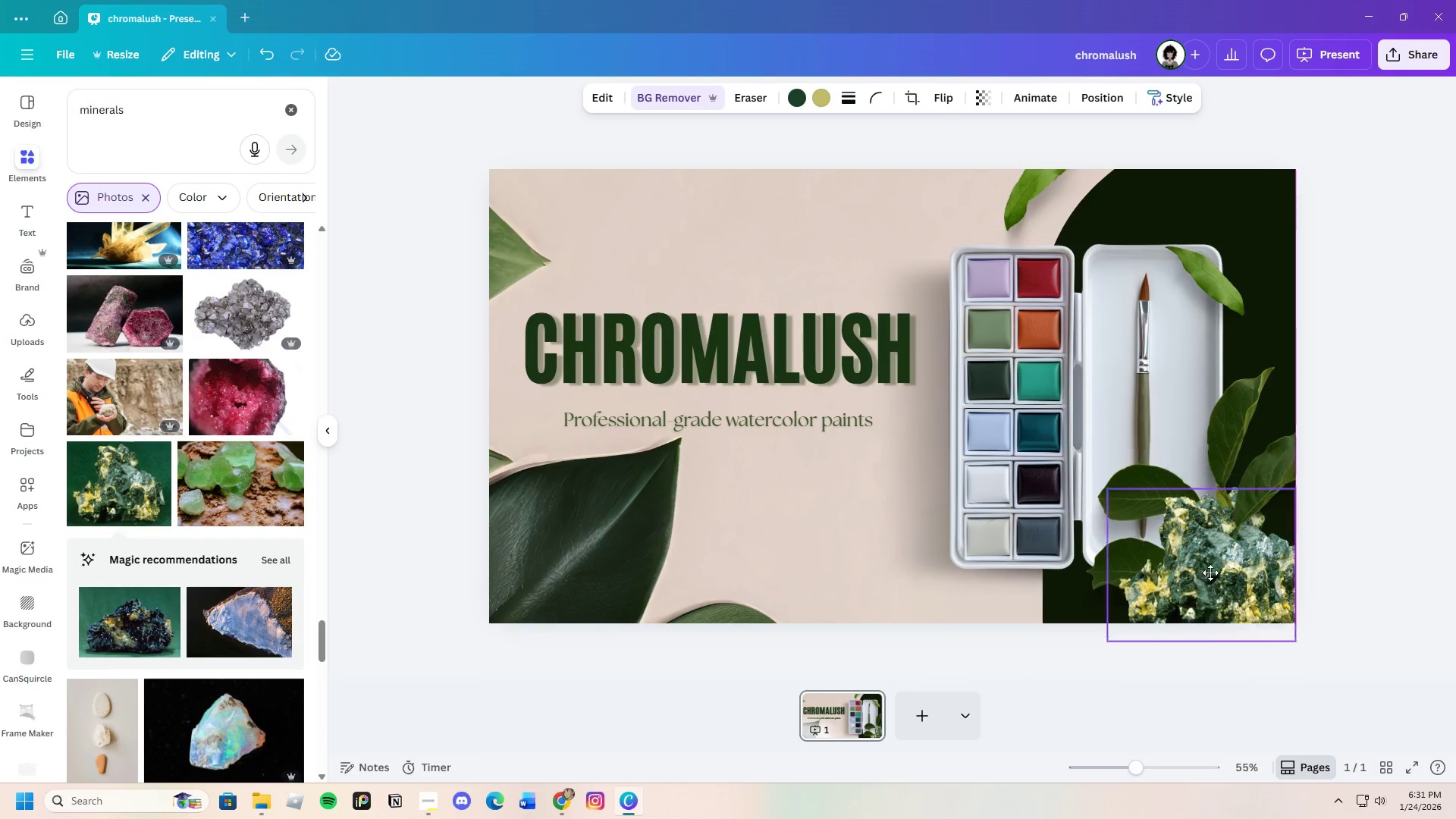 
left_click_drag(start_coordinate=[1273, 573], to_coordinate=[1119, 571])
 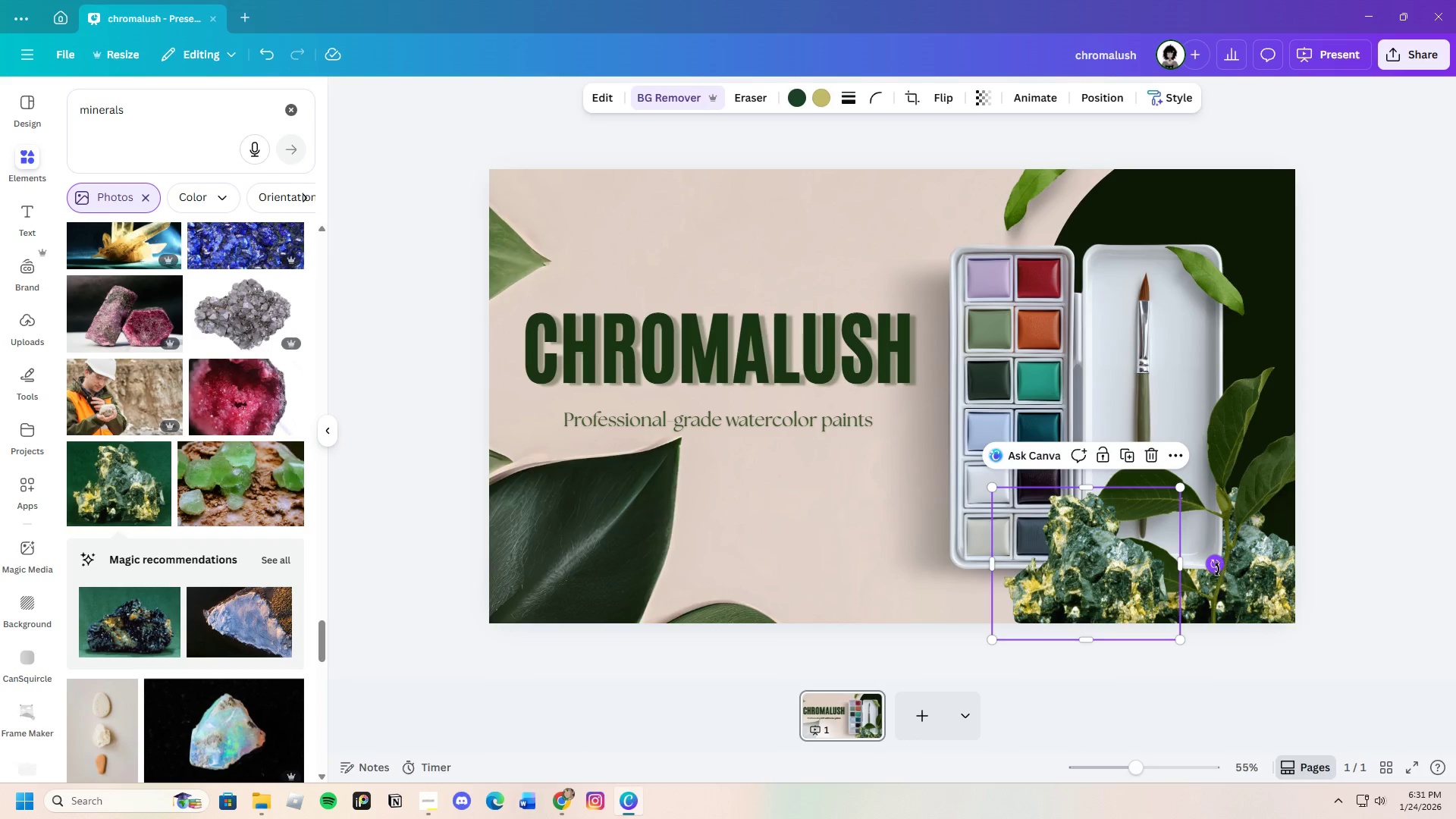 
left_click_drag(start_coordinate=[1216, 569], to_coordinate=[1072, 472])
 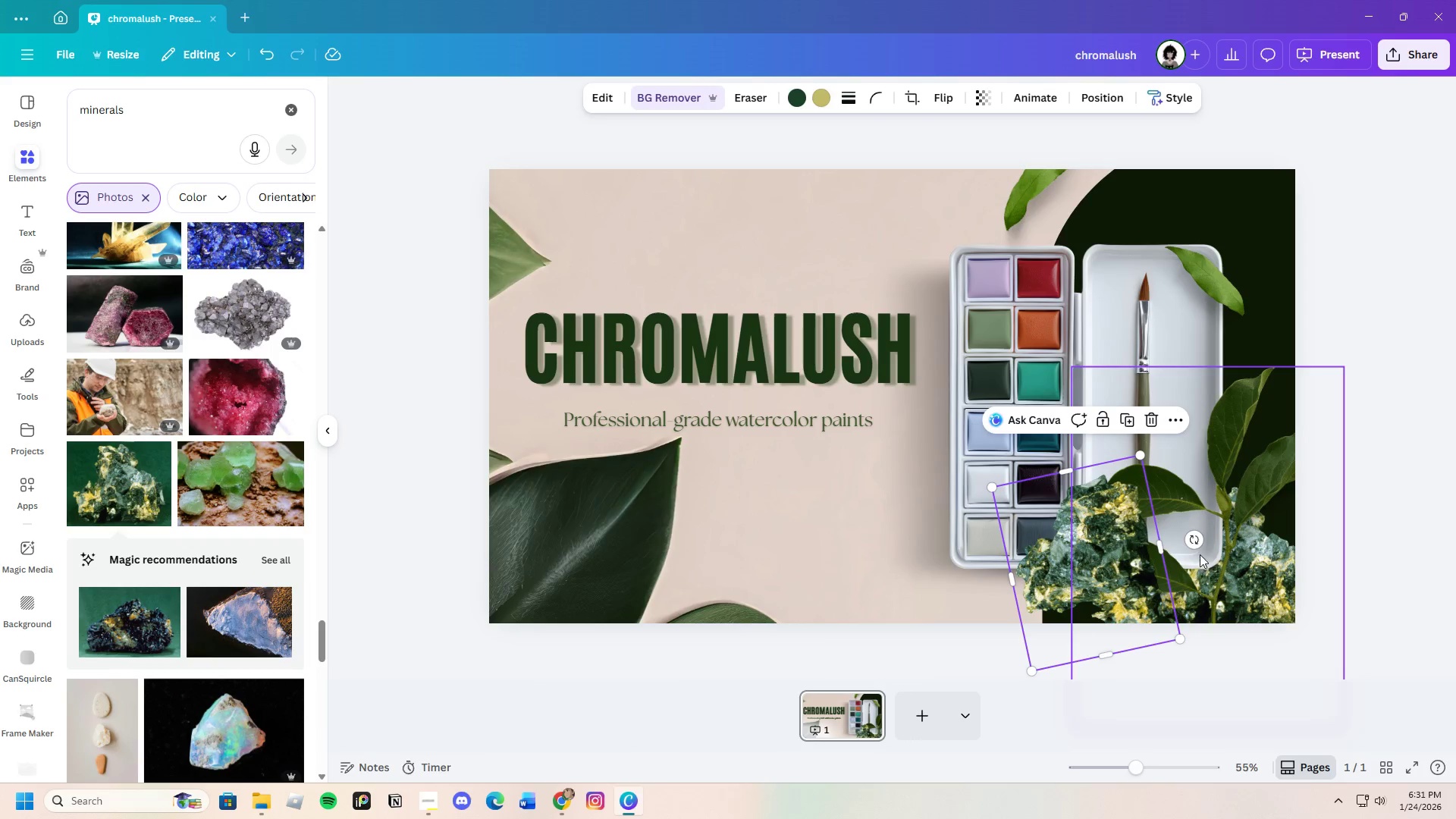 
left_click_drag(start_coordinate=[1189, 538], to_coordinate=[1126, 604])
 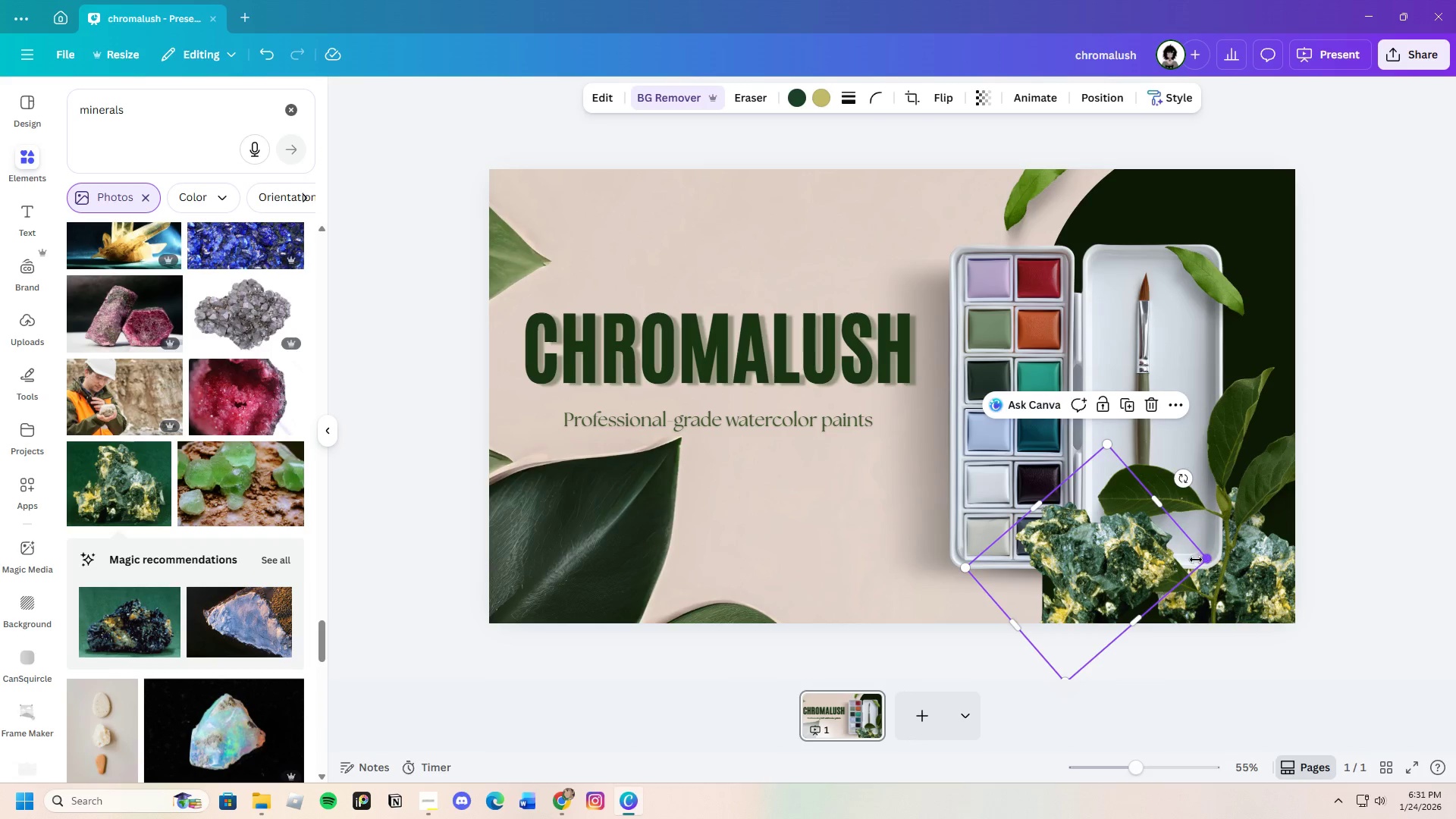 
left_click_drag(start_coordinate=[1203, 560], to_coordinate=[1116, 587])
 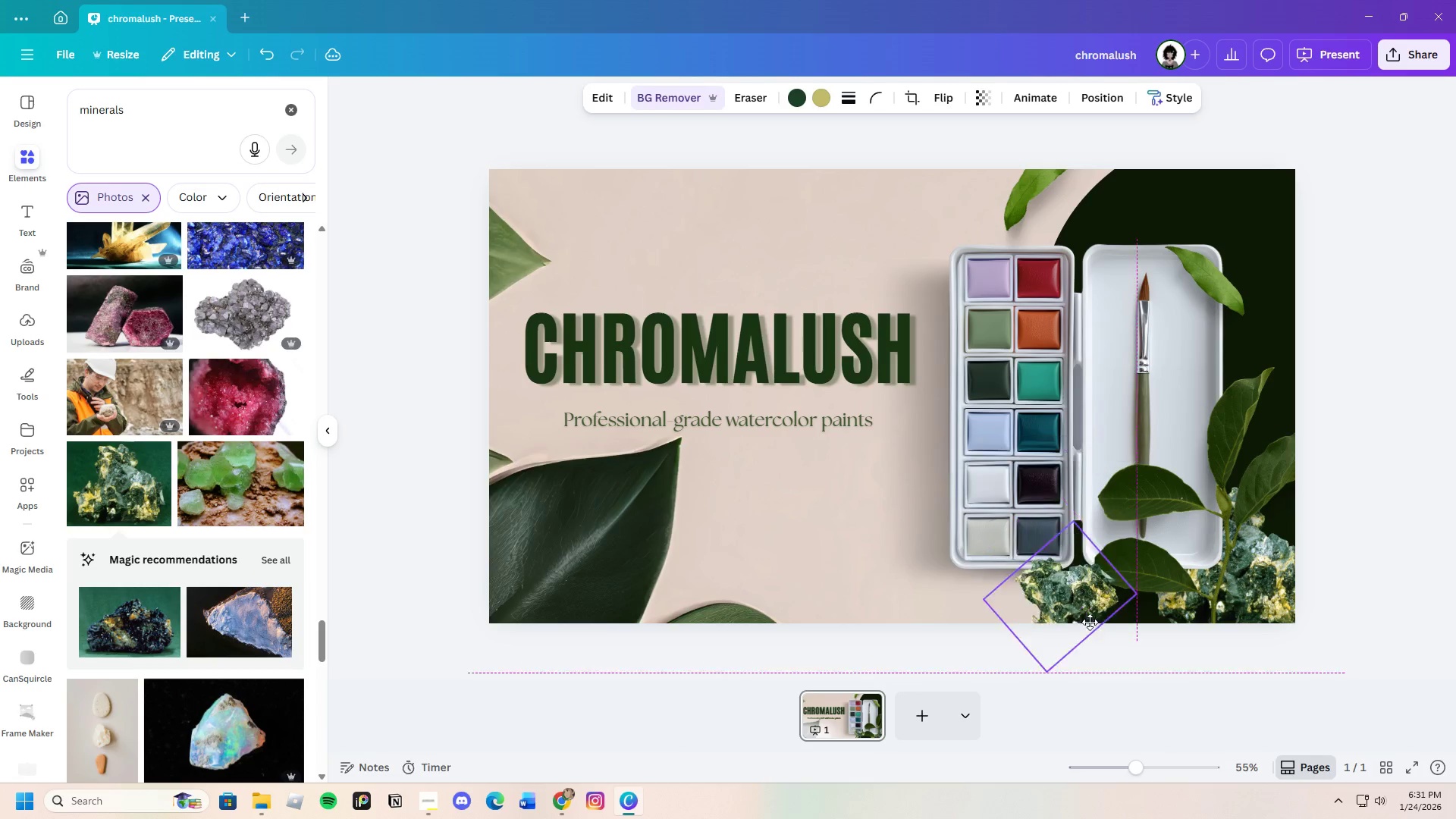 
left_click_drag(start_coordinate=[1072, 574], to_coordinate=[1113, 630])
 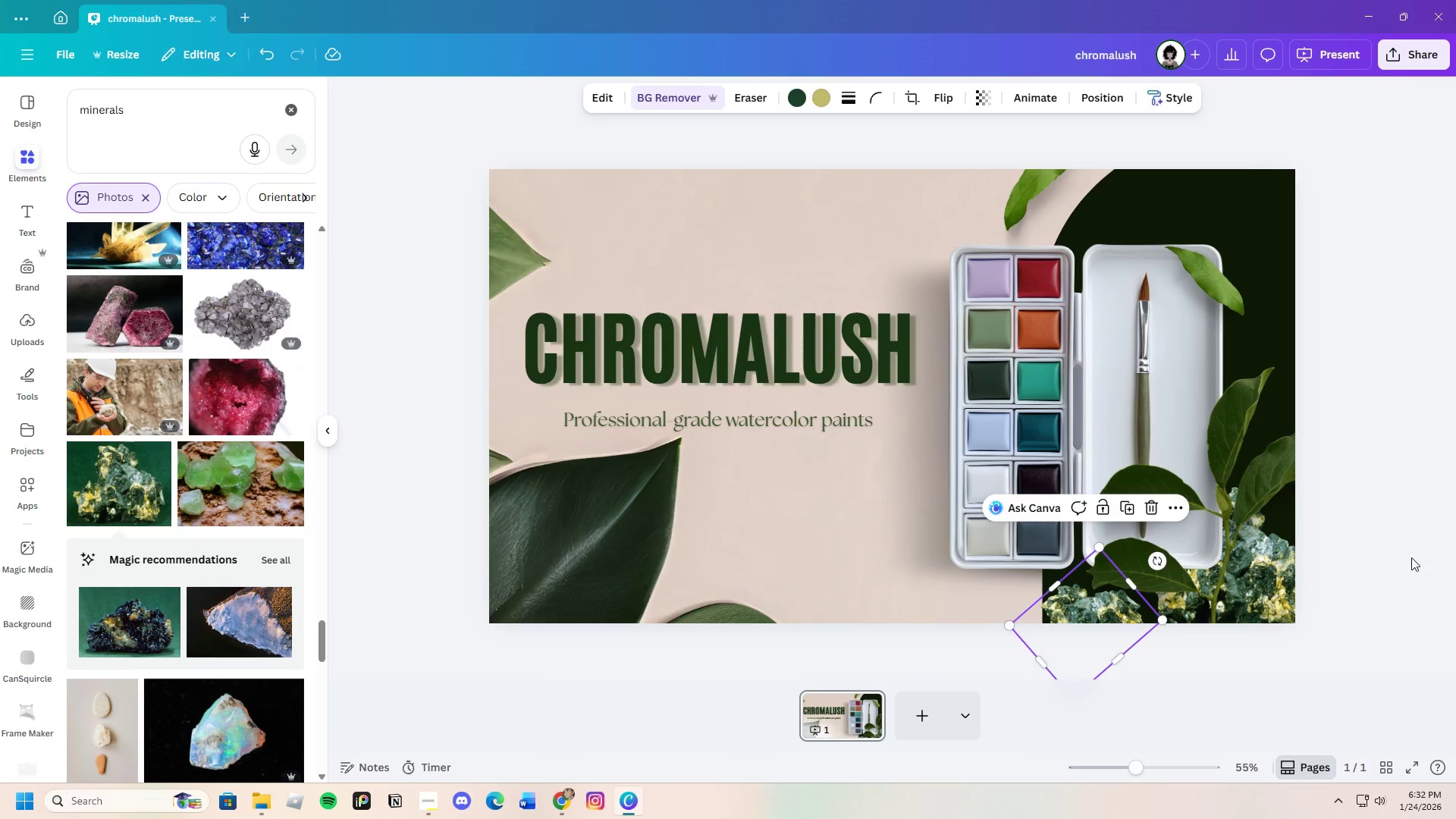 
left_click([1413, 548])
 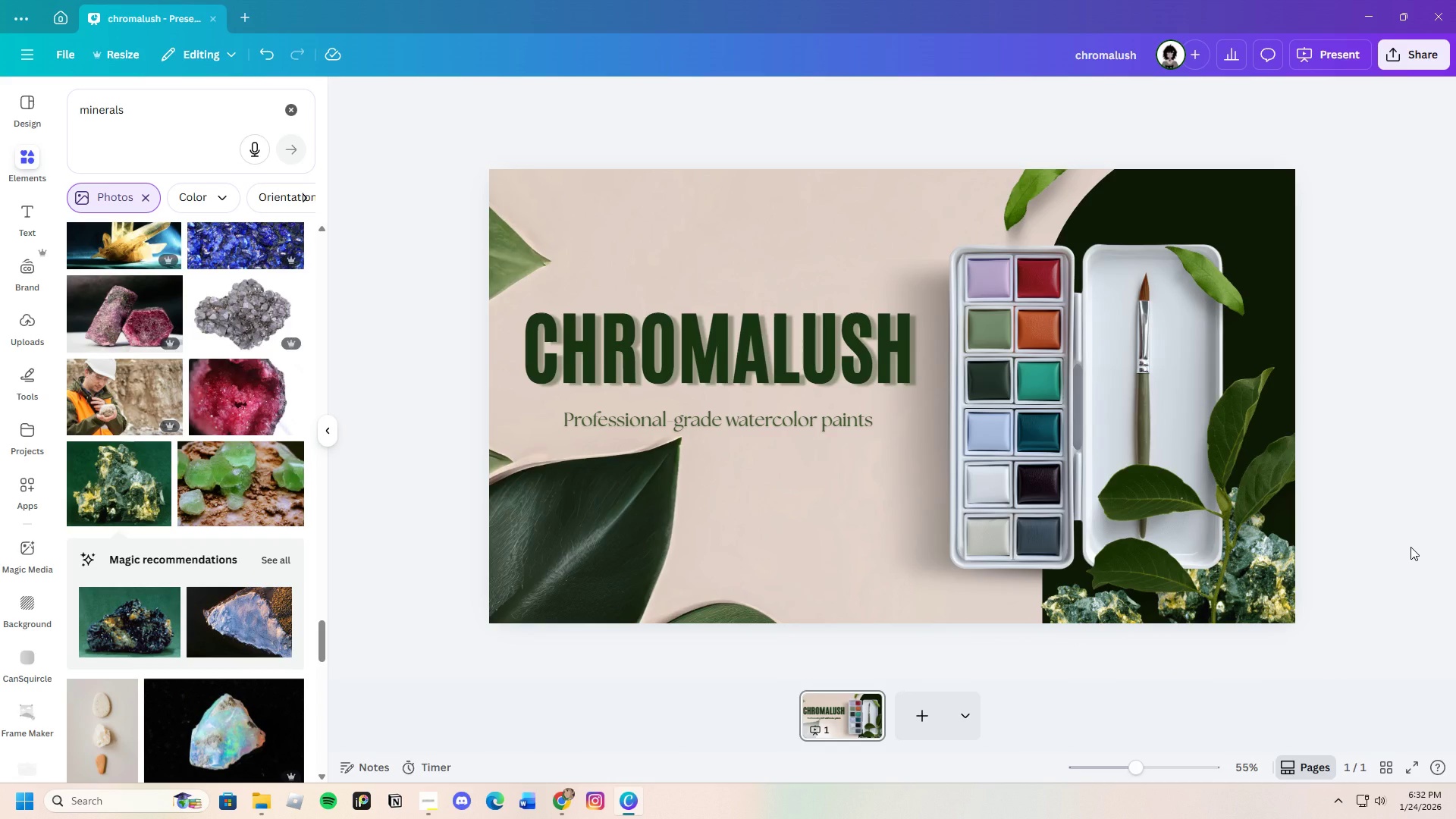 
left_click([1275, 568])
 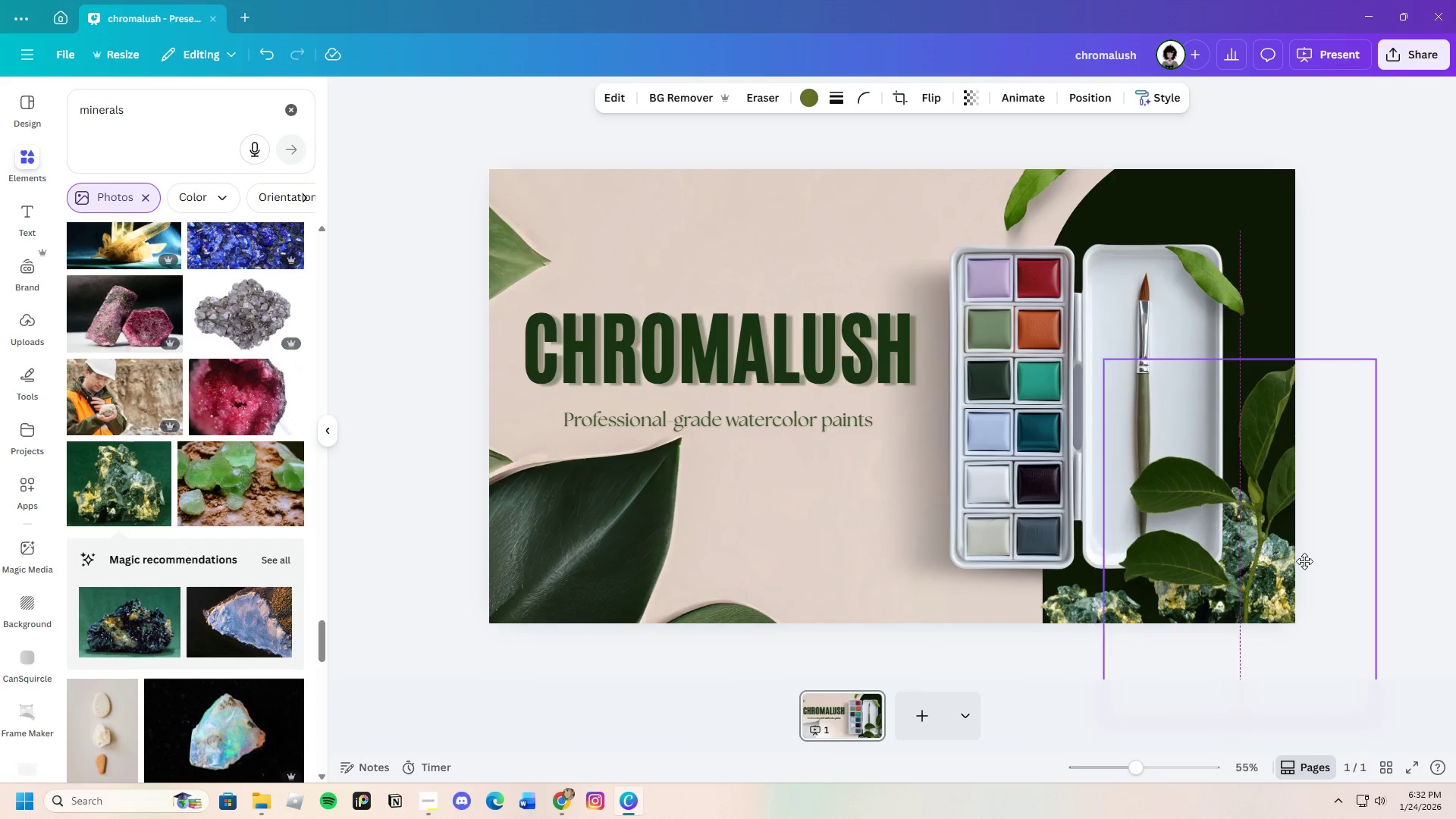 
left_click_drag(start_coordinate=[1275, 569], to_coordinate=[1304, 561])
 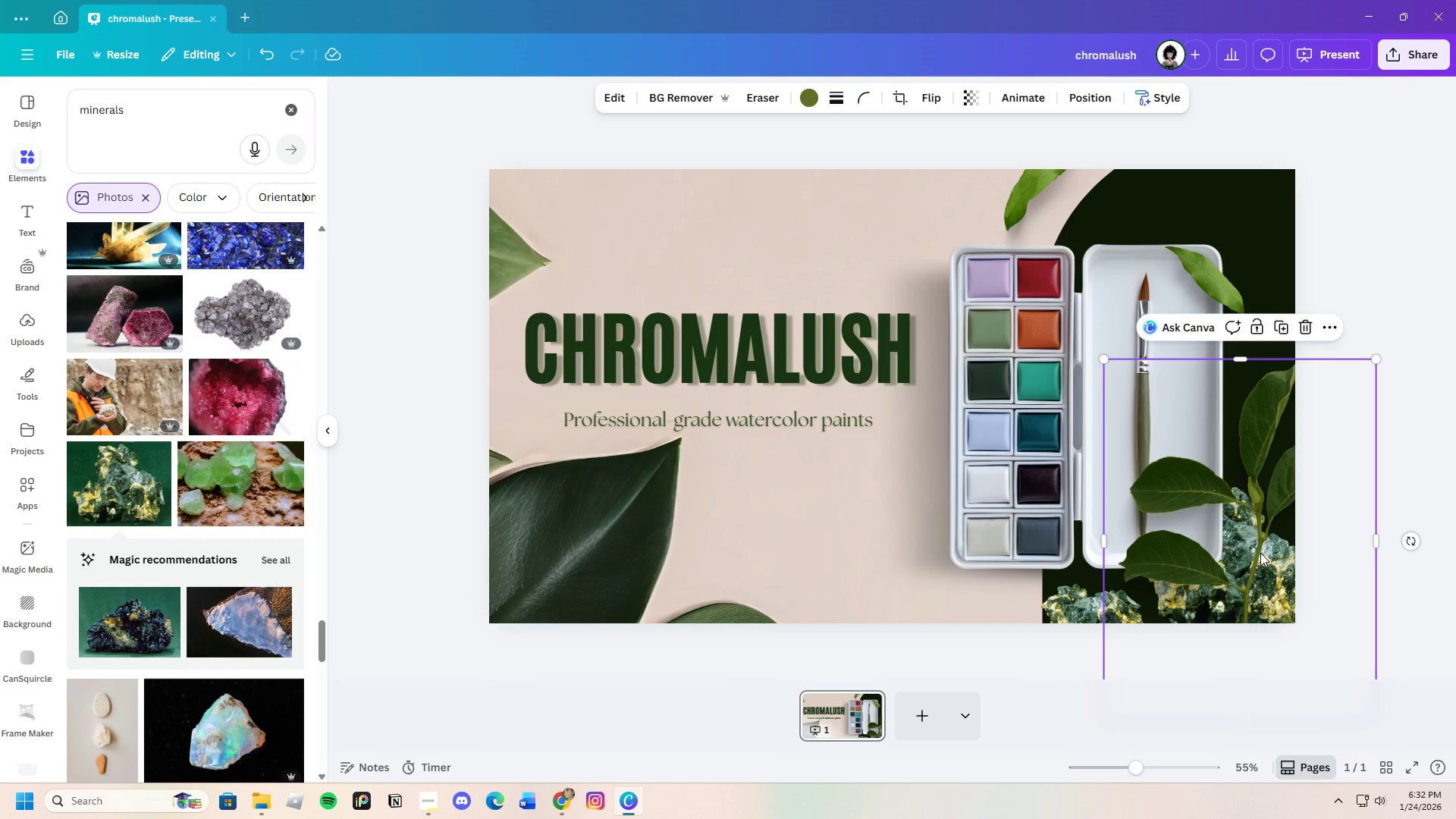 
left_click_drag(start_coordinate=[1260, 553], to_coordinate=[1276, 548])
 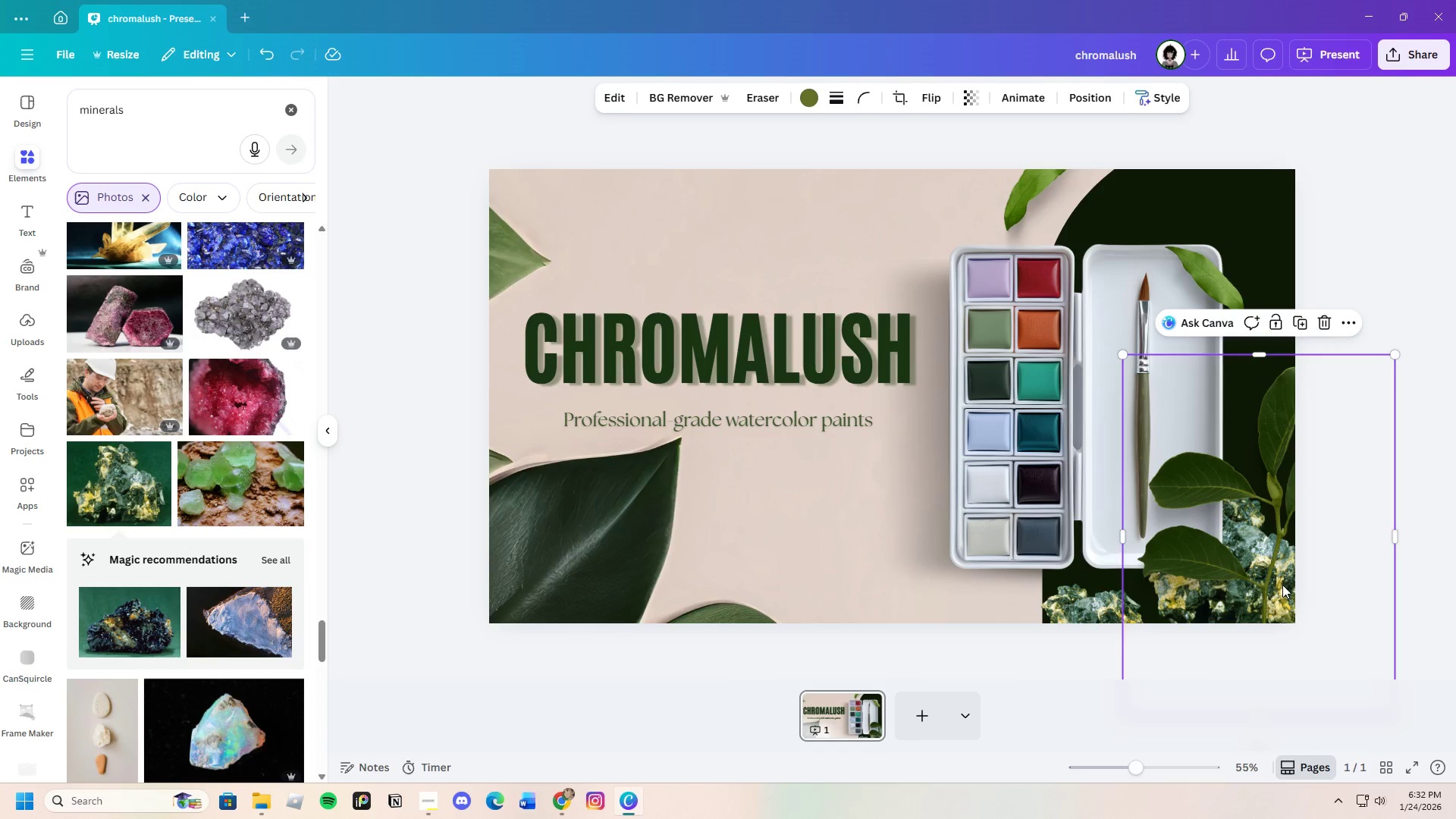 
left_click([1282, 585])
 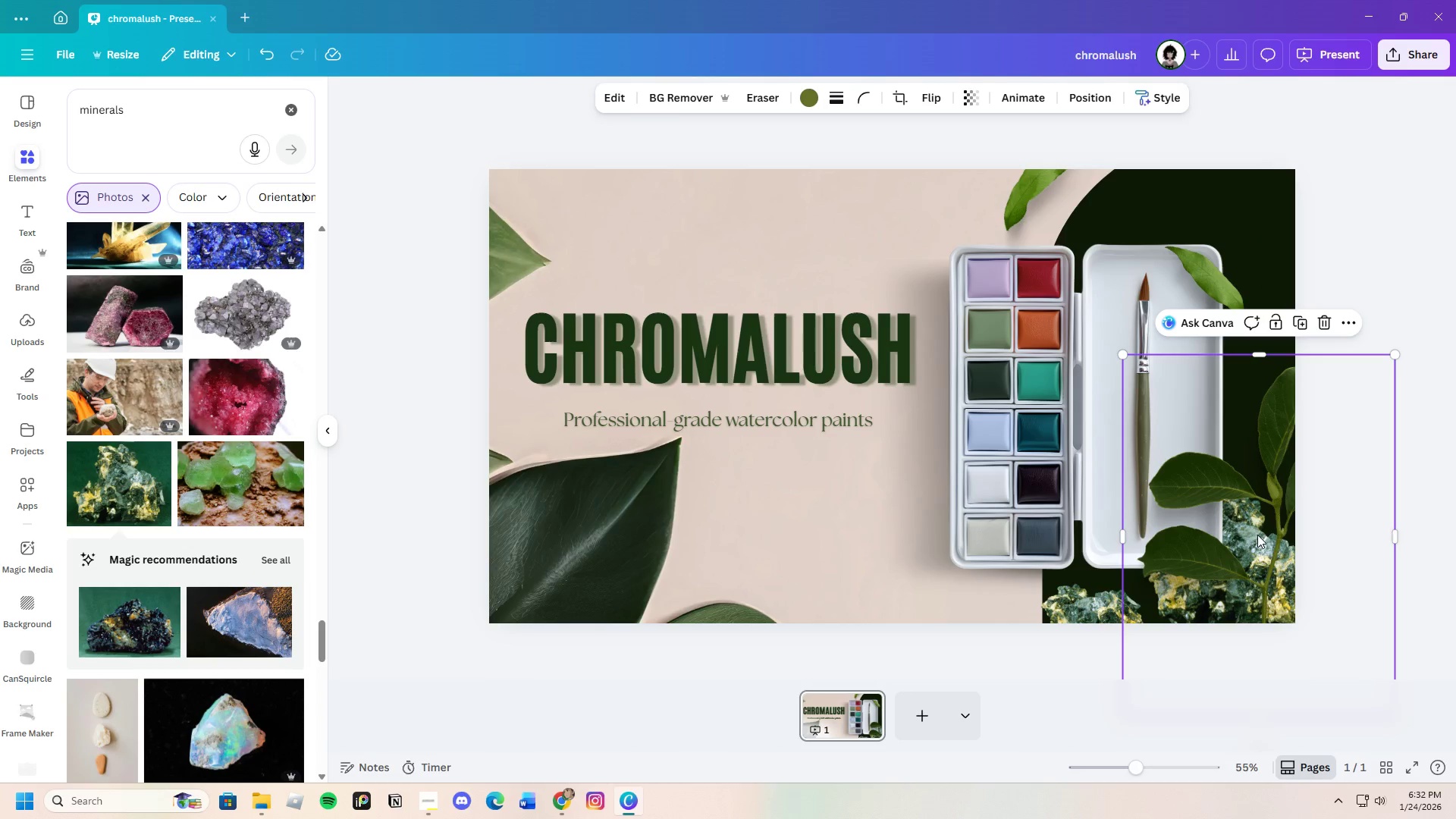 
left_click_drag(start_coordinate=[1248, 535], to_coordinate=[1242, 527])
 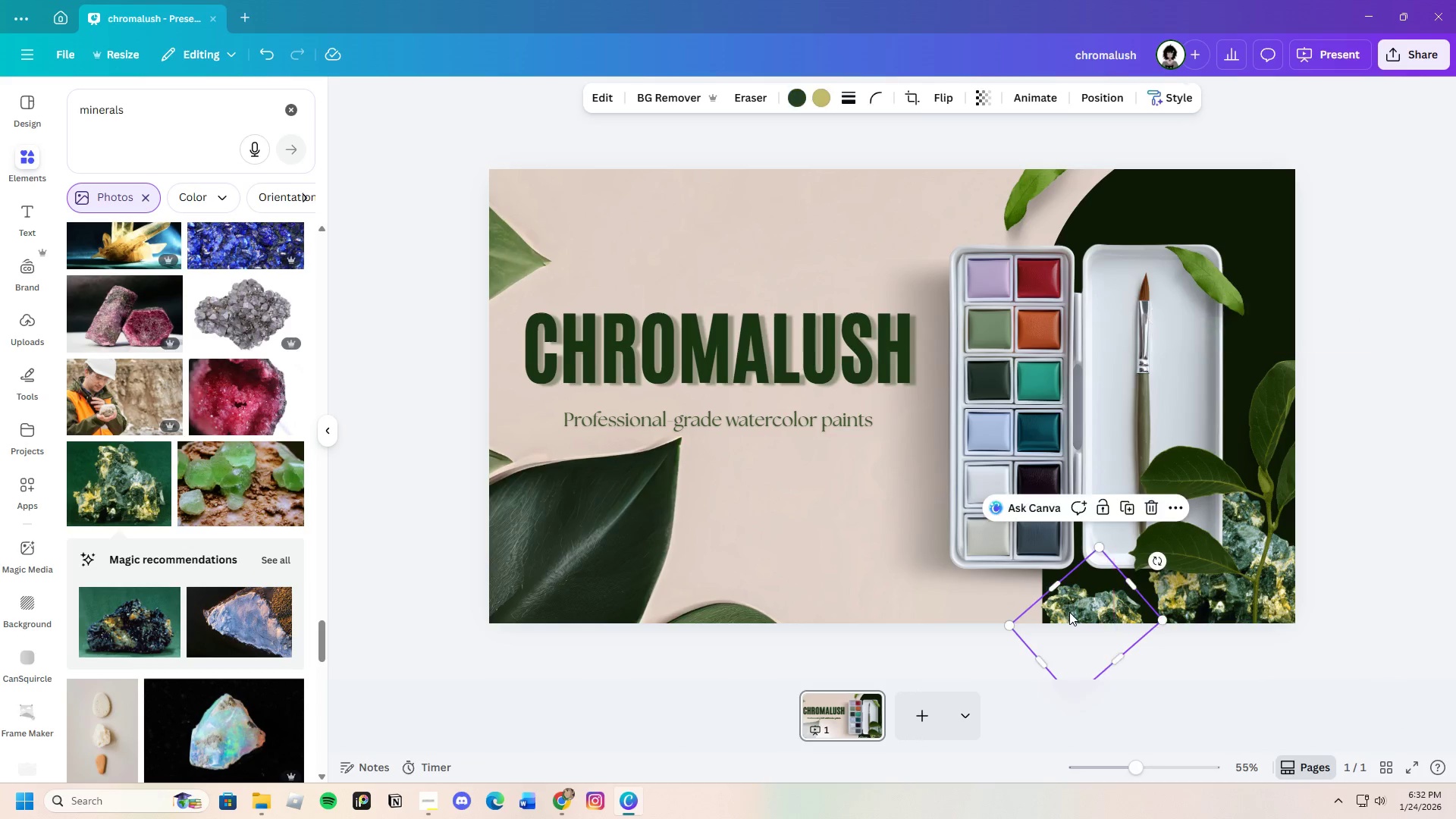 
left_click([1069, 612])
 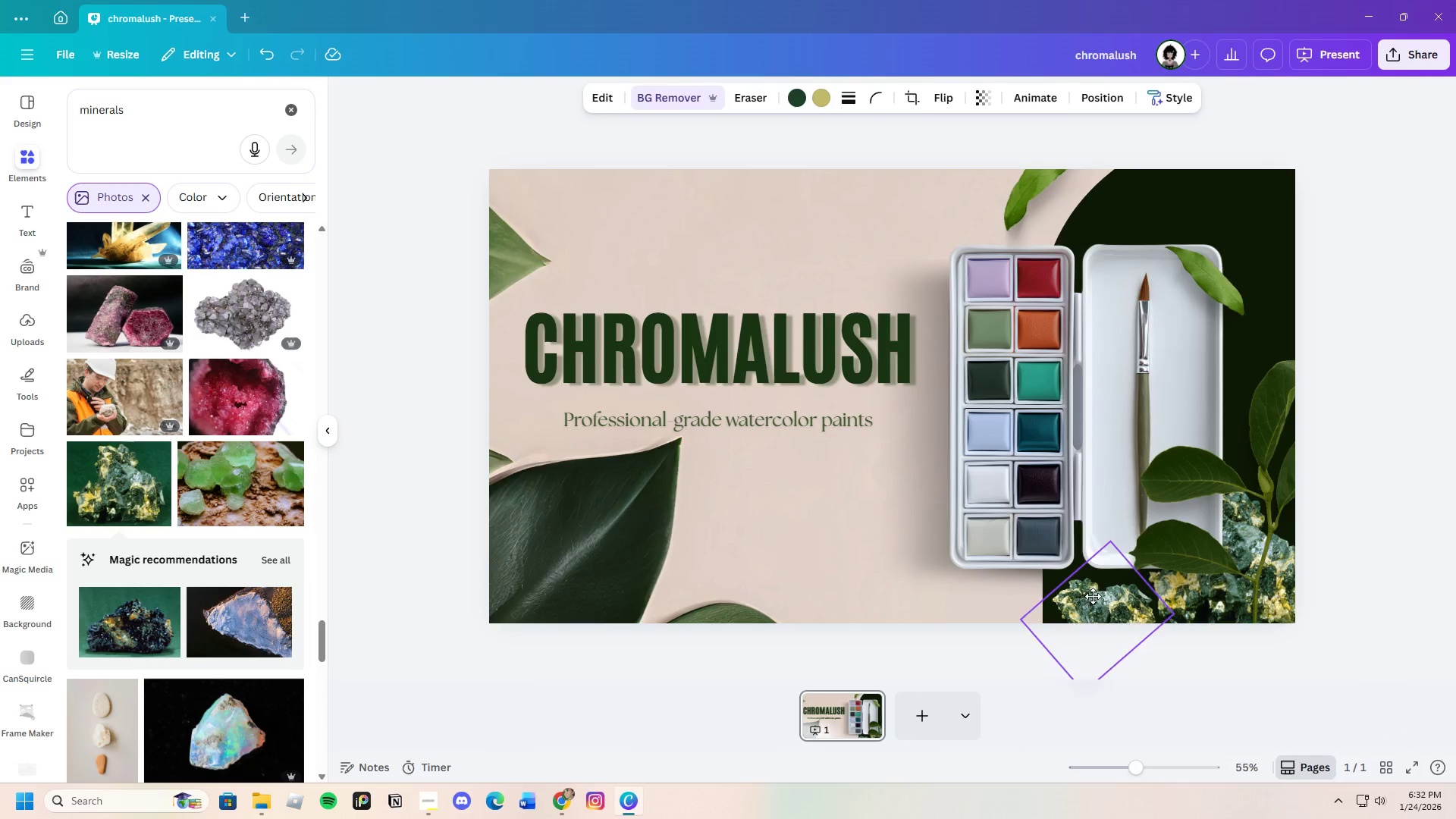 
left_click_drag(start_coordinate=[1072, 612], to_coordinate=[1057, 602])
 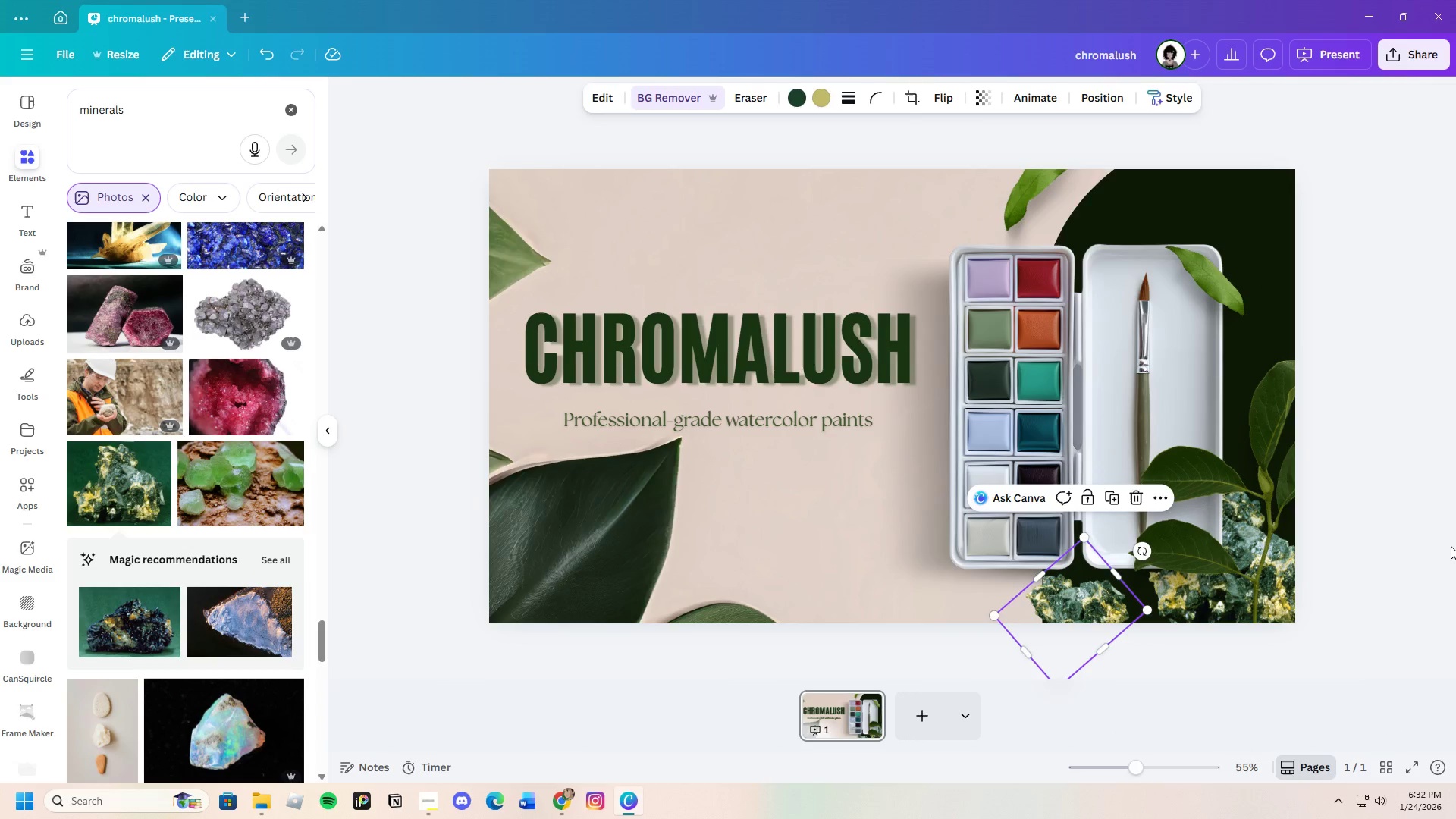 
left_click([1451, 546])
 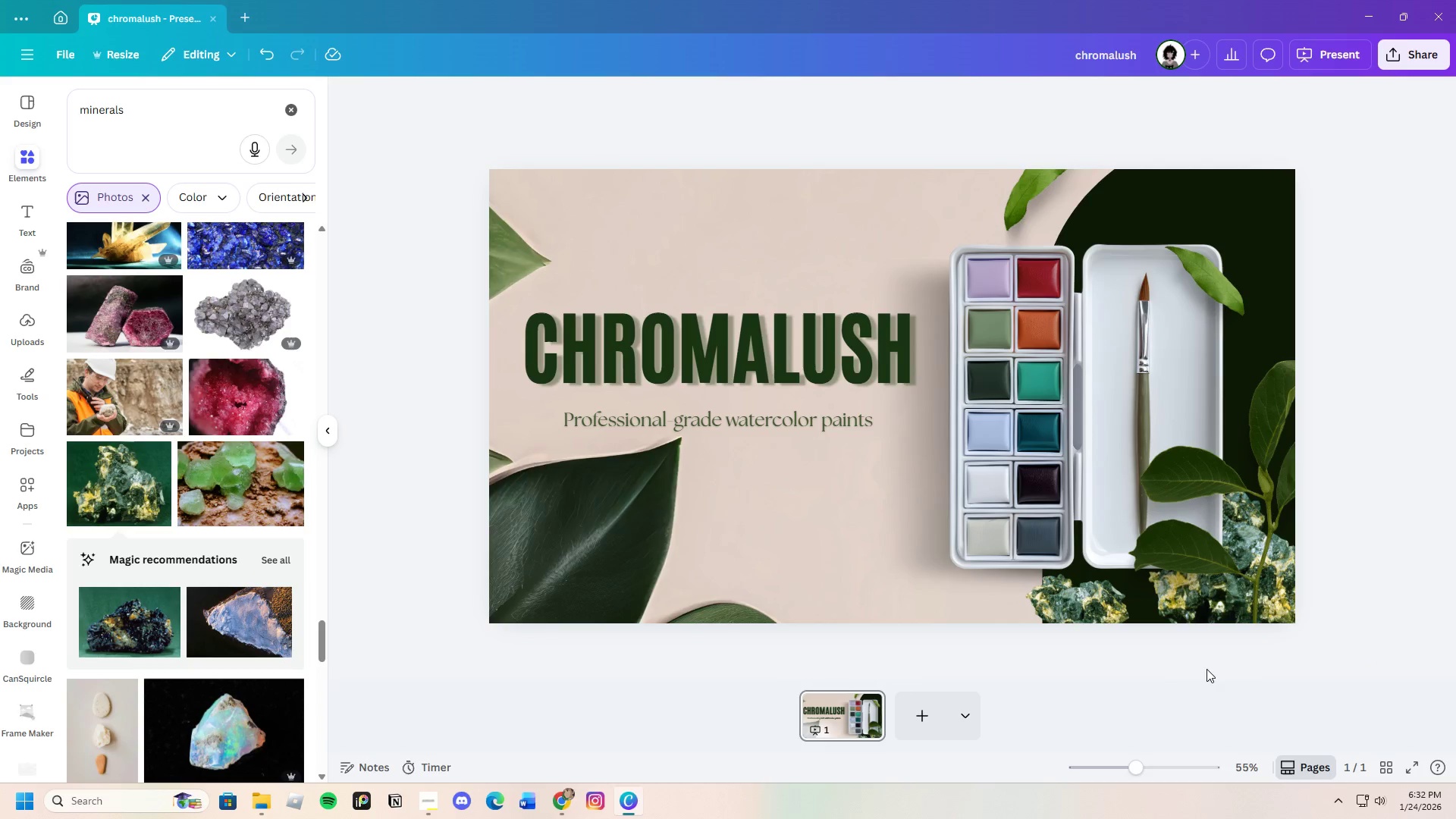 
wait(5.06)
 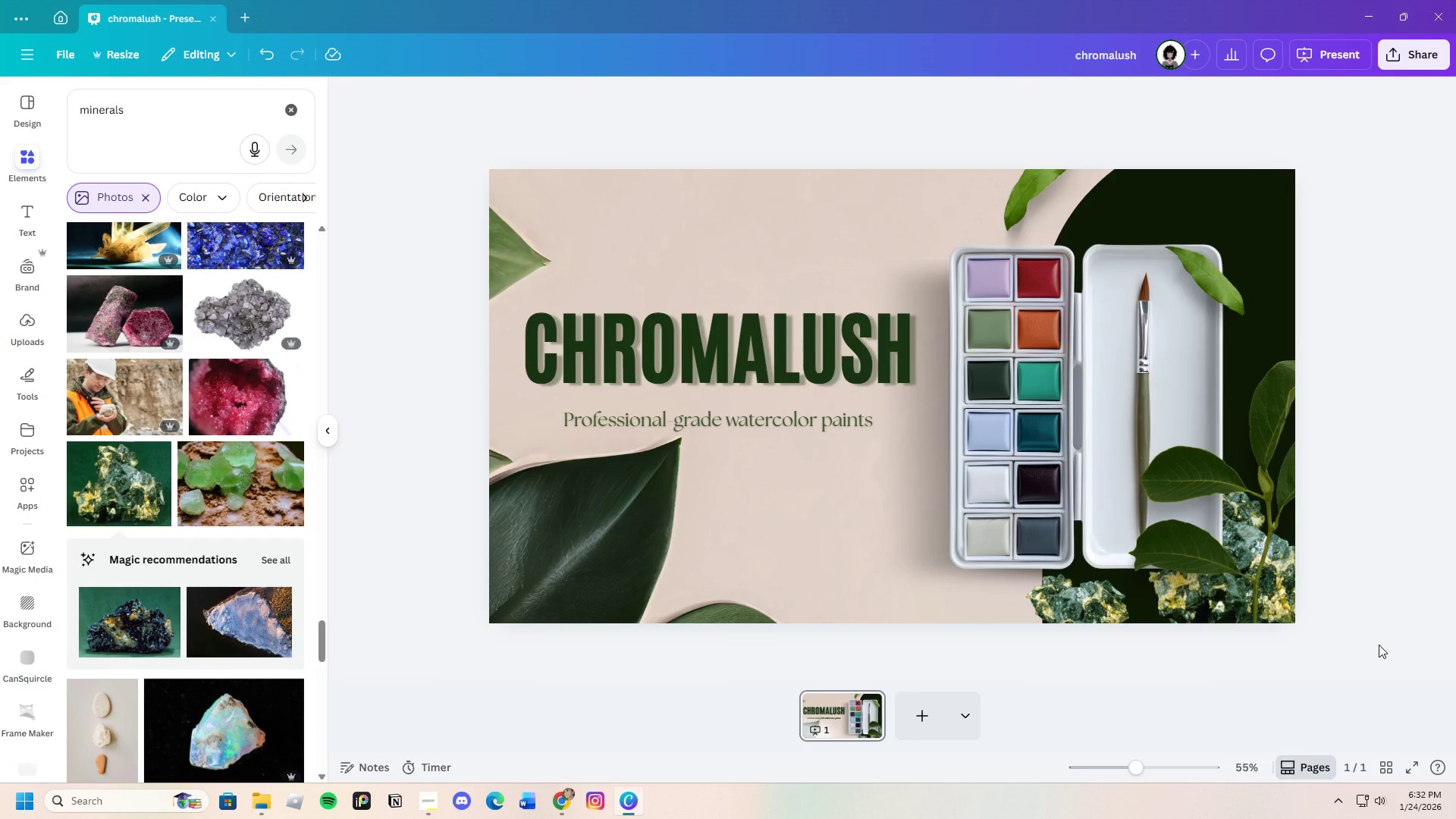 
scroll: coordinate [239, 622], scroll_direction: down, amount: 10.0
 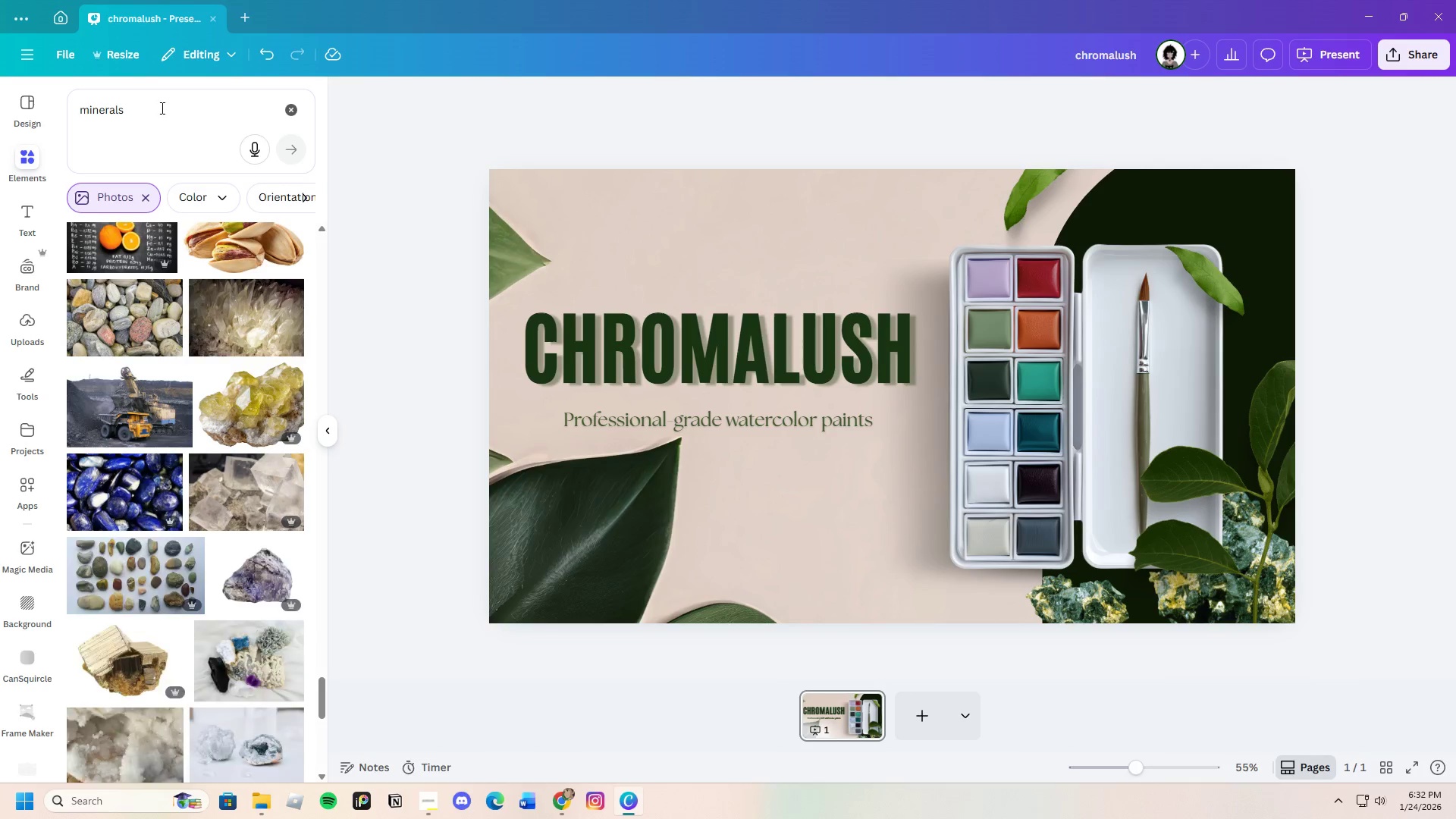 
left_click([161, 108])
 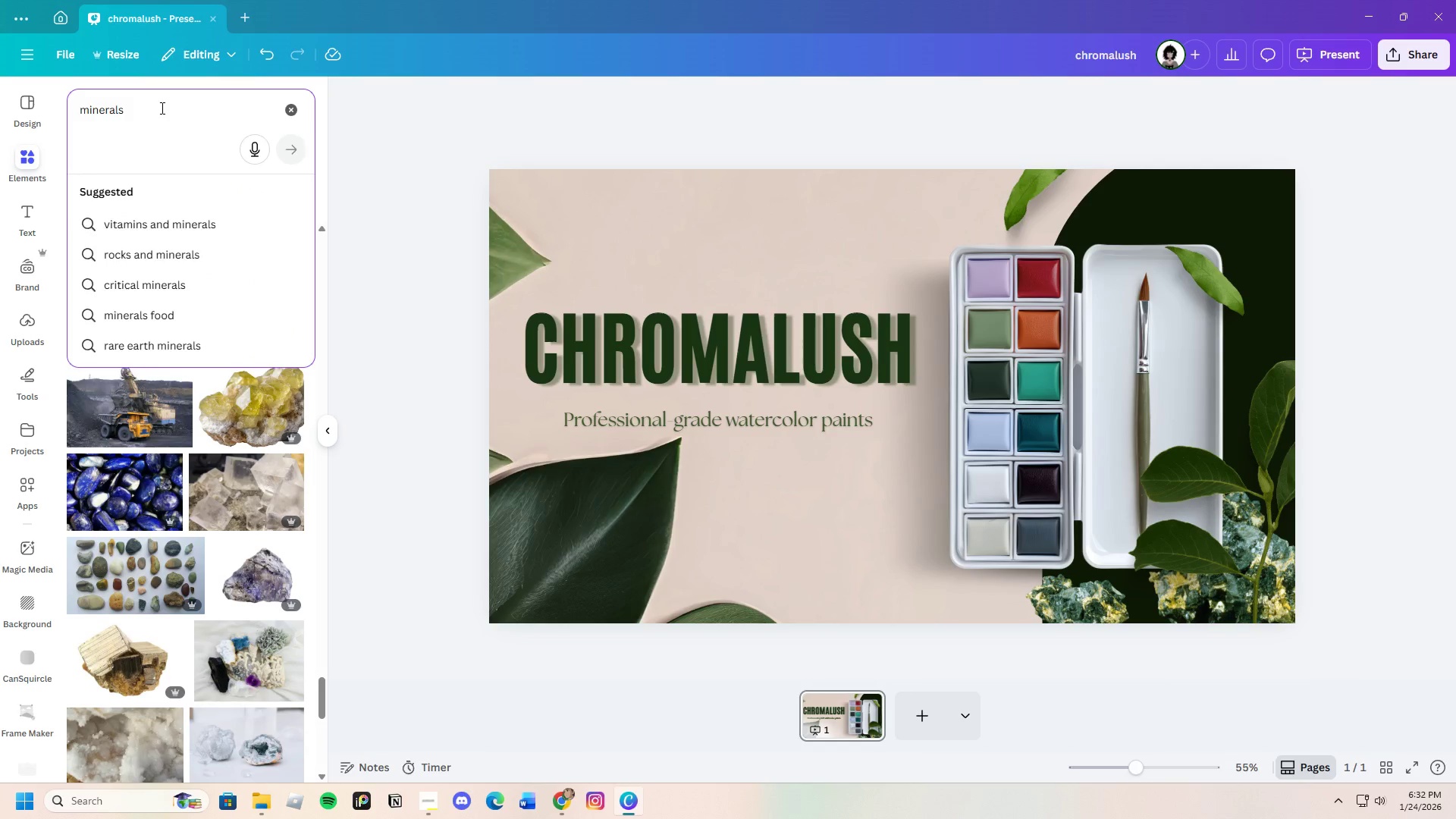 
key(Backspace)
type( powder)
 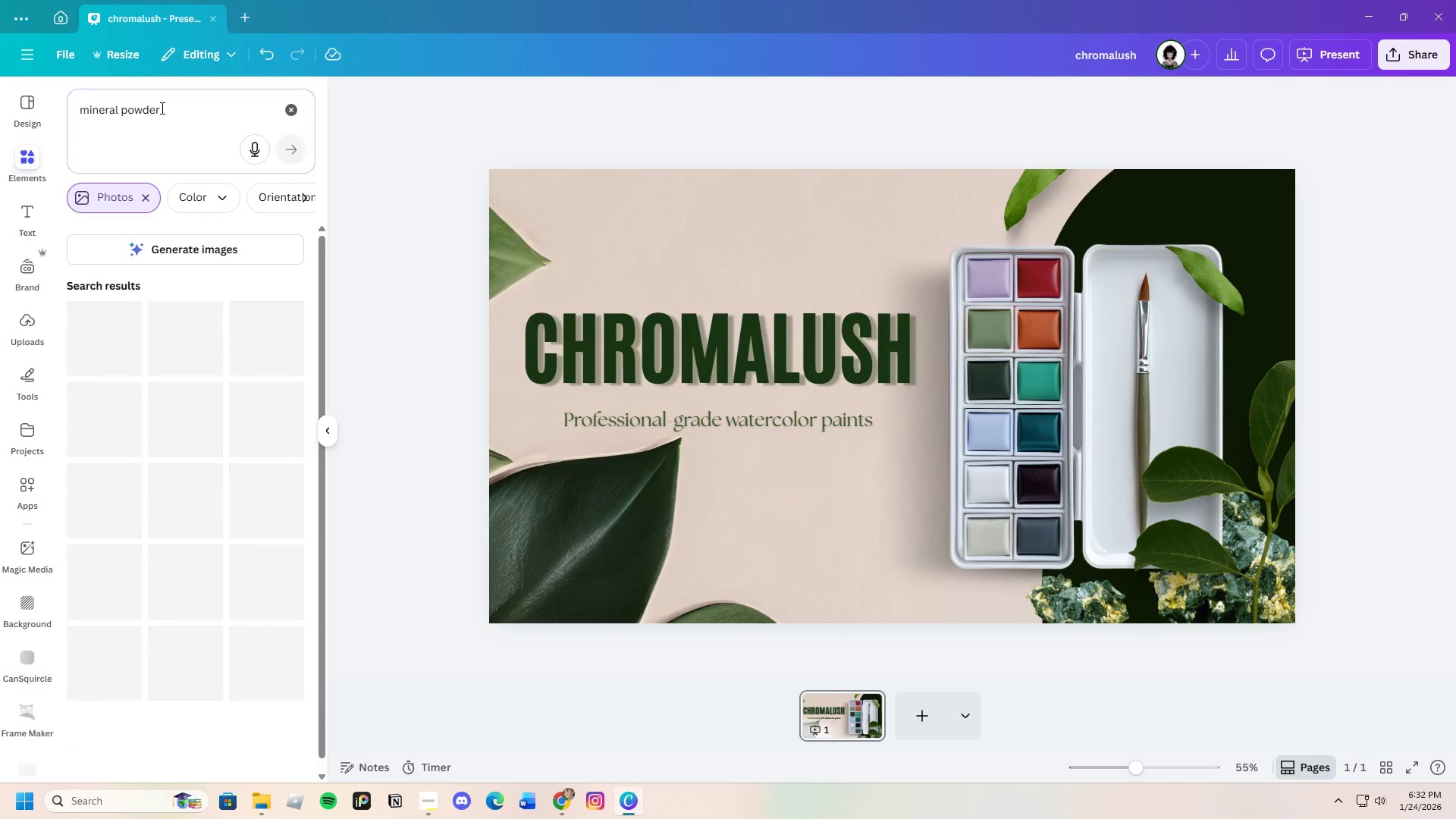 
key(Enter)
 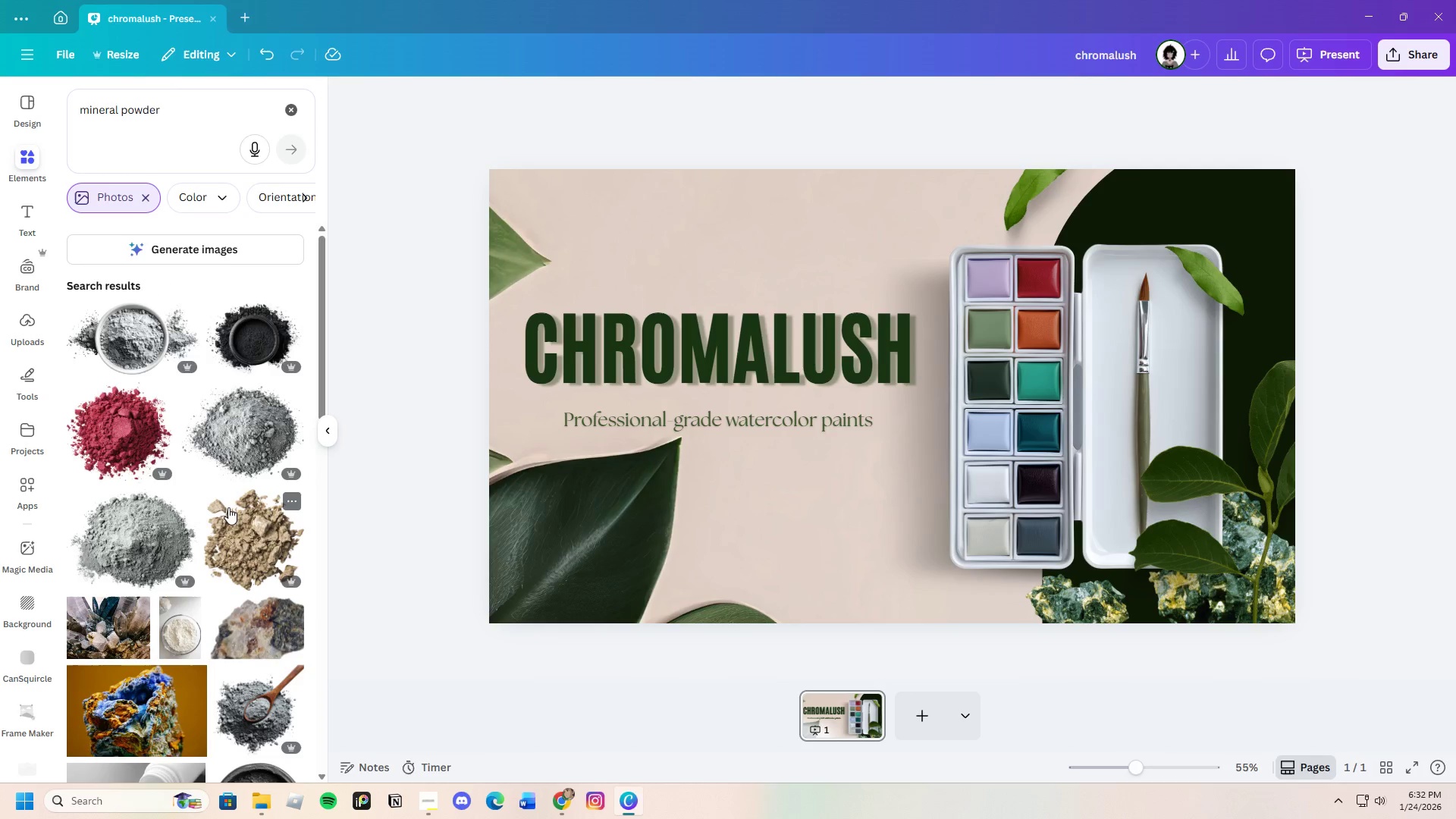 
scroll: coordinate [212, 553], scroll_direction: down, amount: 19.0
 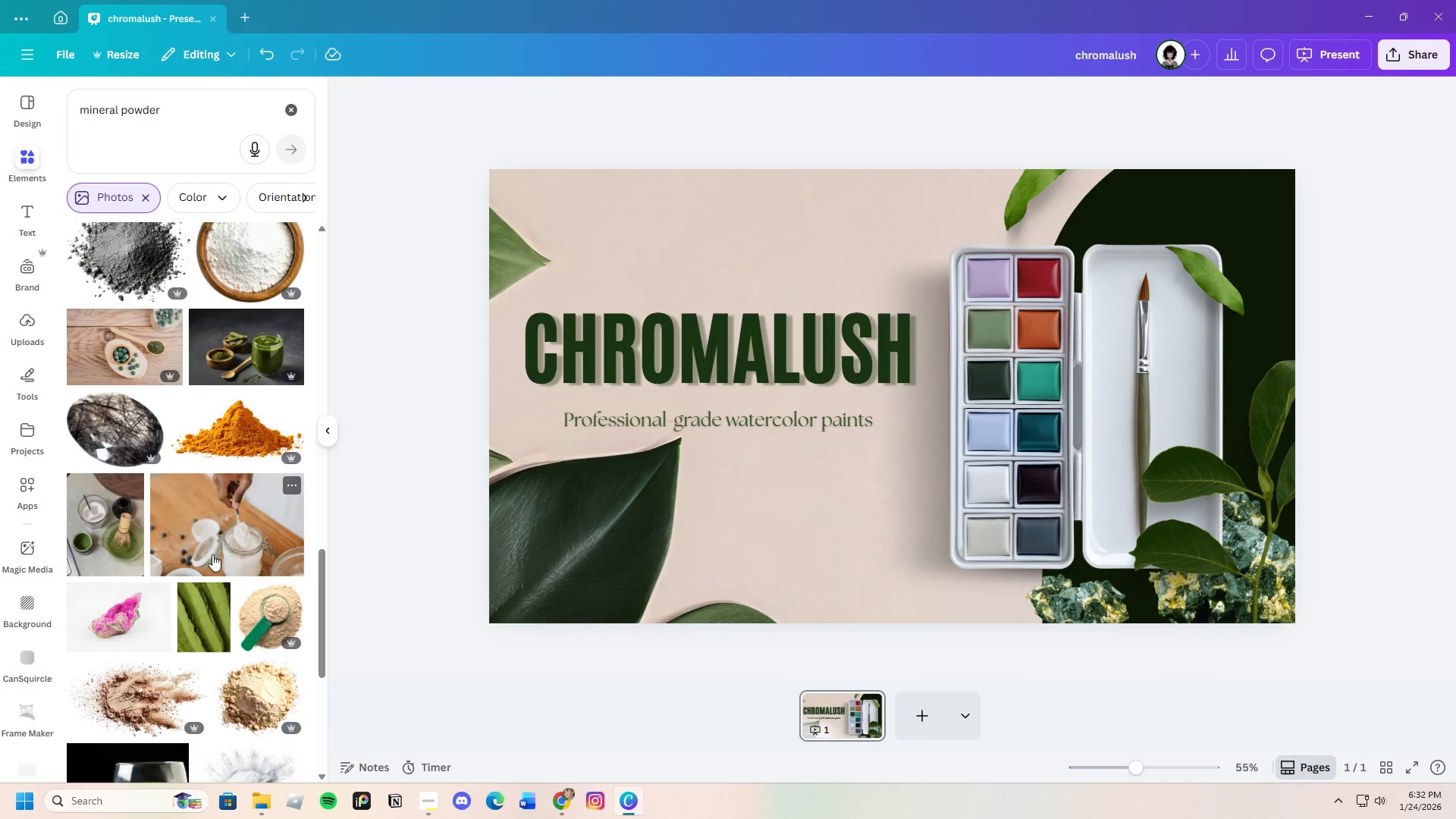 
scroll: coordinate [212, 561], scroll_direction: down, amount: 10.0
 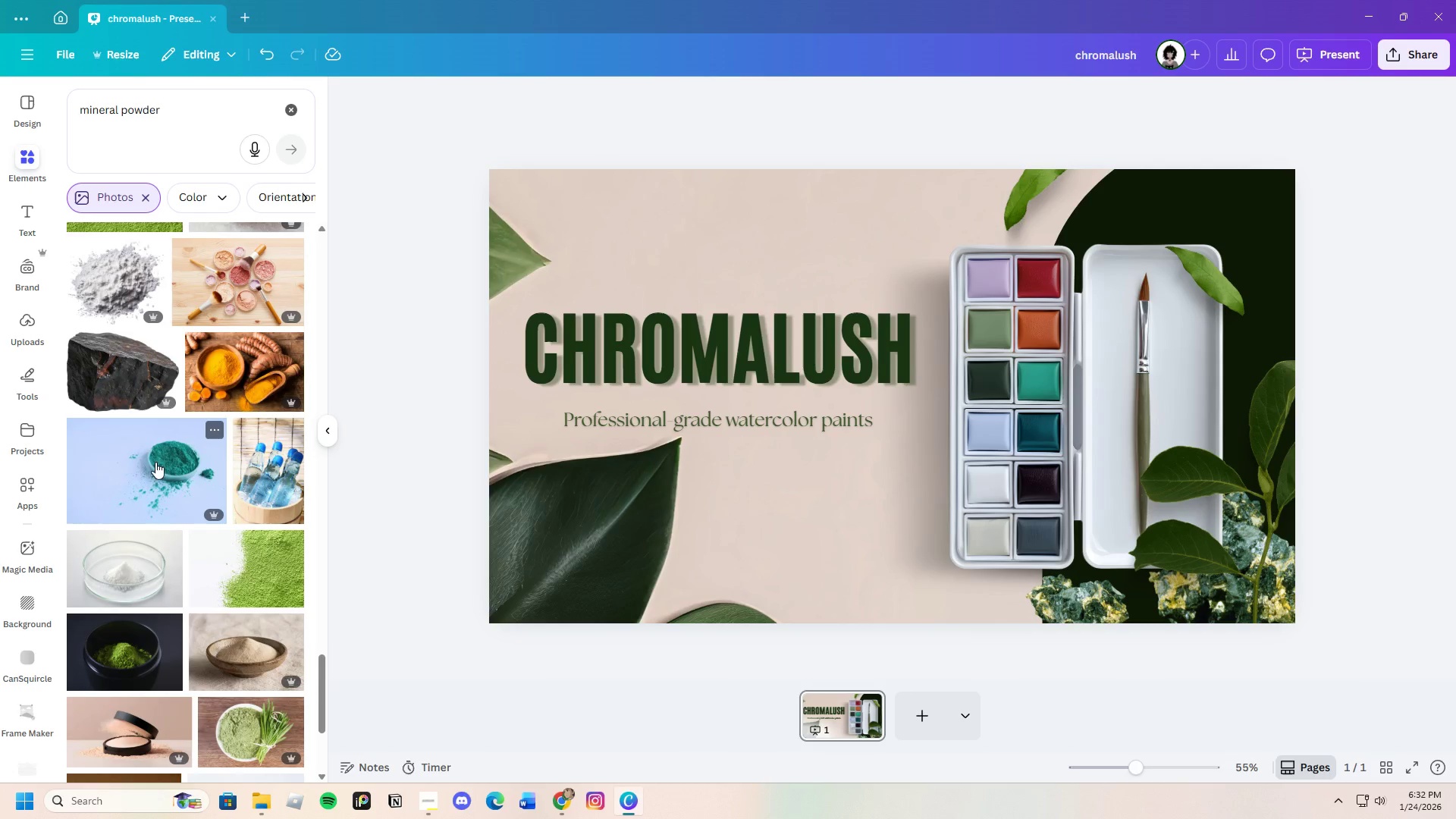 
left_click([160, 457])
 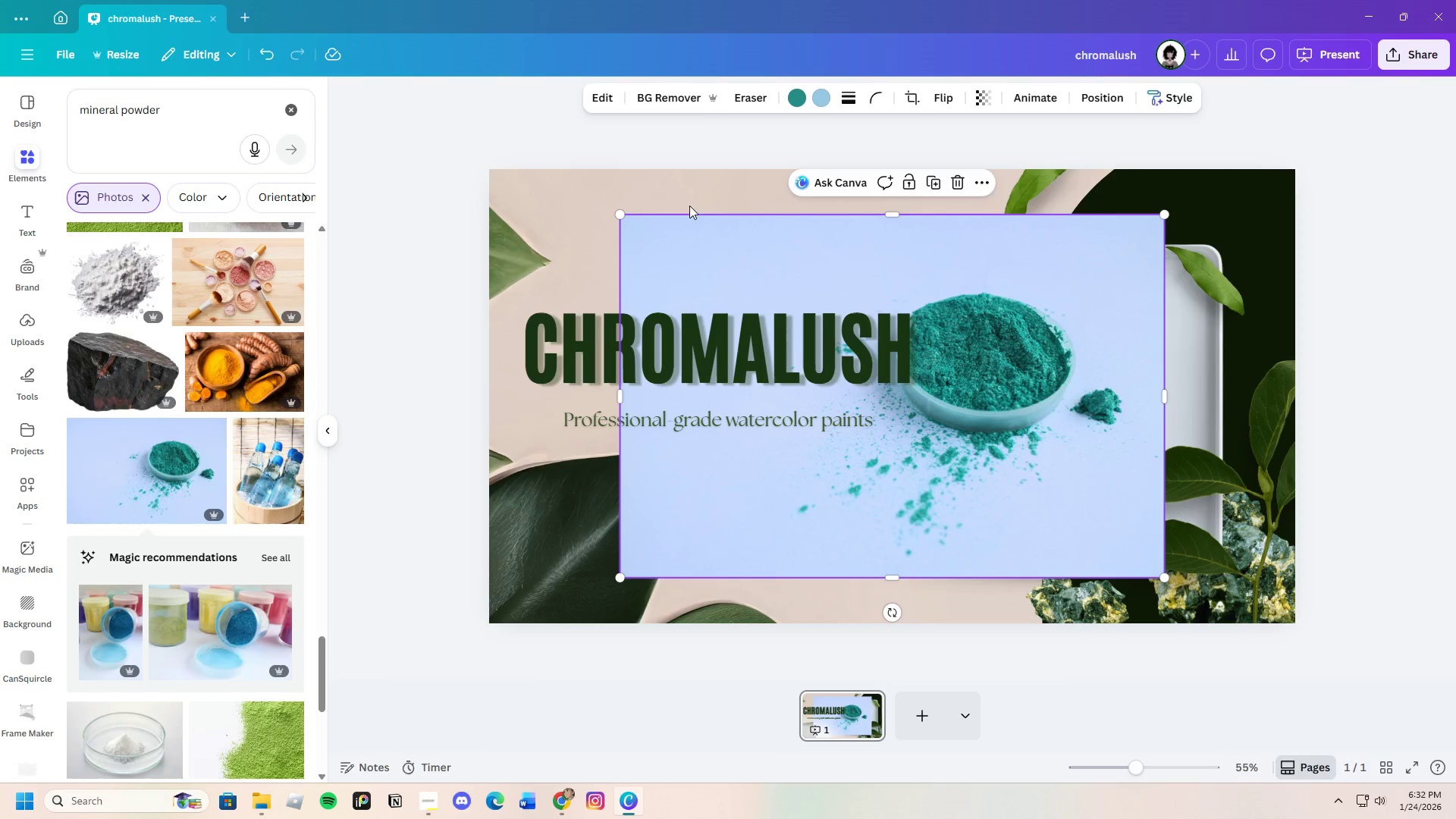 
left_click([672, 91])
 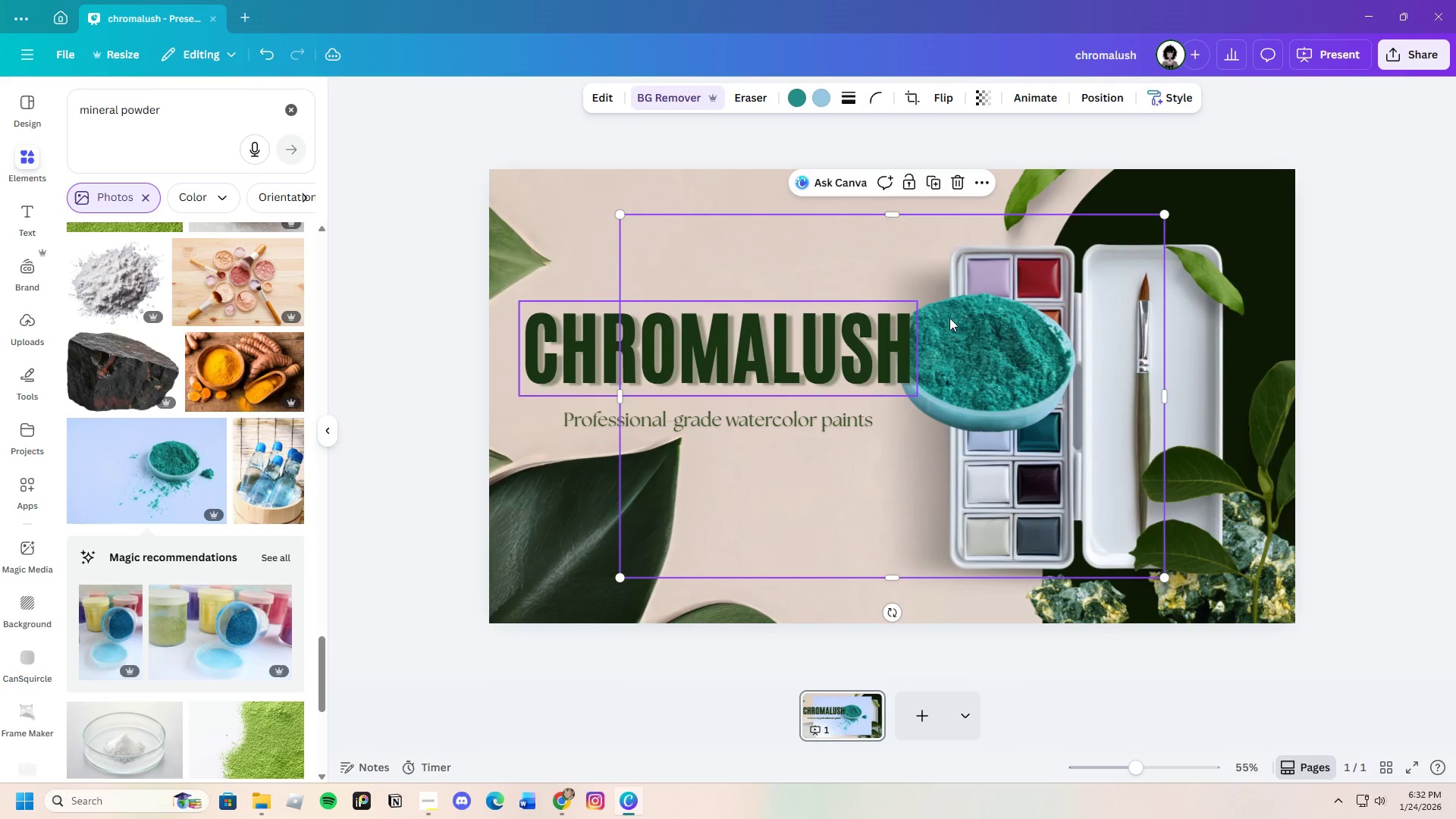 
wait(7.41)
 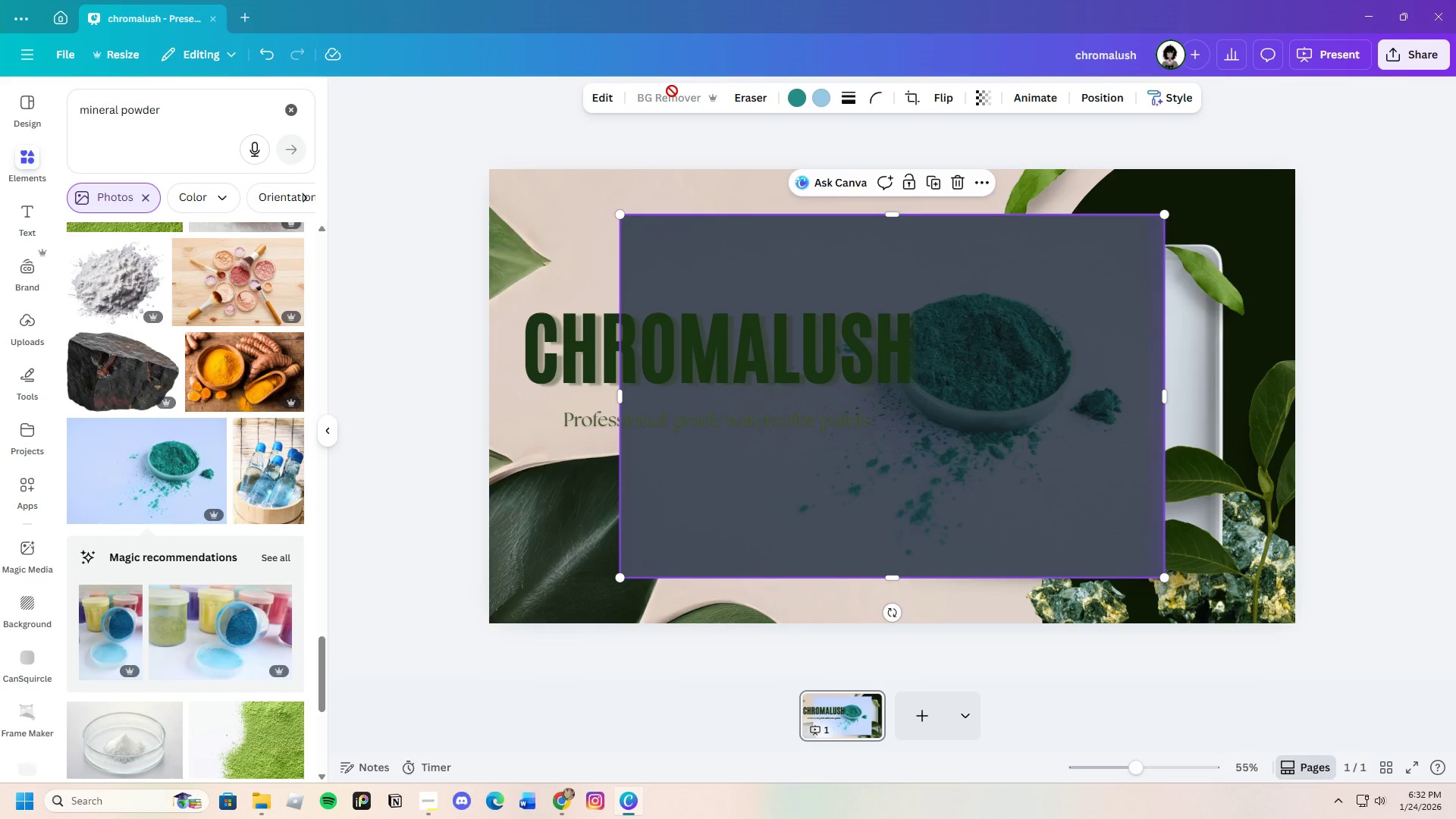 
left_click([962, 185])
 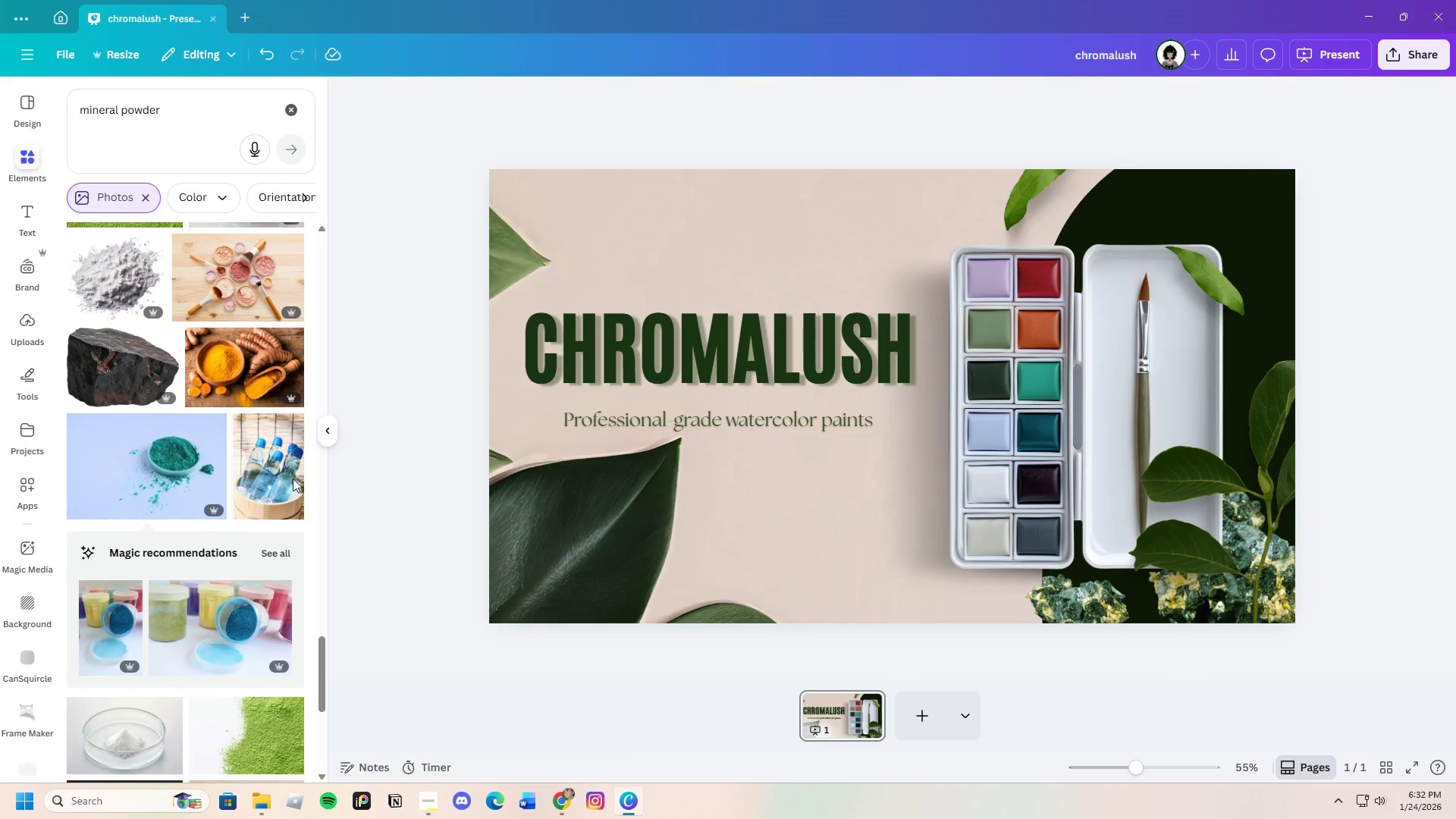 
scroll: coordinate [153, 487], scroll_direction: down, amount: 32.0
 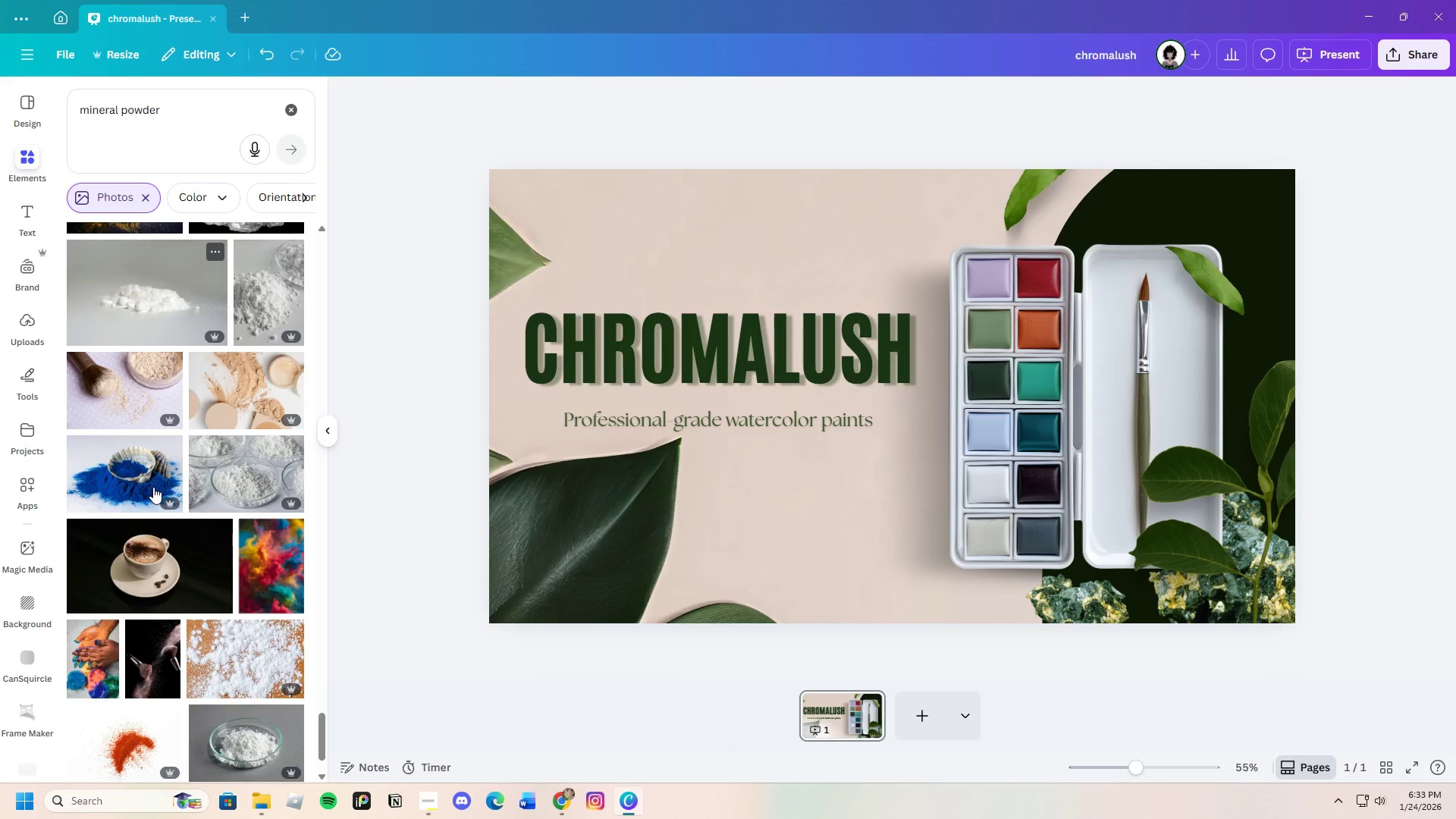 
scroll: coordinate [163, 491], scroll_direction: down, amount: 25.0
 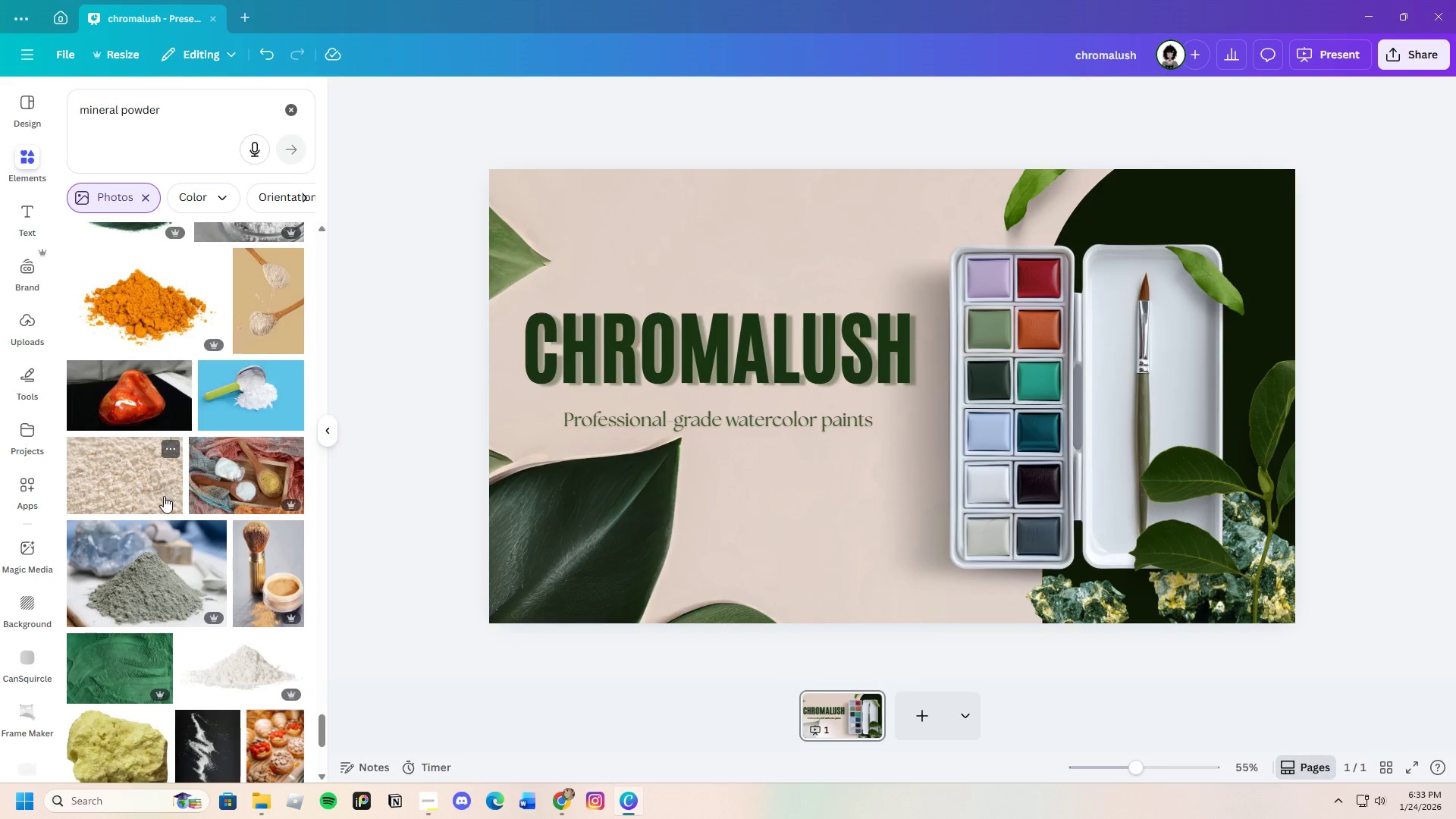 
scroll: coordinate [166, 494], scroll_direction: down, amount: 26.0
 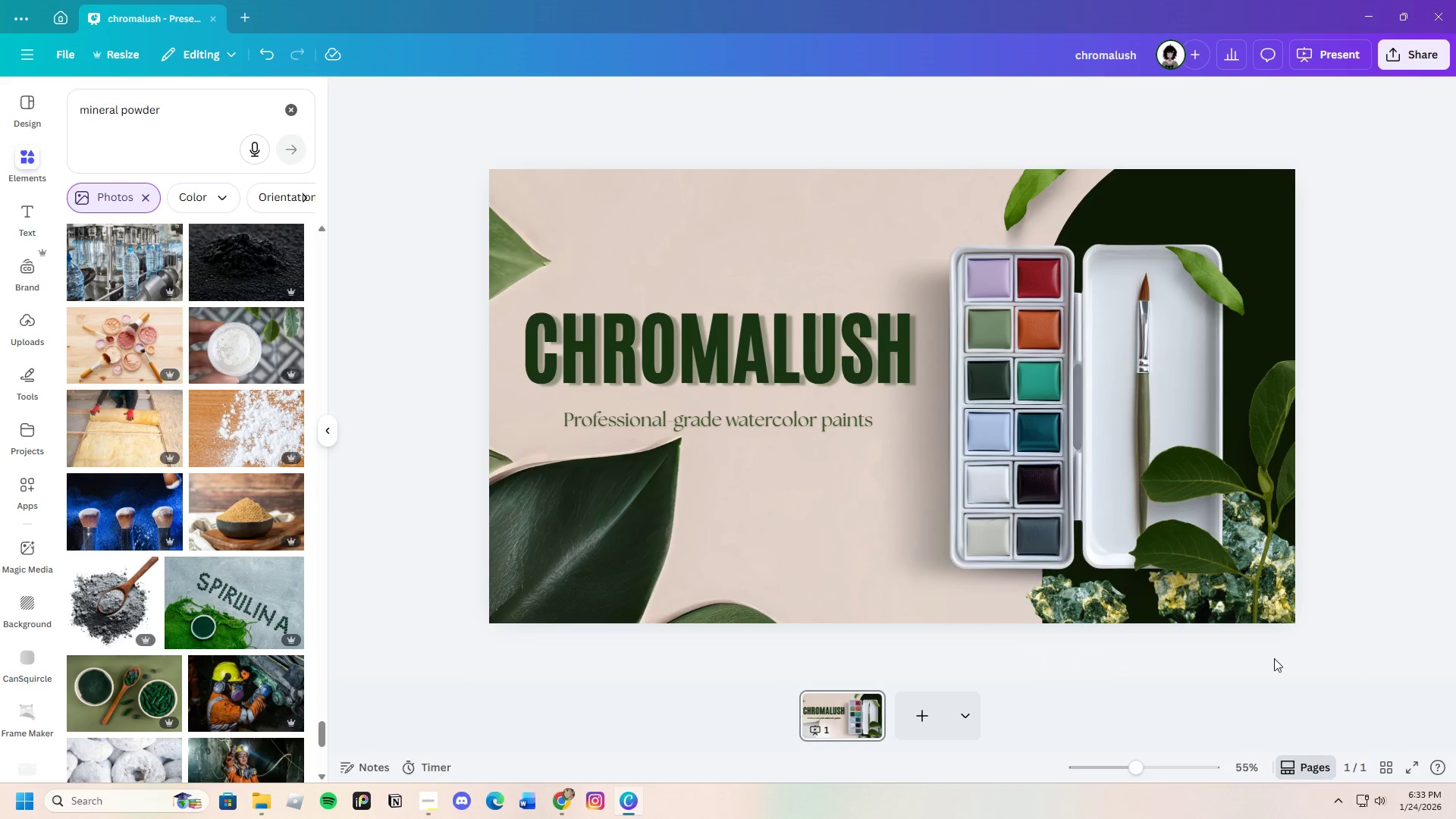 
left_click([1261, 584])
 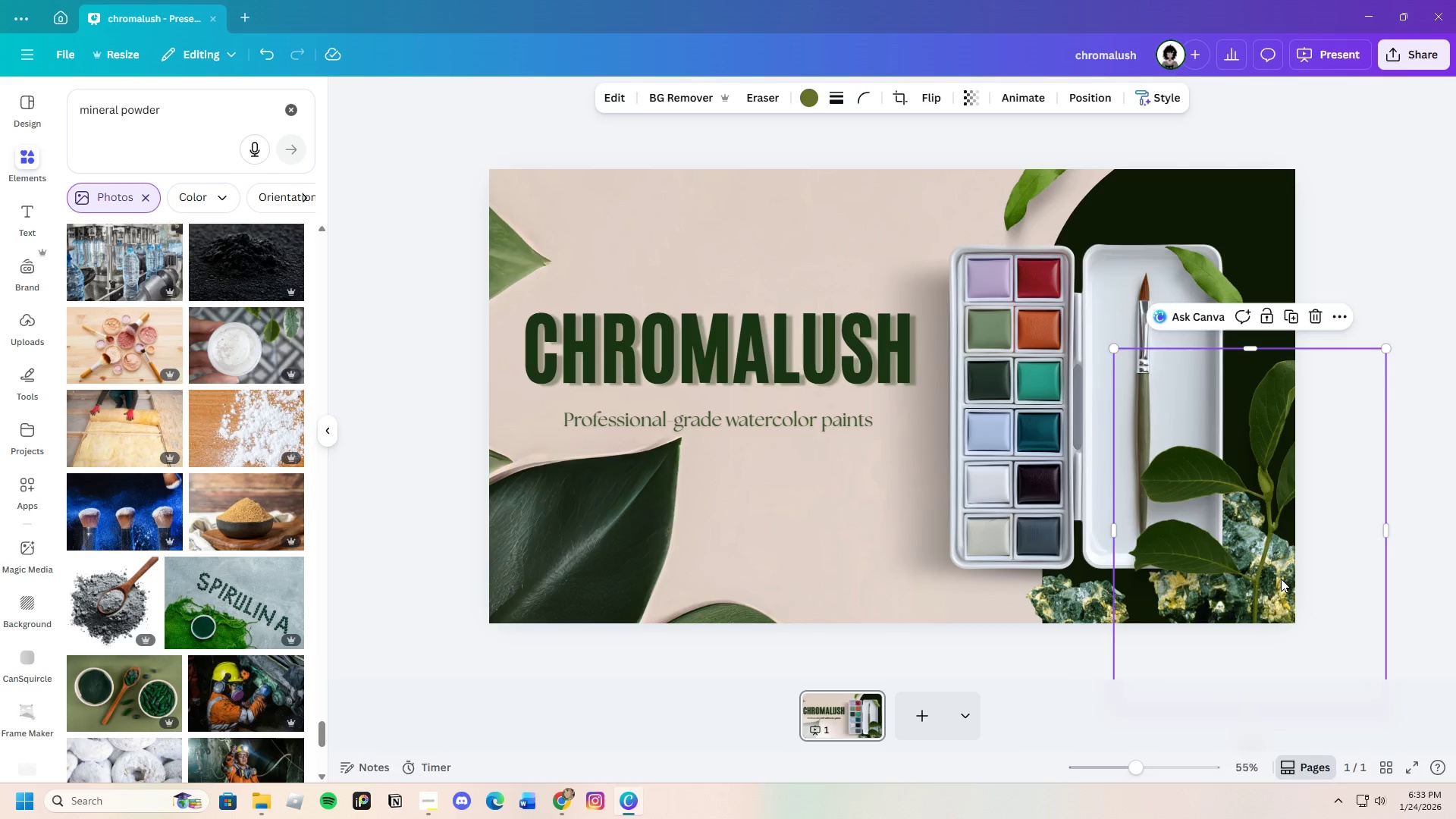 
left_click_drag(start_coordinate=[1280, 580], to_coordinate=[1227, 521])
 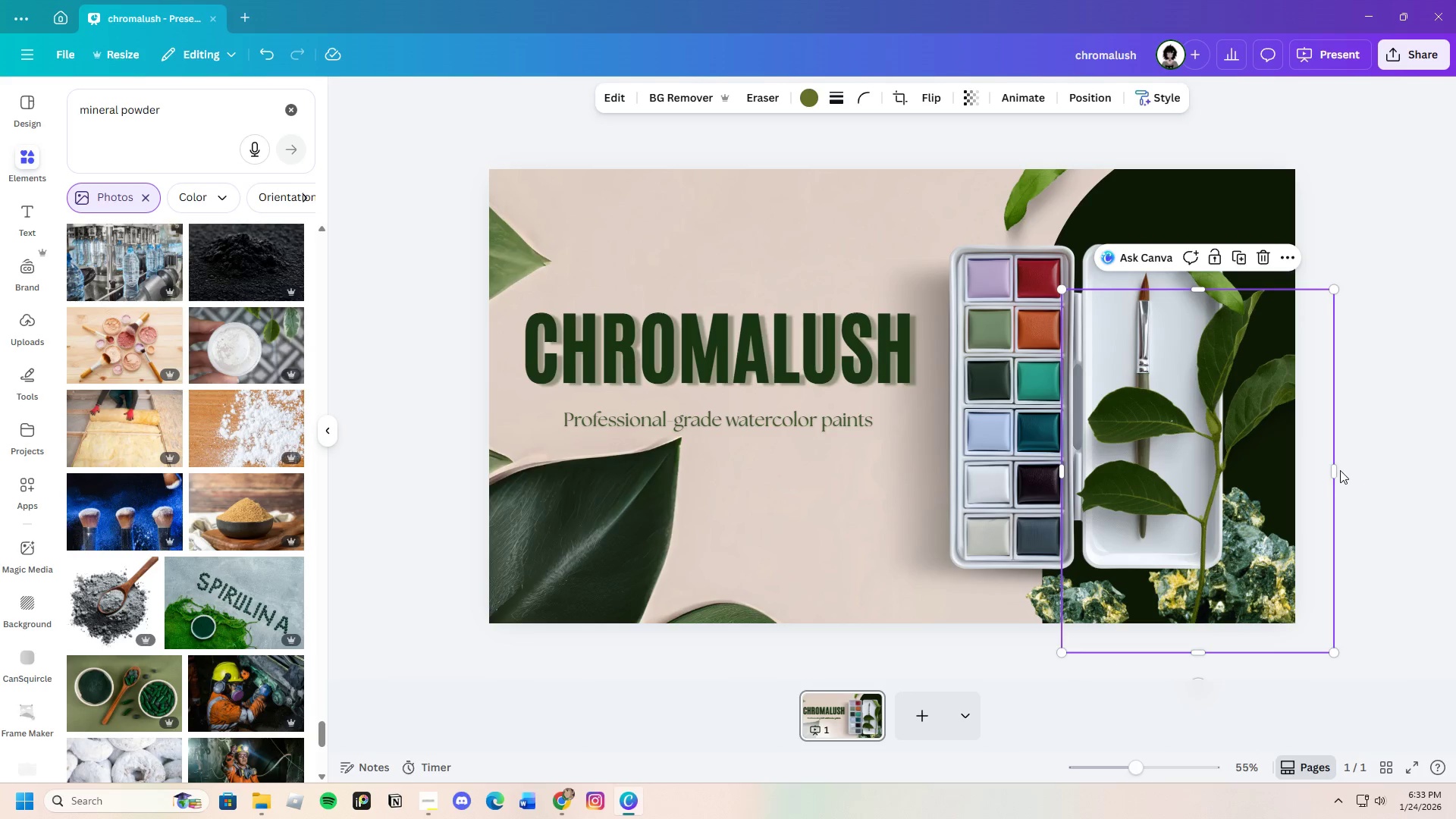 
left_click_drag(start_coordinate=[1339, 470], to_coordinate=[1301, 469])
 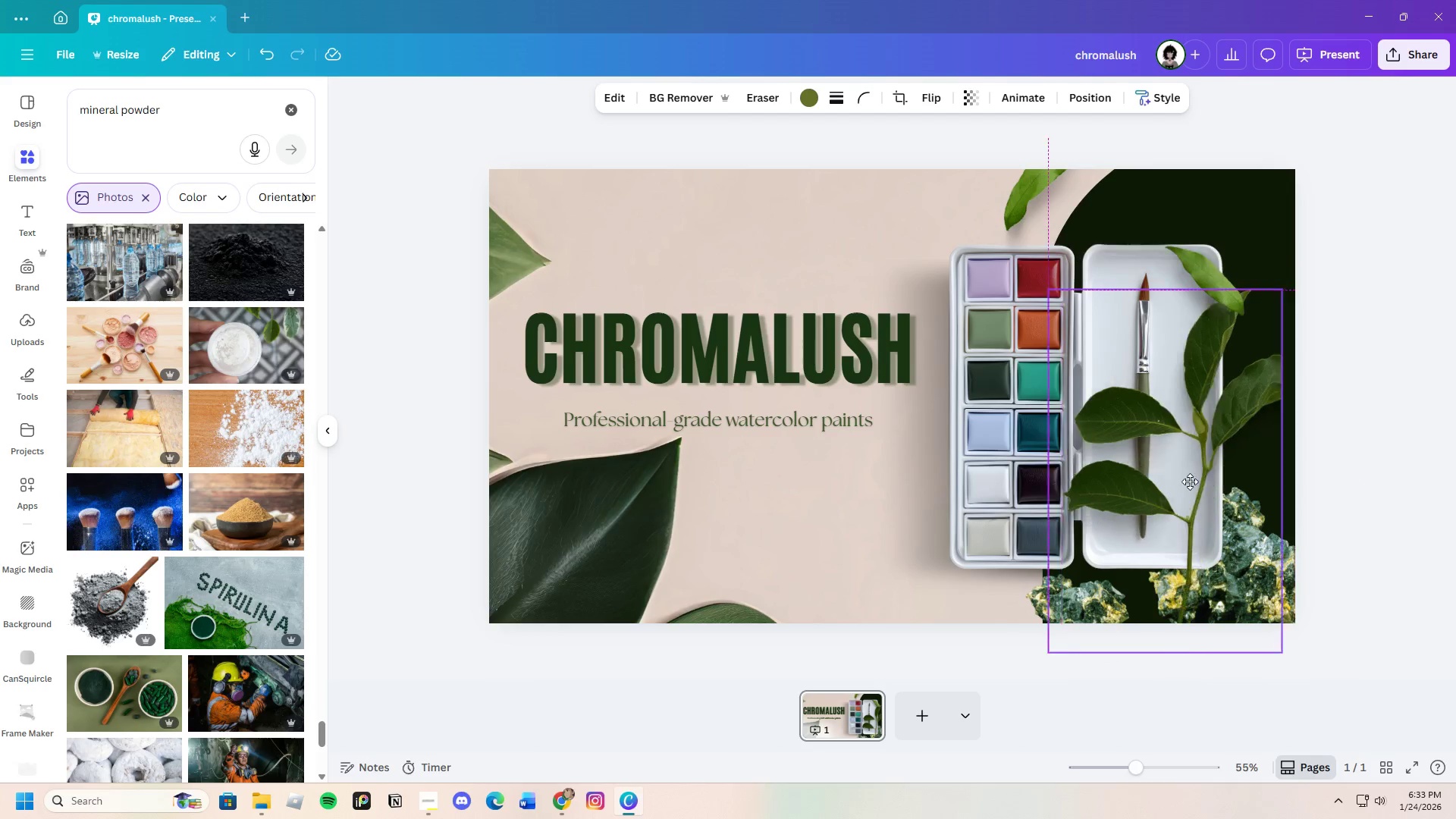 
left_click_drag(start_coordinate=[1235, 482], to_coordinate=[1170, 483])
 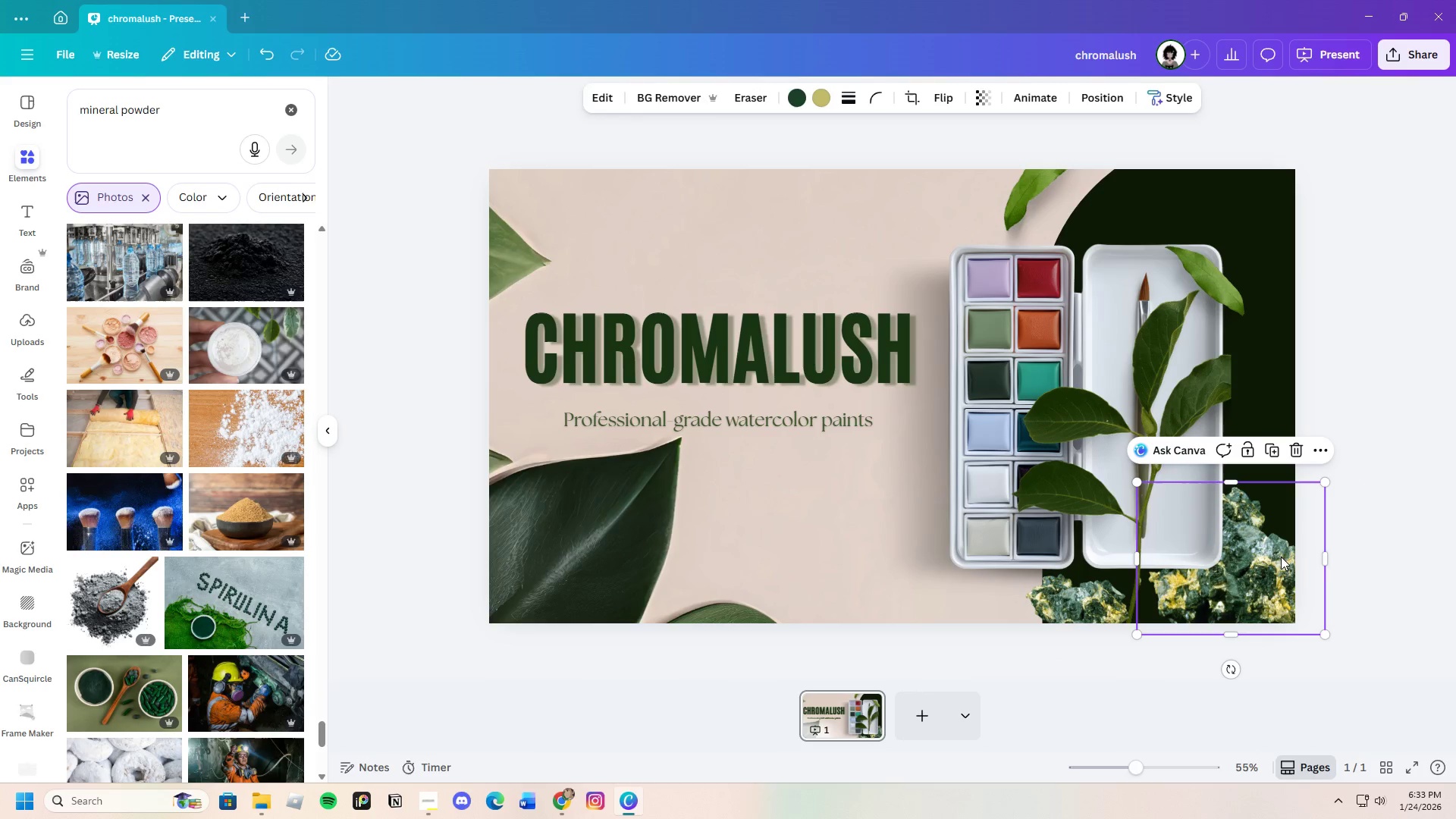 
left_click([1281, 557])
 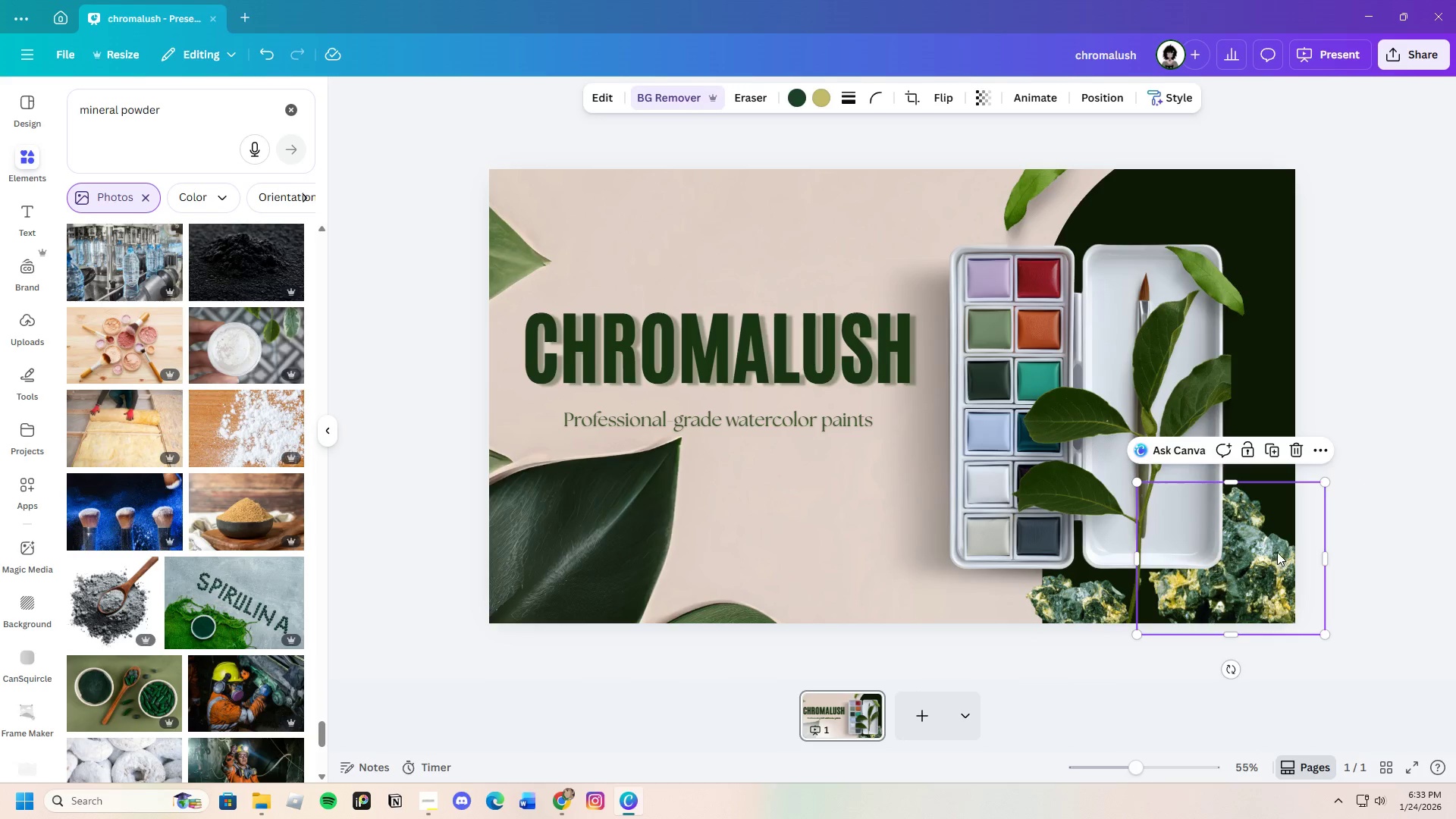 
left_click_drag(start_coordinate=[1278, 557], to_coordinate=[1263, 498])
 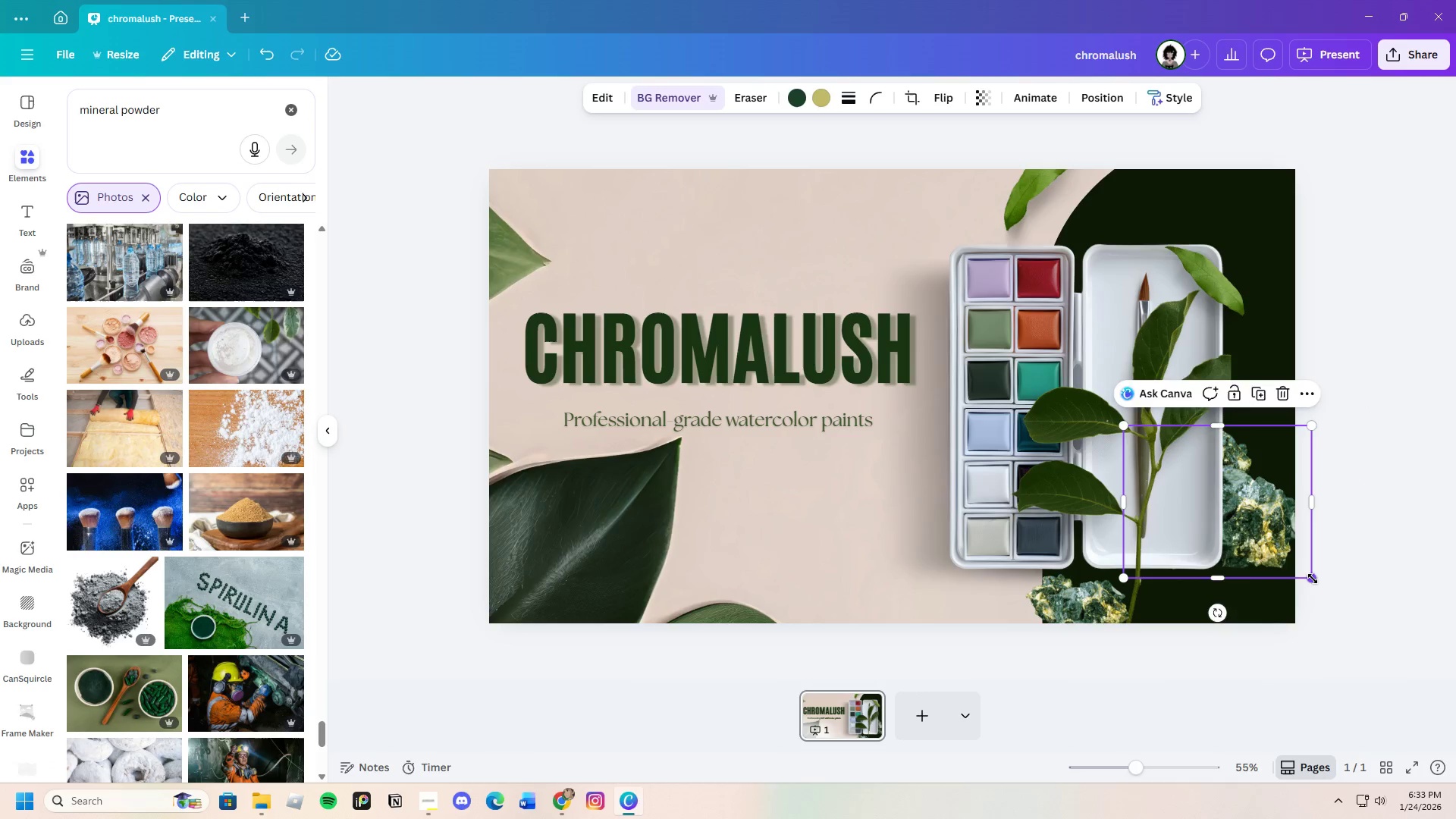 
left_click_drag(start_coordinate=[1313, 578], to_coordinate=[1381, 623])
 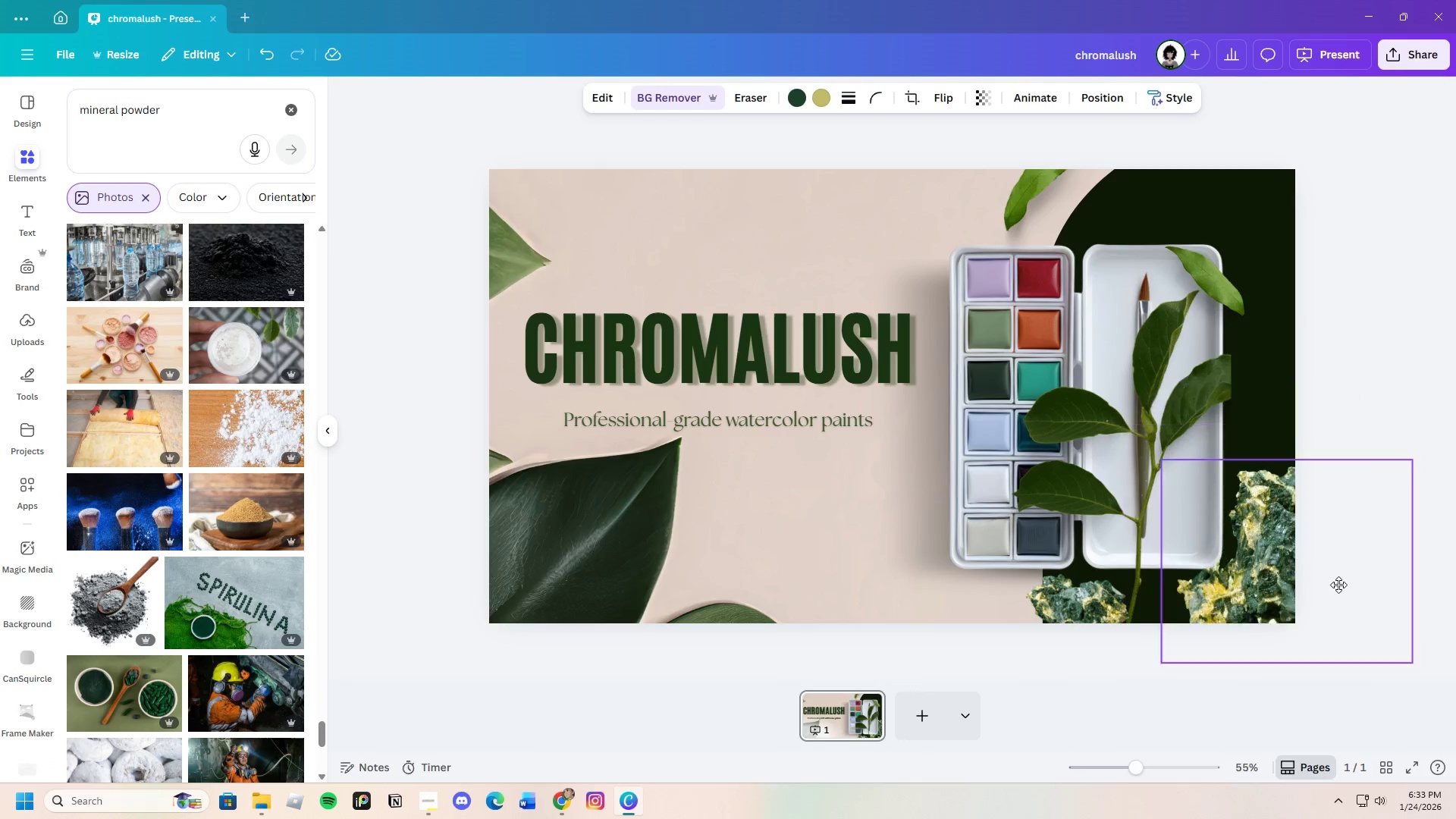 
left_click_drag(start_coordinate=[1296, 548], to_coordinate=[1313, 590])
 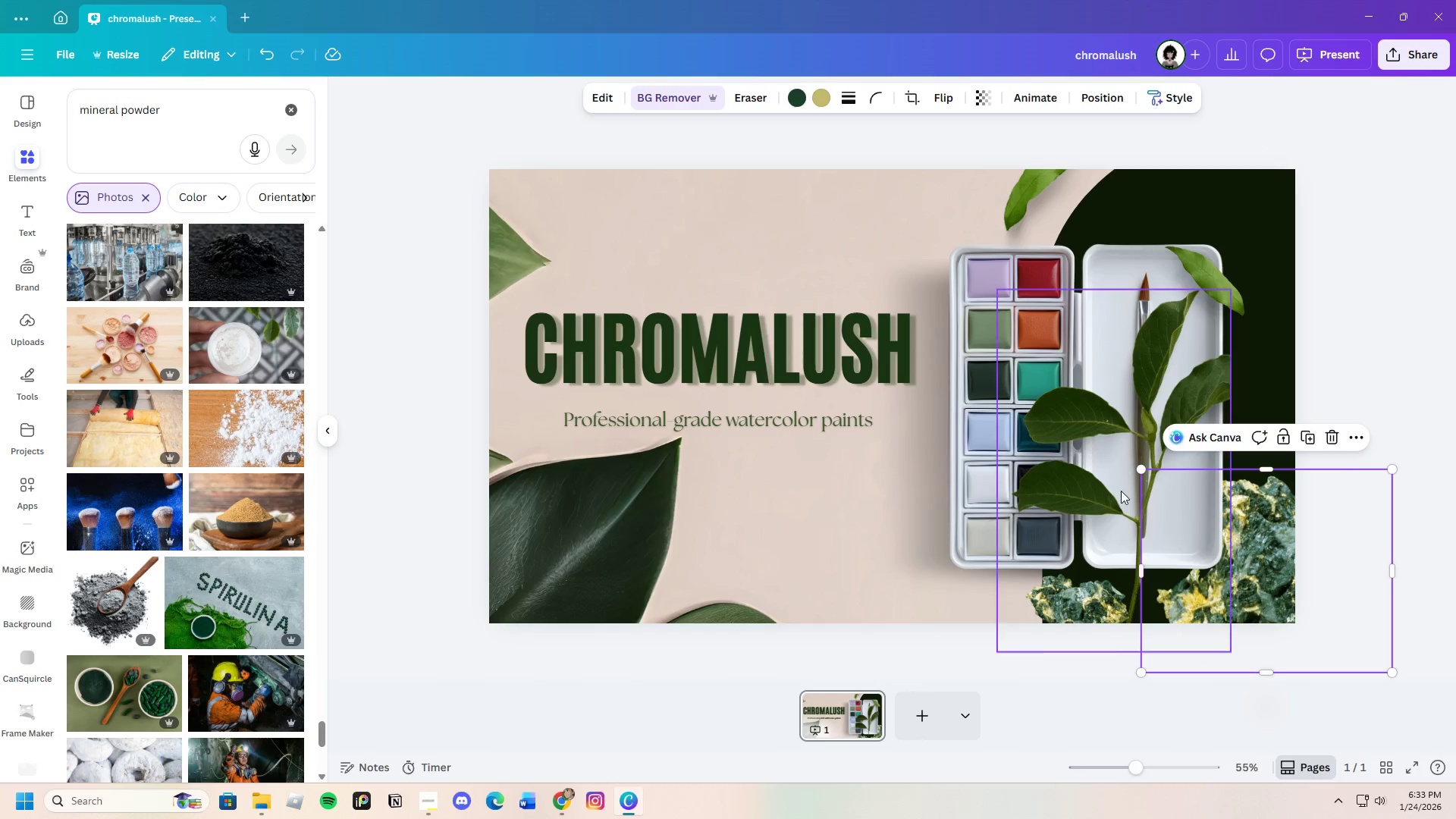 
left_click([1121, 491])
 